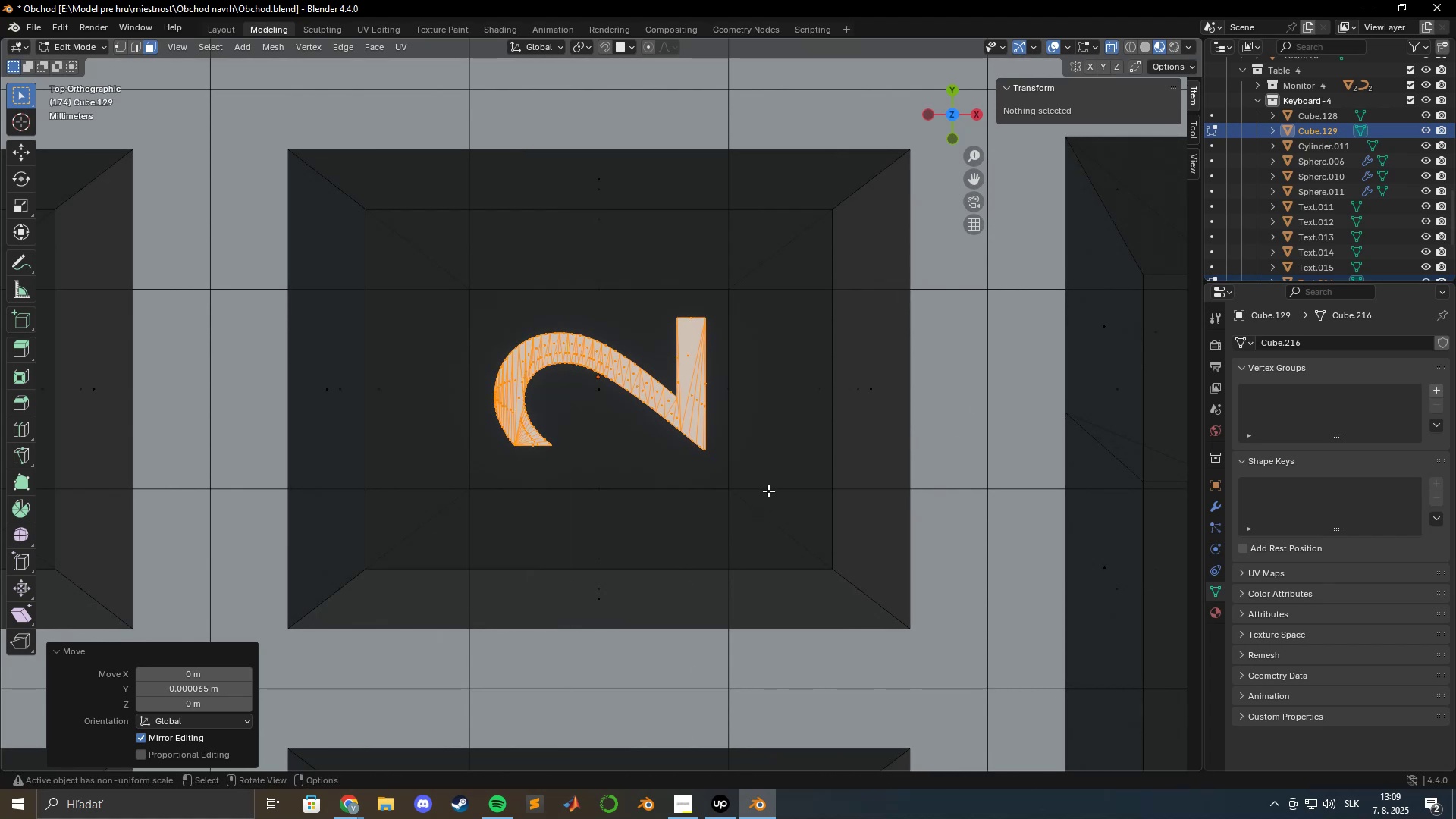 
key(Tab)
 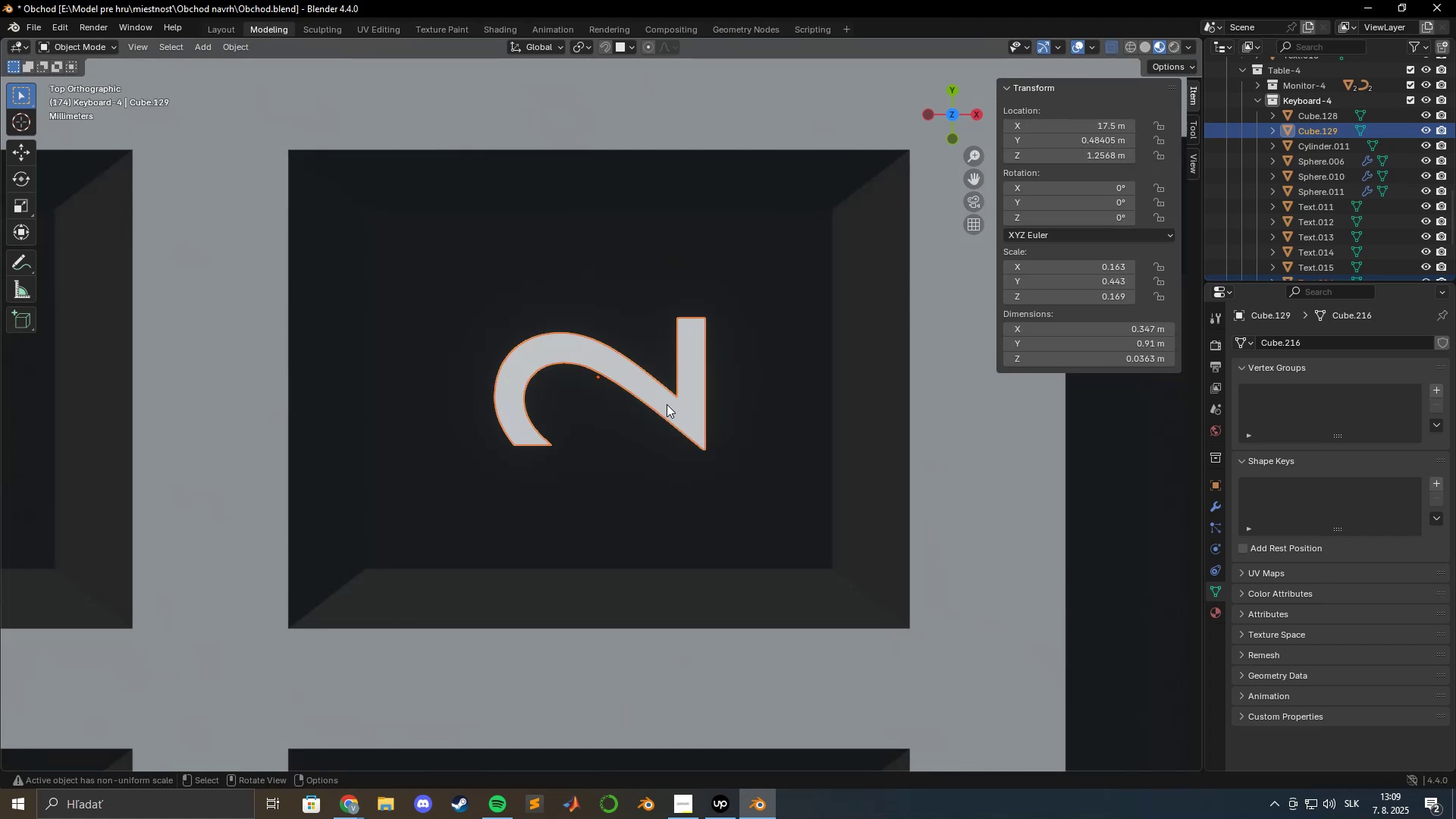 
right_click([666, 404])
 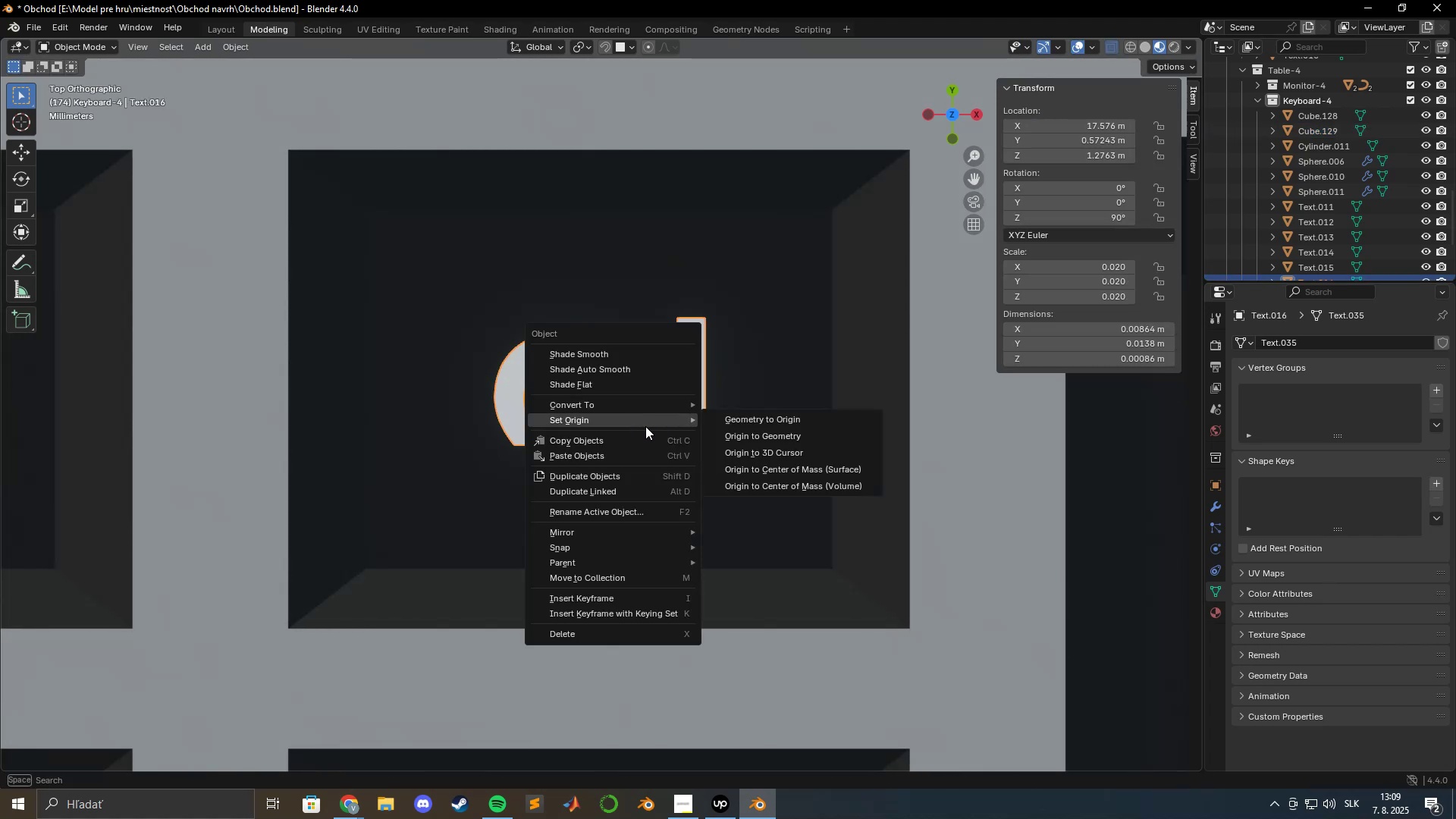 
left_click([764, 437])
 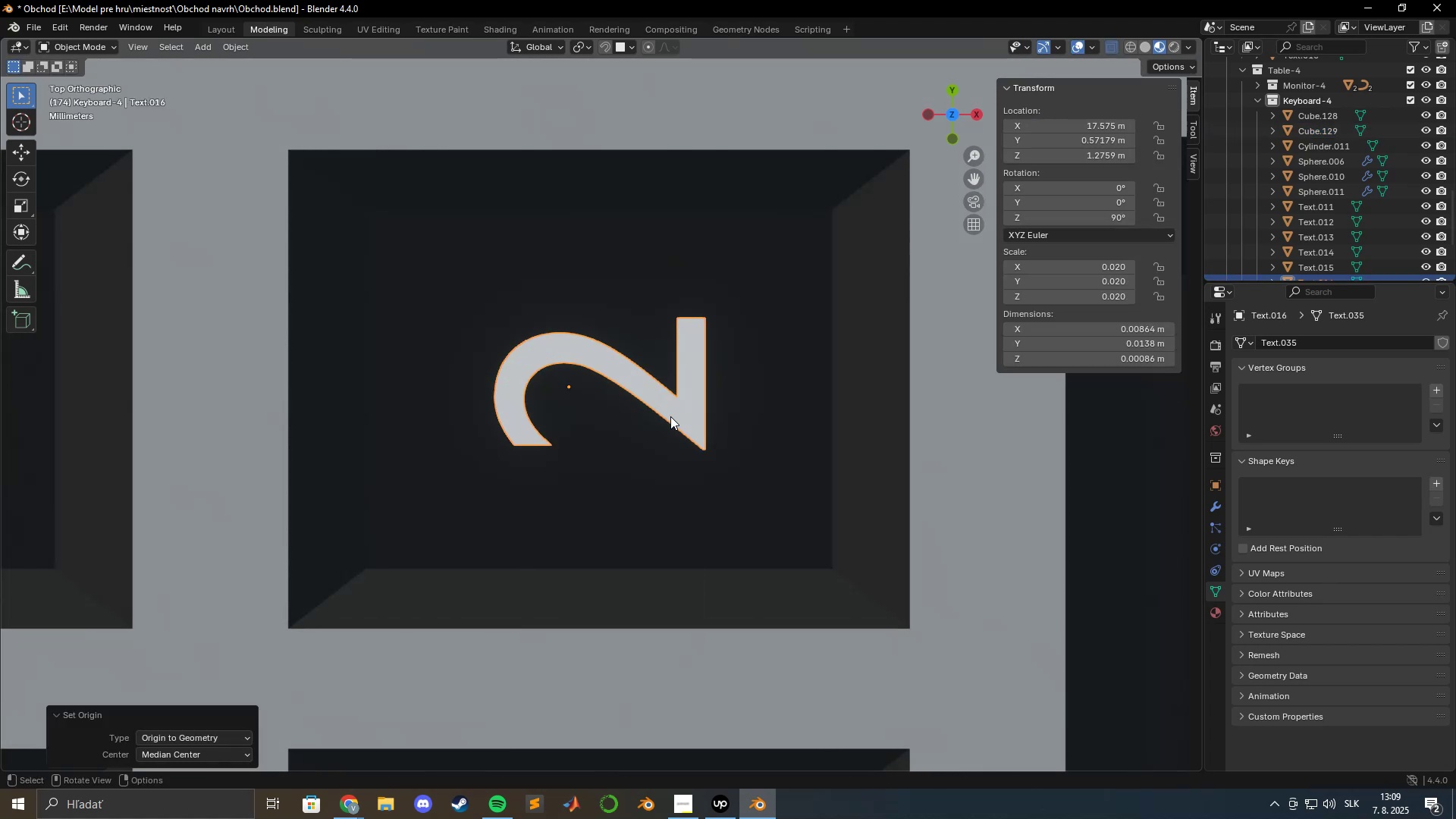 
scroll: coordinate [653, 416], scroll_direction: up, amount: 4.0
 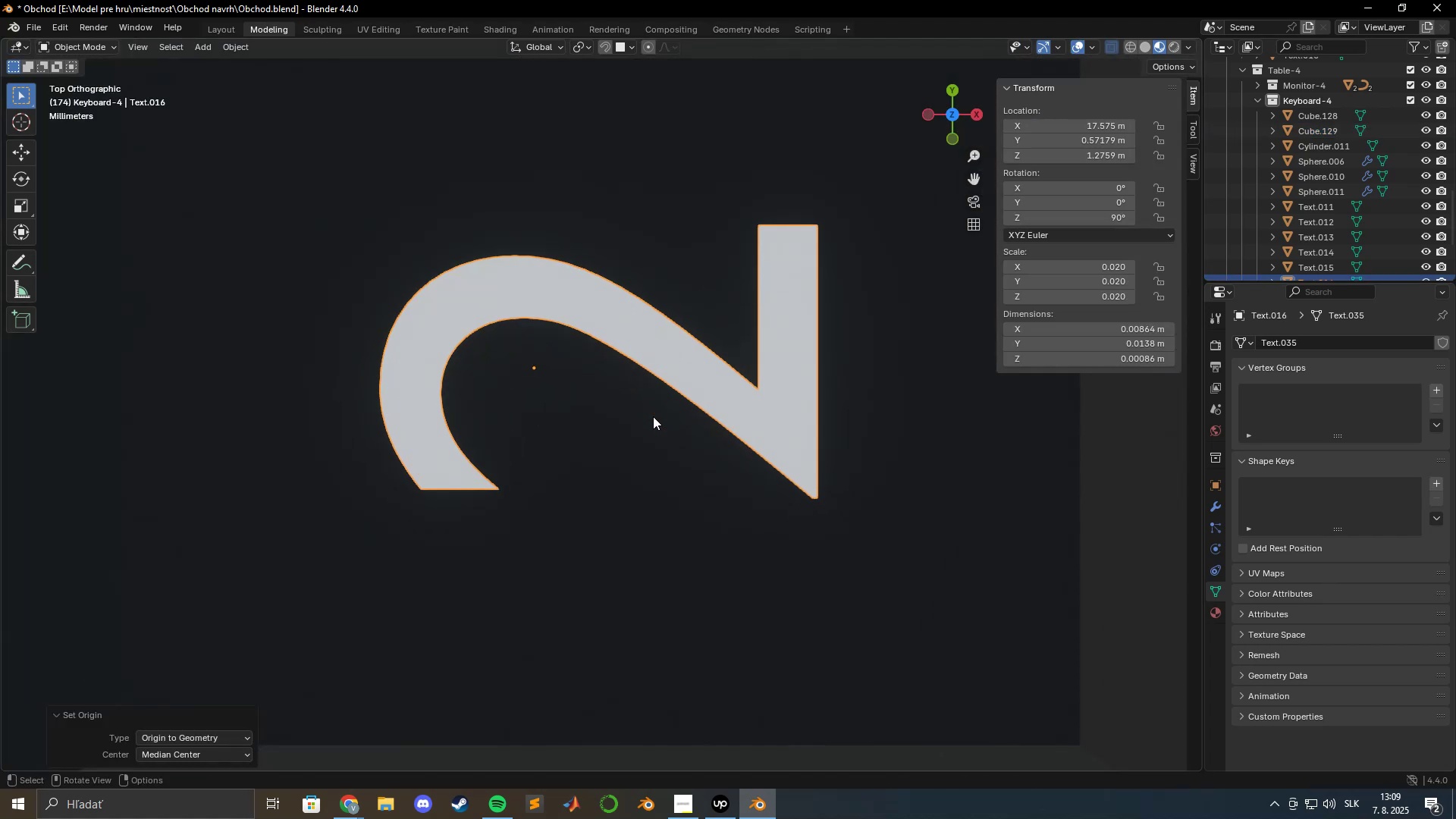 
key(Tab)
 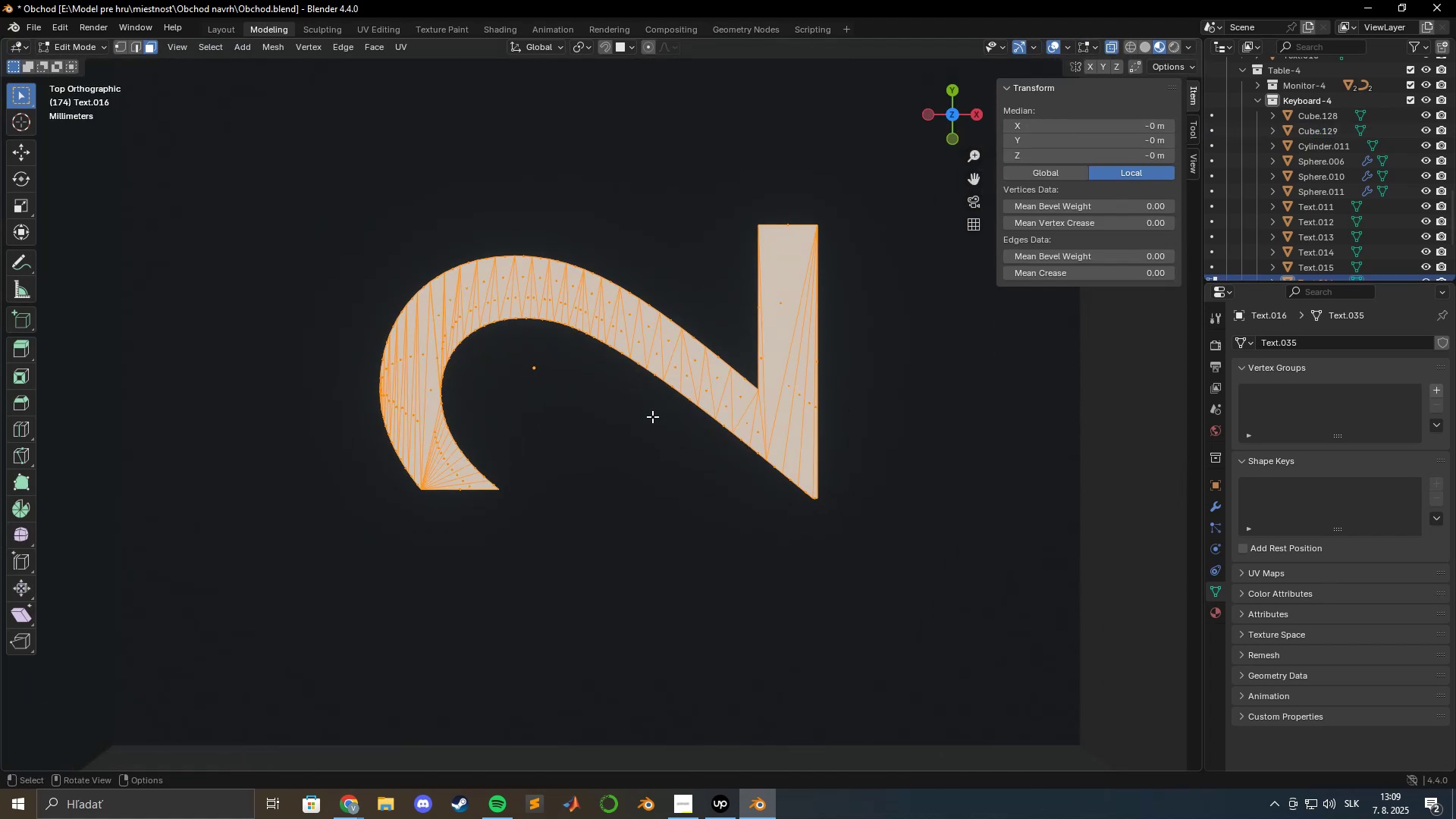 
key(Tab)
 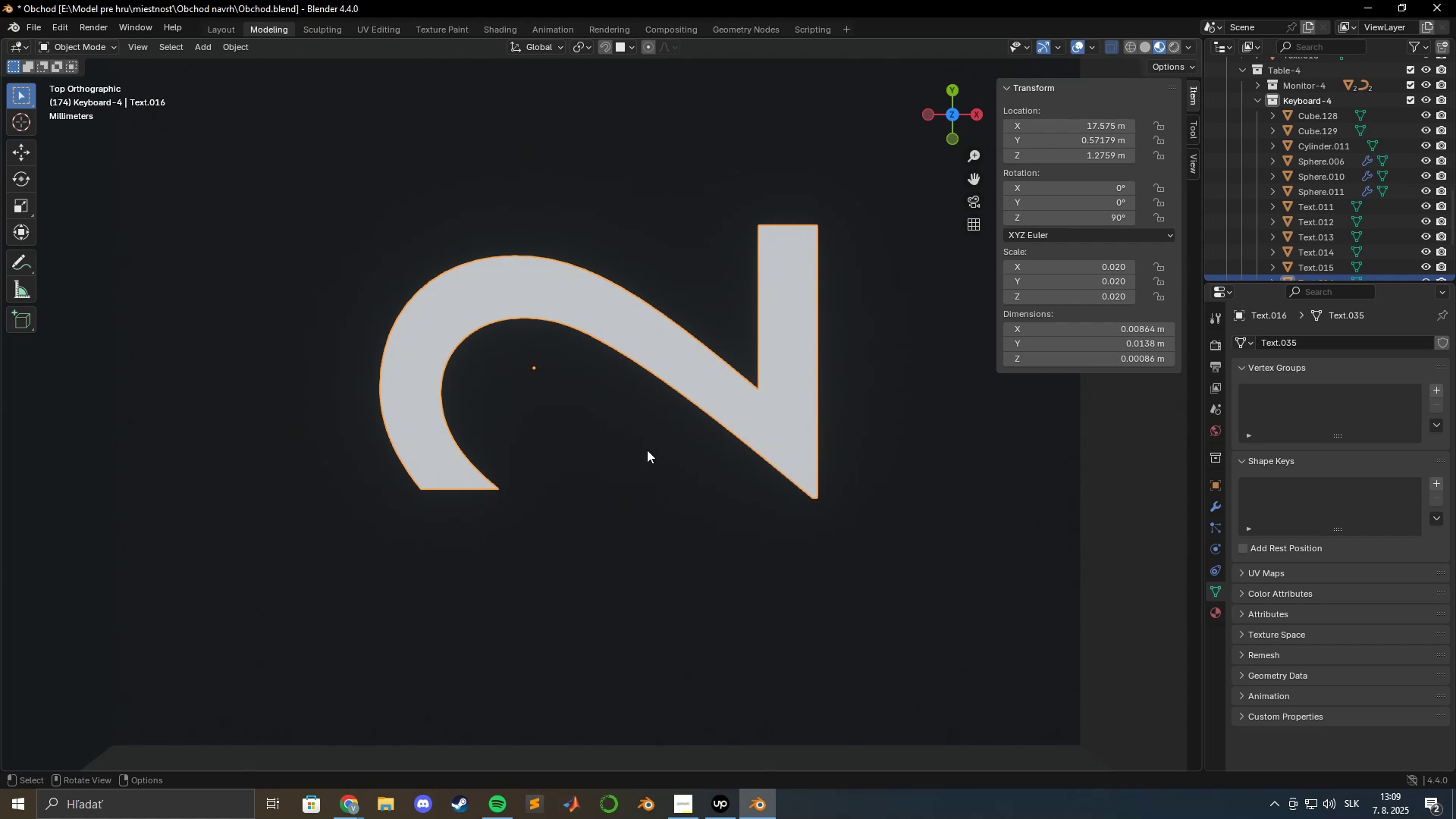 
hold_key(key=ShiftLeft, duration=0.35)
left_click([647, 461])
 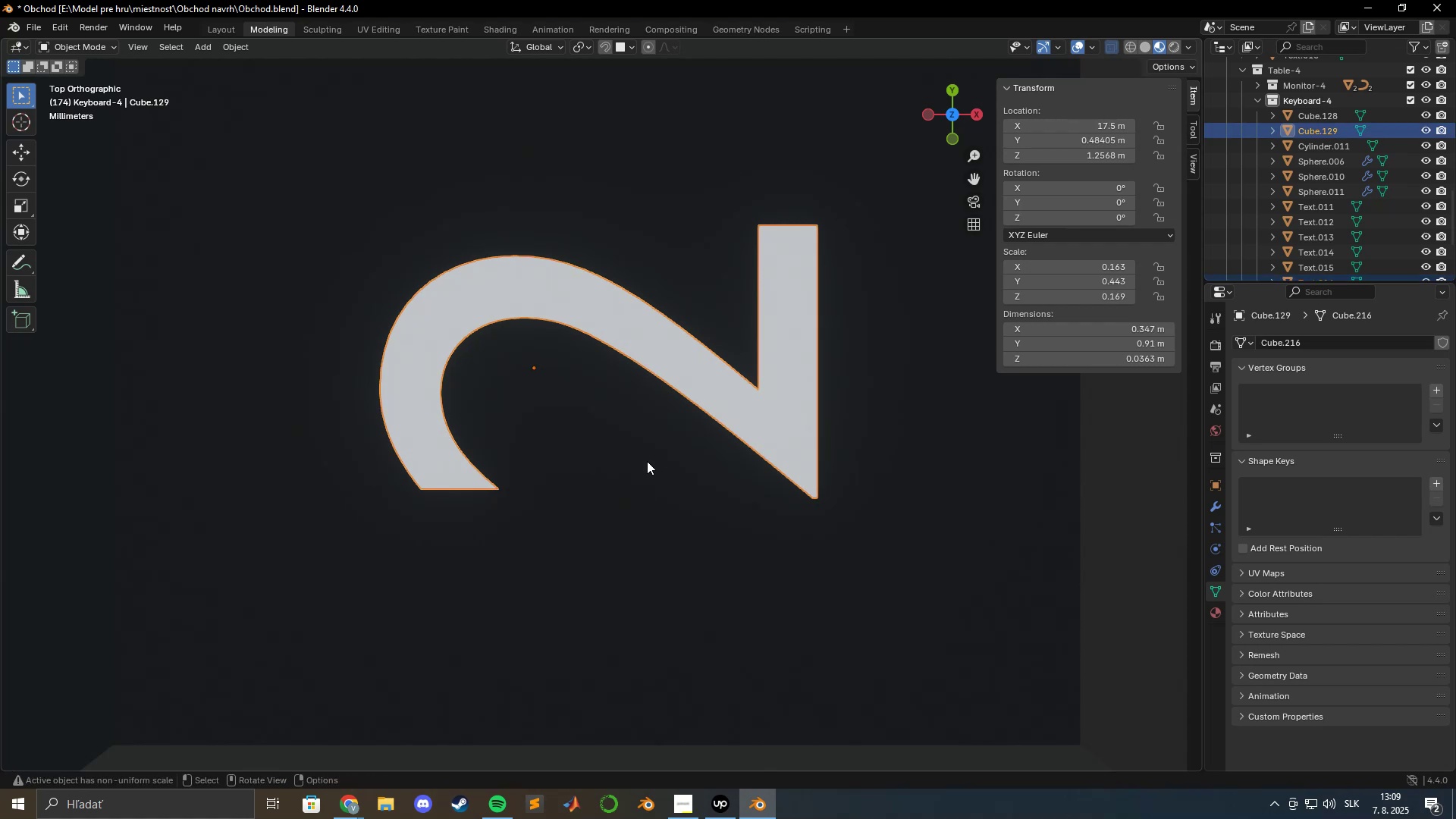 
scroll: coordinate [648, 463], scroll_direction: down, amount: 4.0
 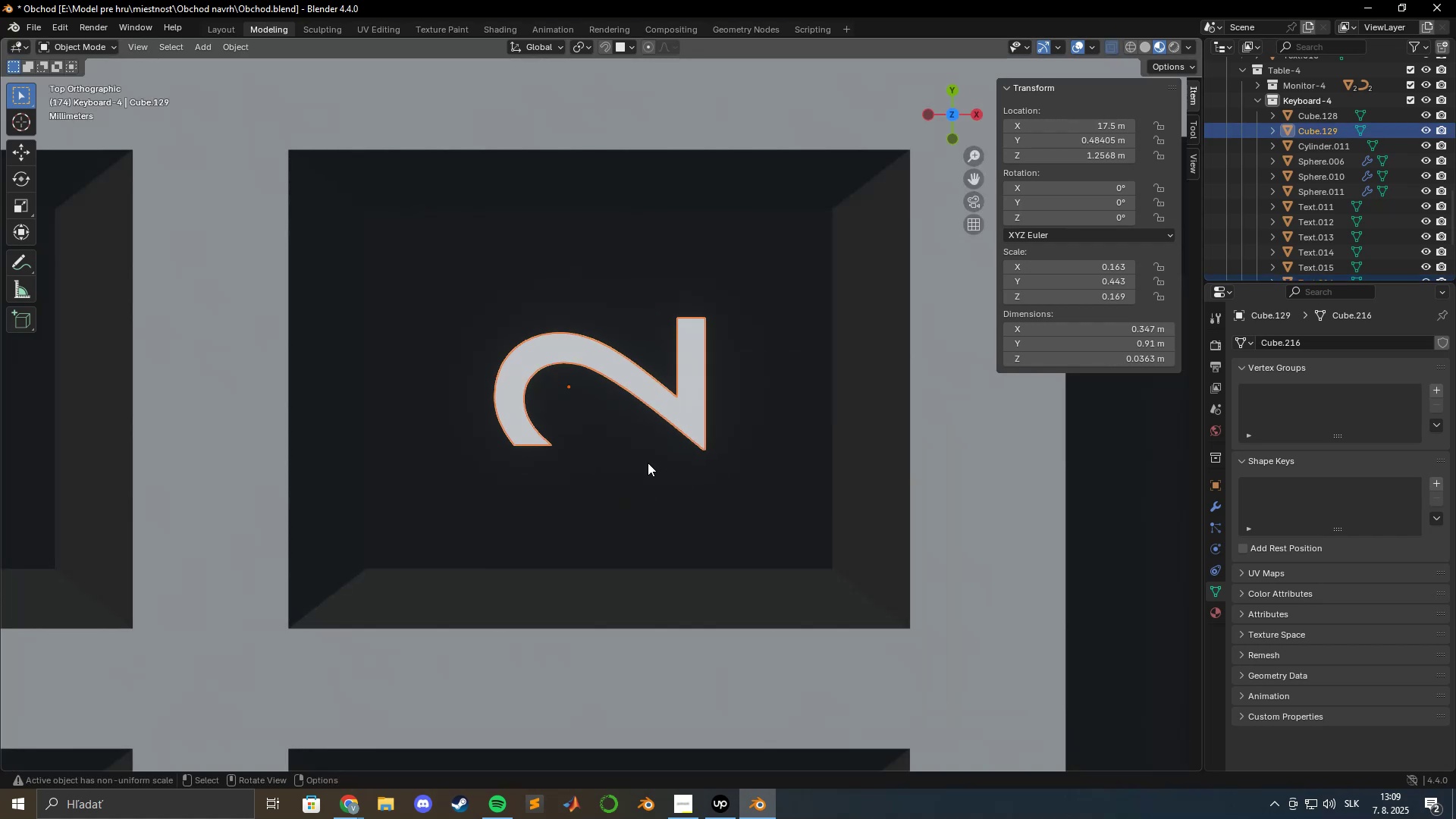 
key(Tab)
 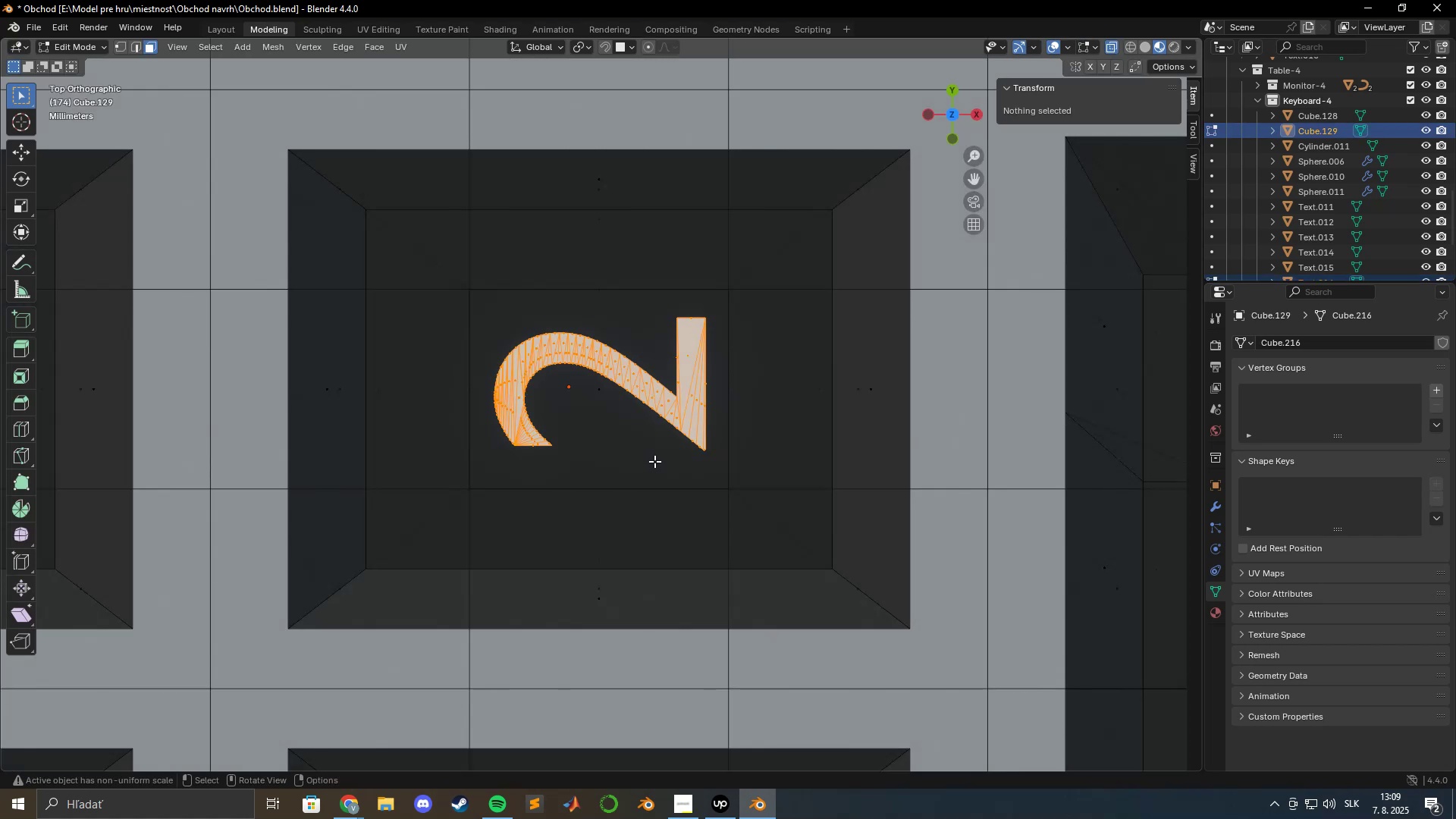 
scroll: coordinate [654, 455], scroll_direction: up, amount: 7.0
 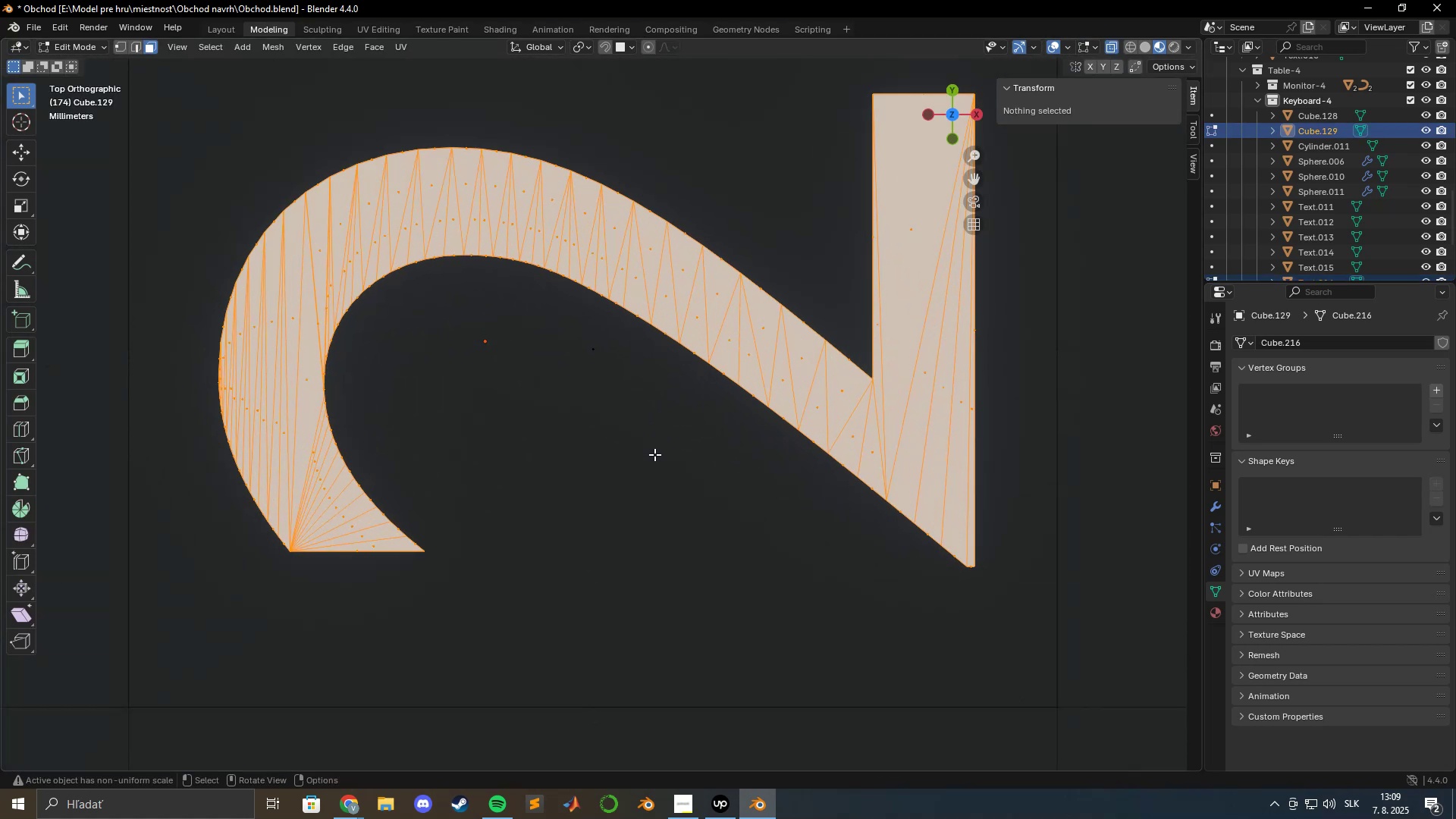 
scroll: coordinate [654, 453], scroll_direction: down, amount: 12.0
 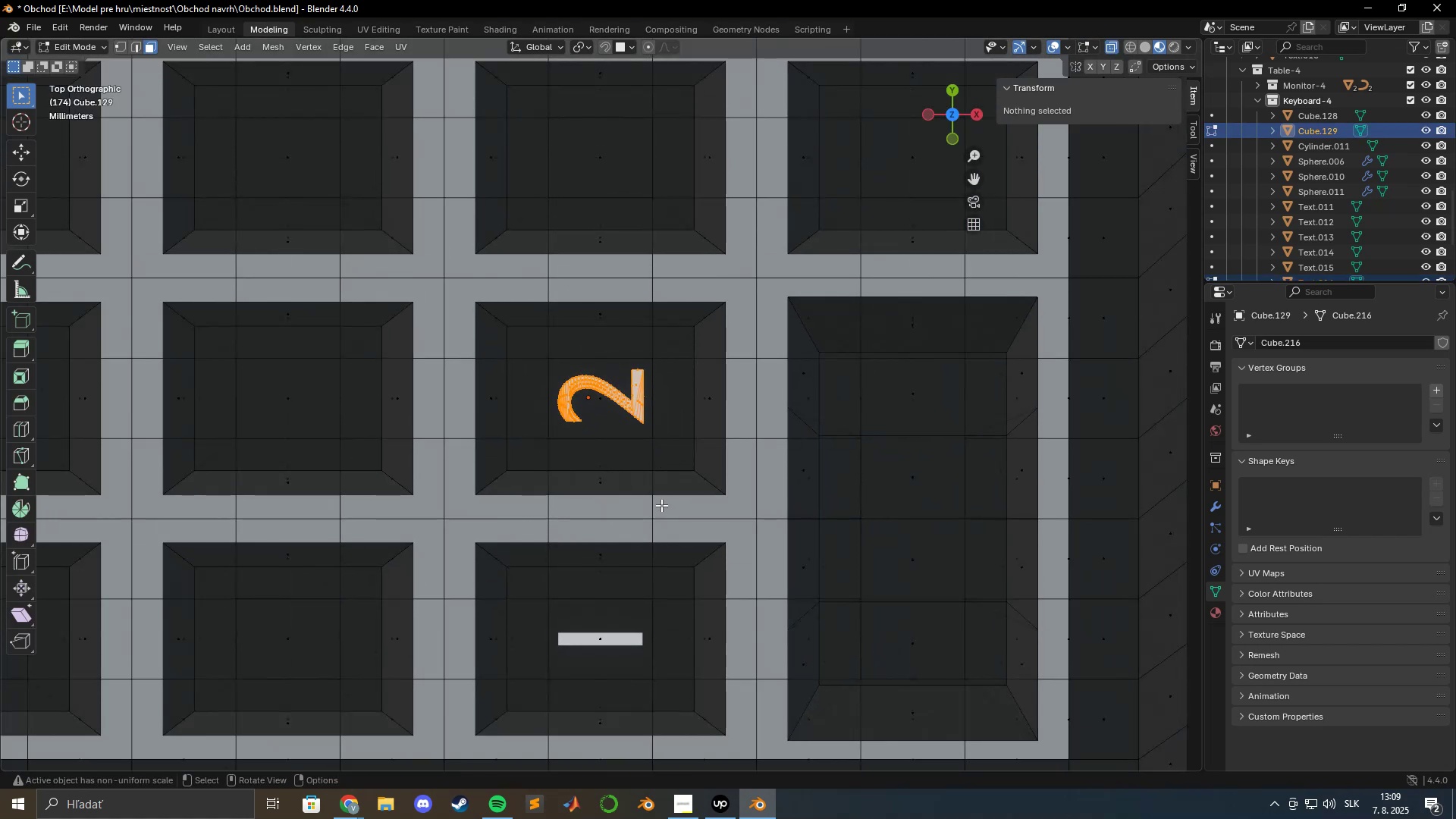 
scroll: coordinate [632, 447], scroll_direction: up, amount: 12.0
 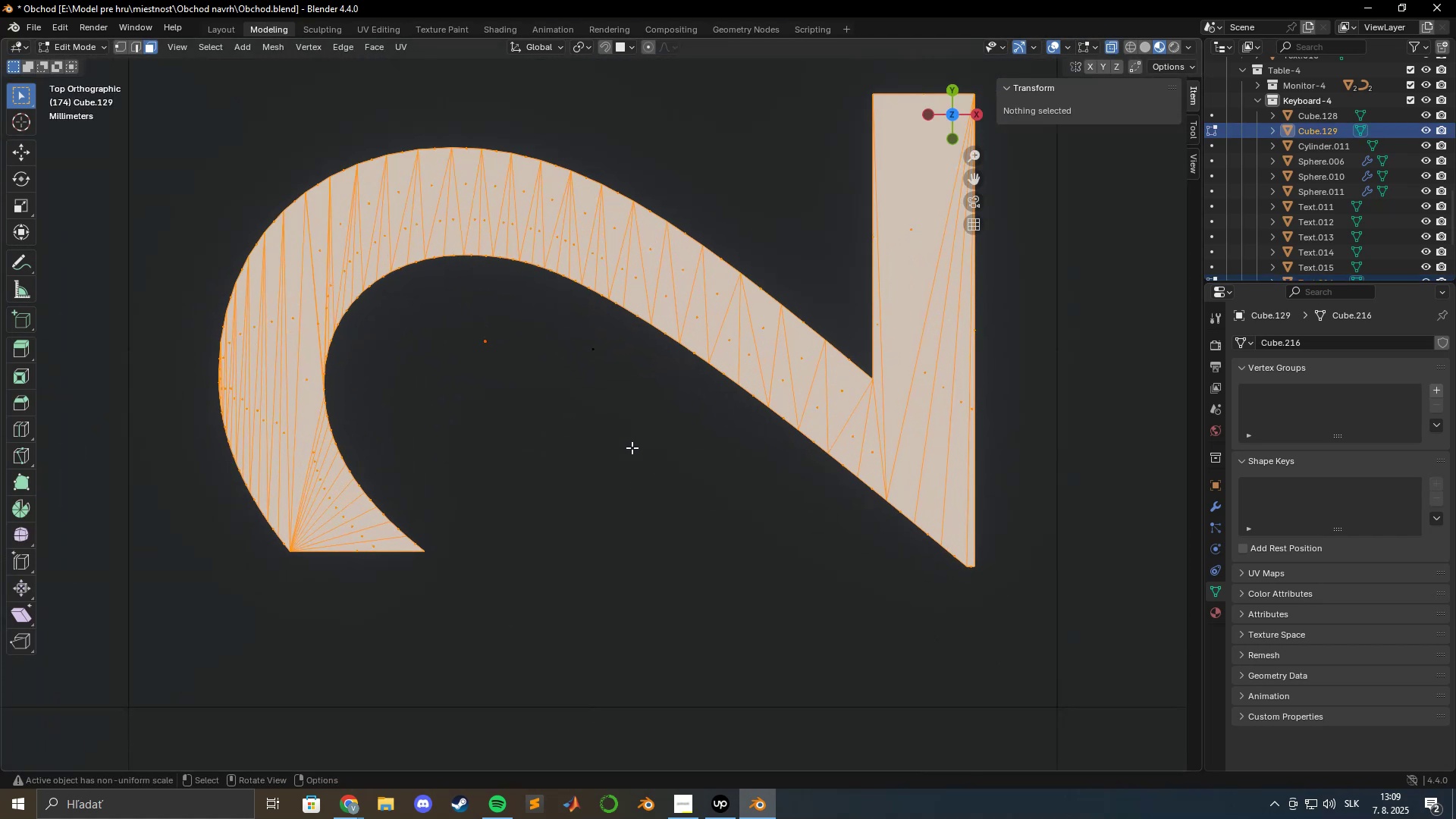 
key(Tab)
 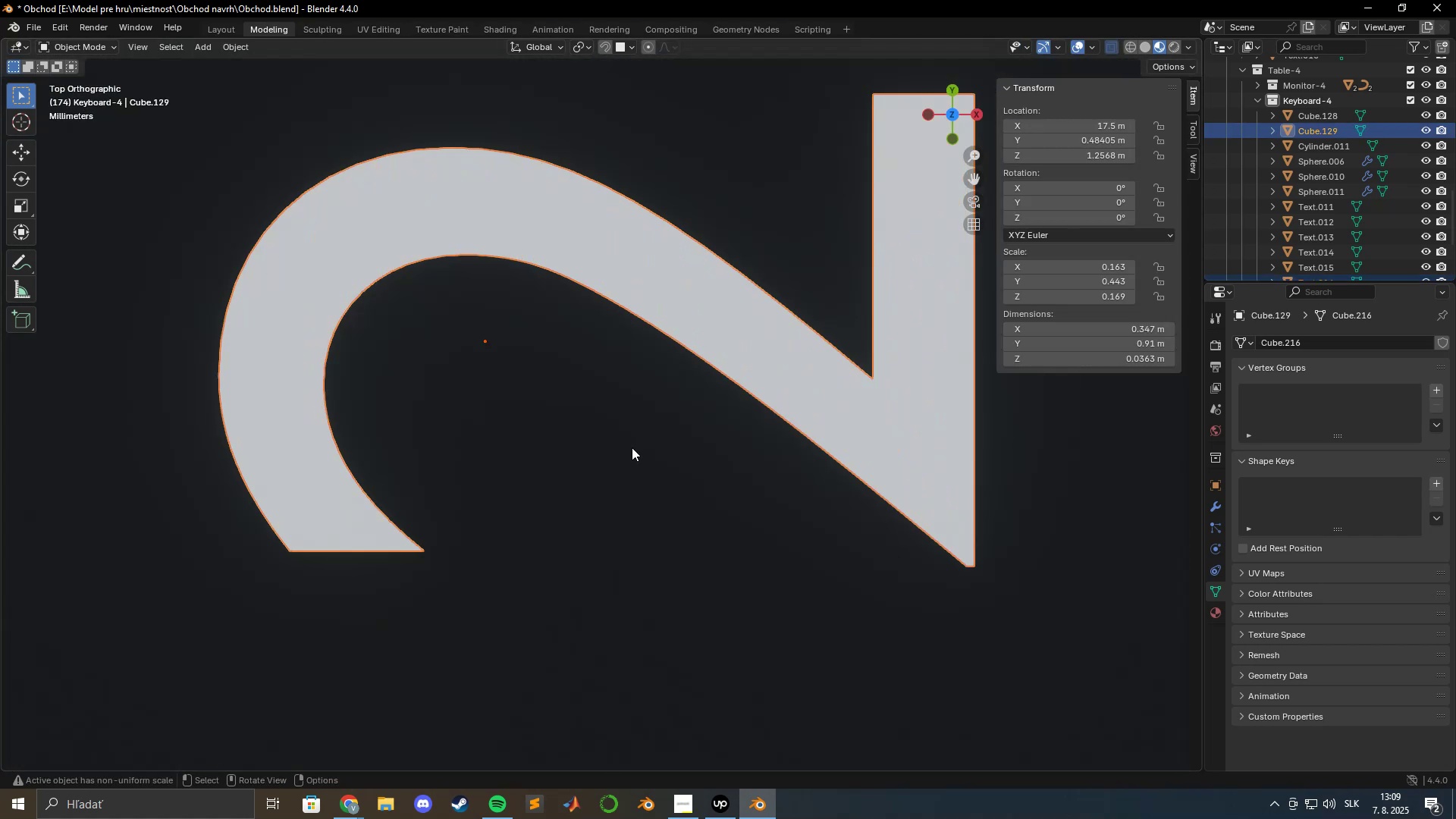 
scroll: coordinate [496, 408], scroll_direction: down, amount: 19.0
 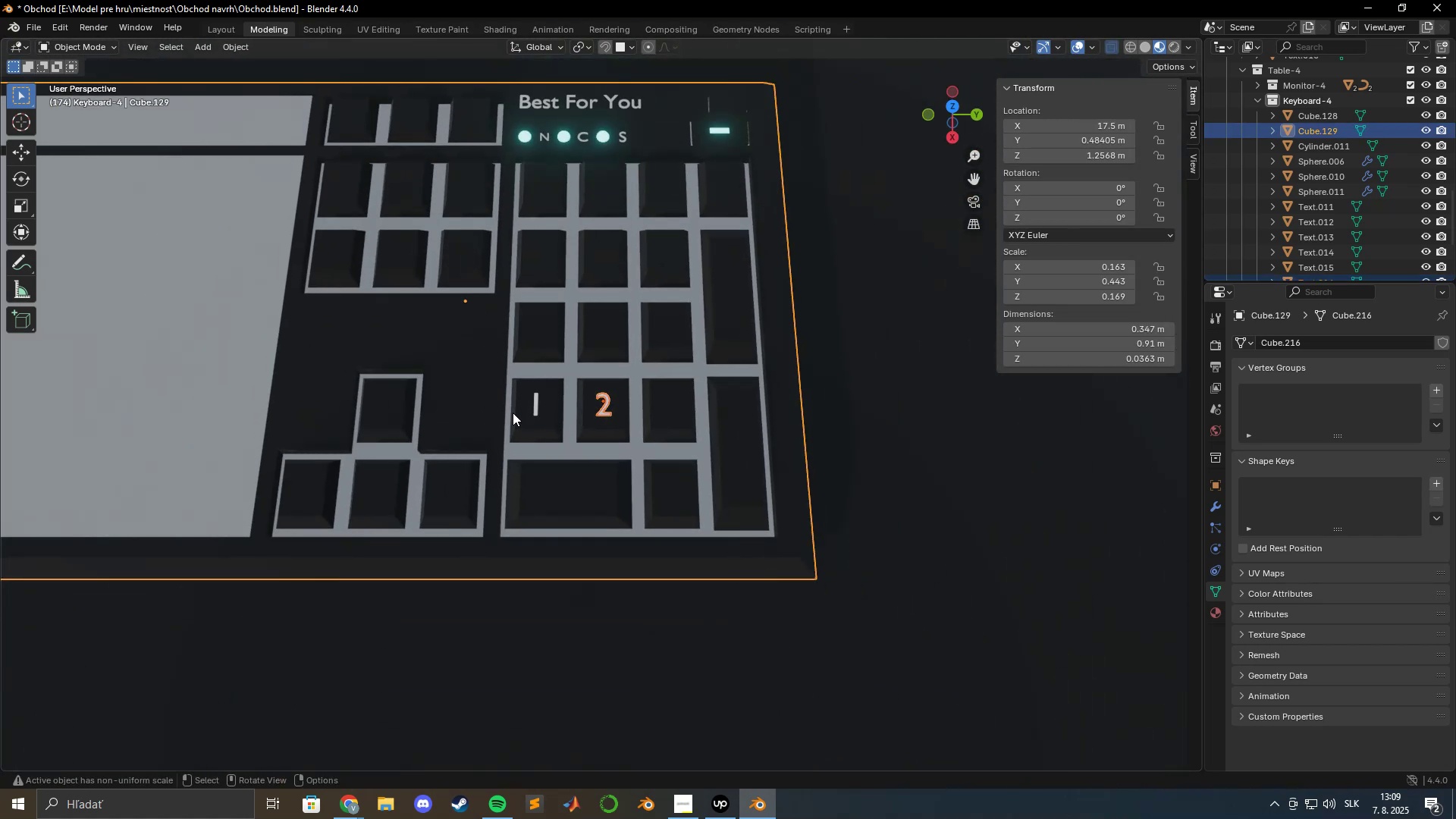 
key(Numpad7)
 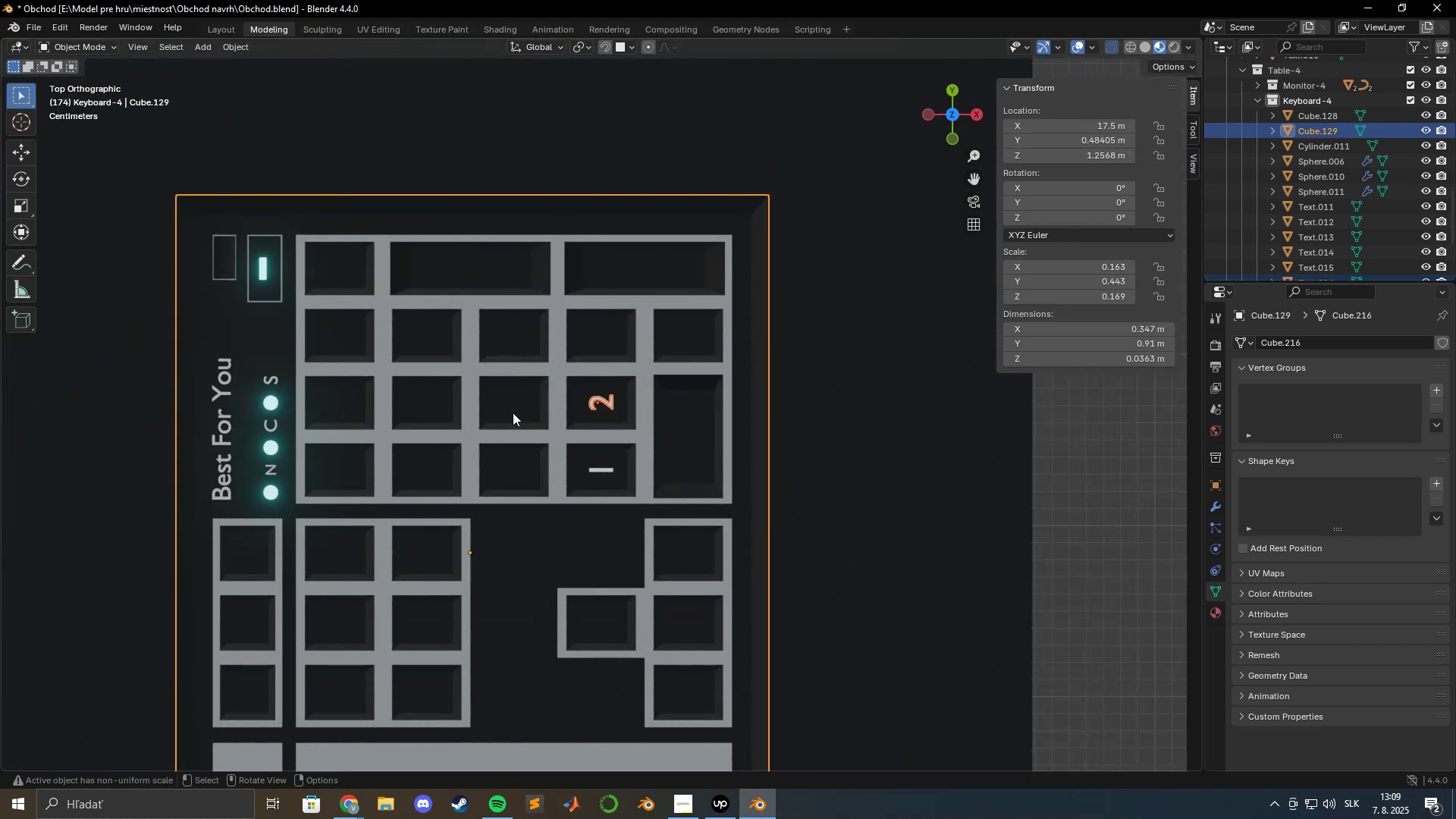 
key(Shift+ShiftLeft)
 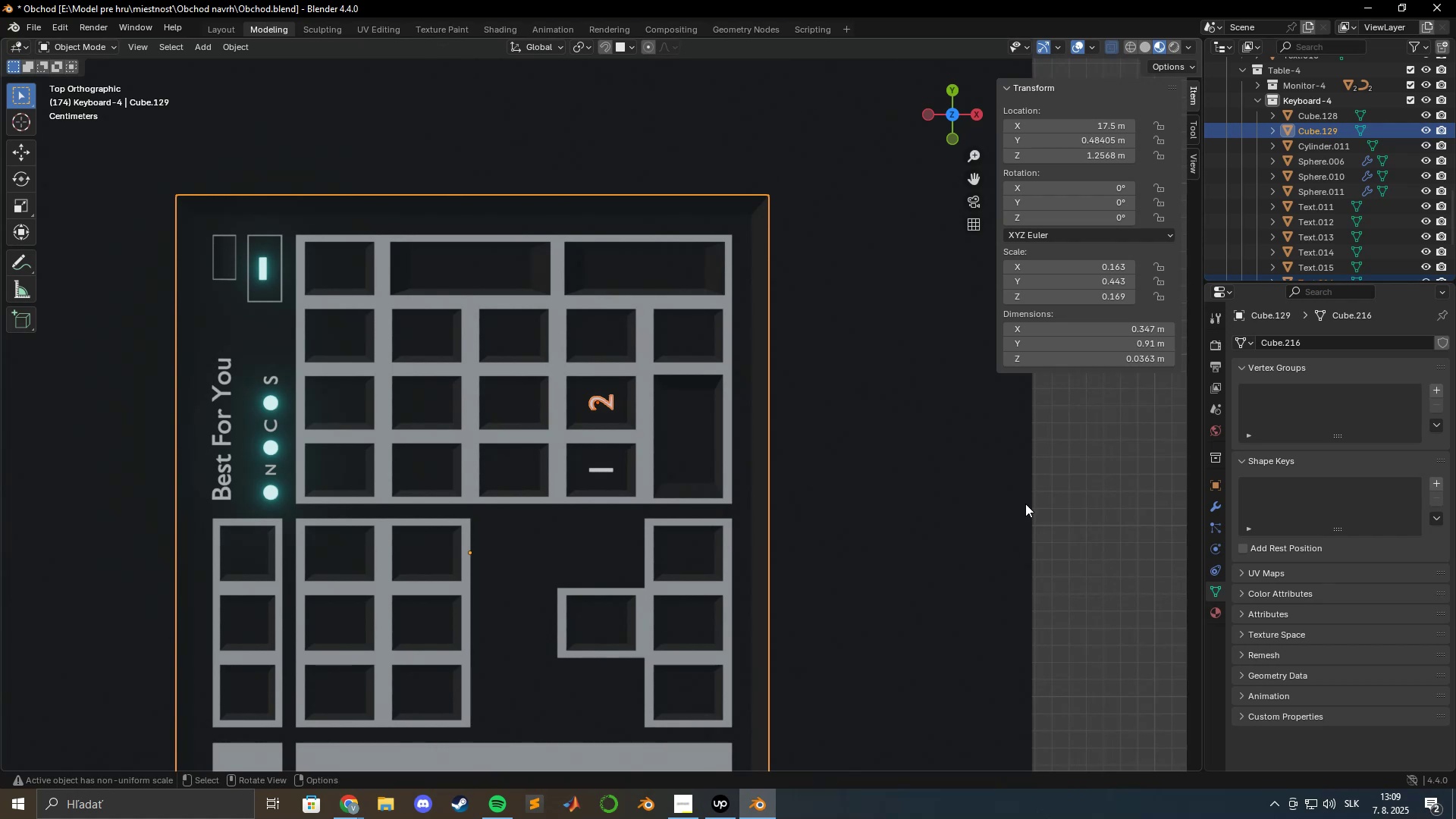 
left_click([1119, 516])
 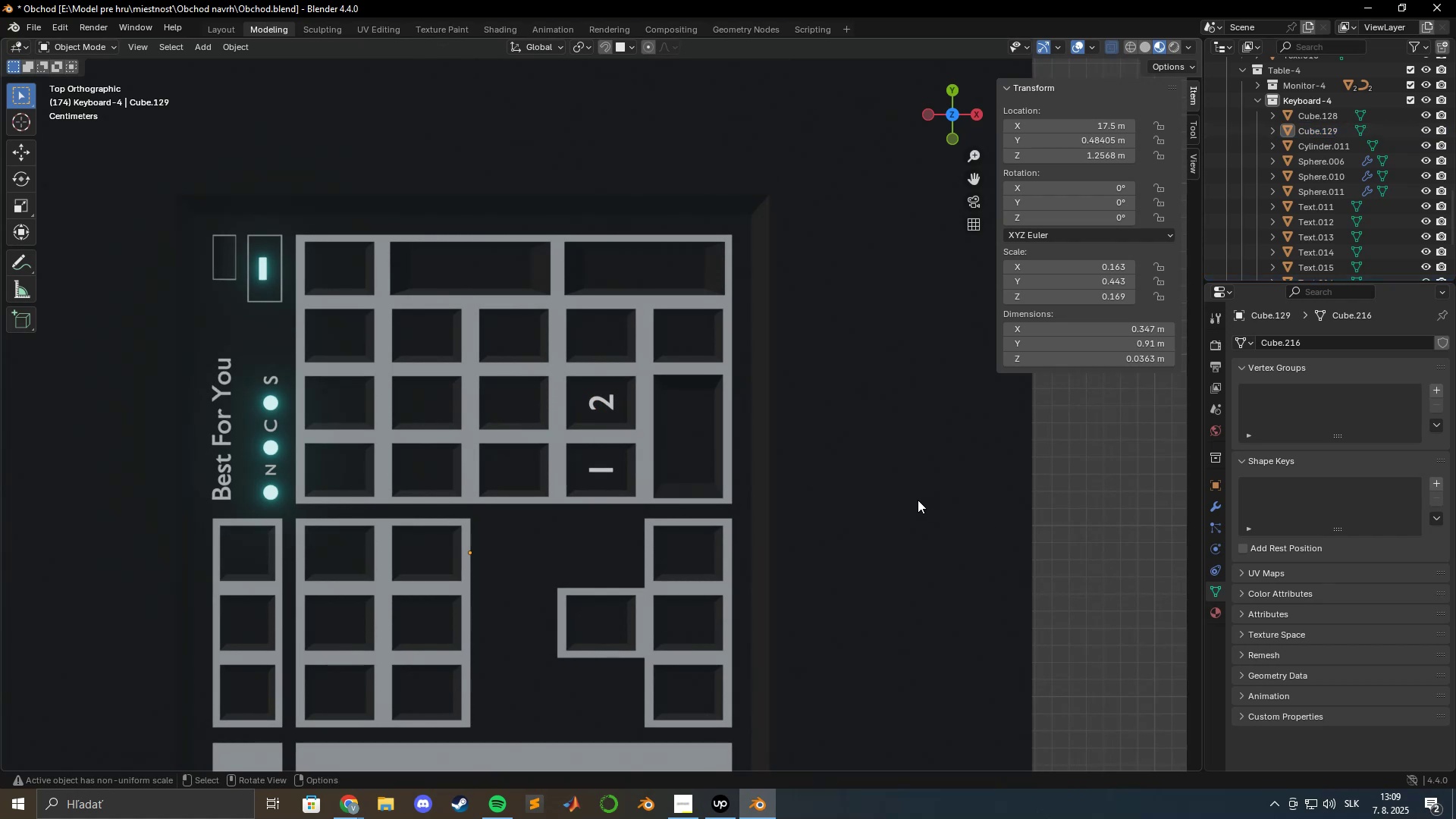 
scroll: coordinate [701, 458], scroll_direction: up, amount: 6.0
 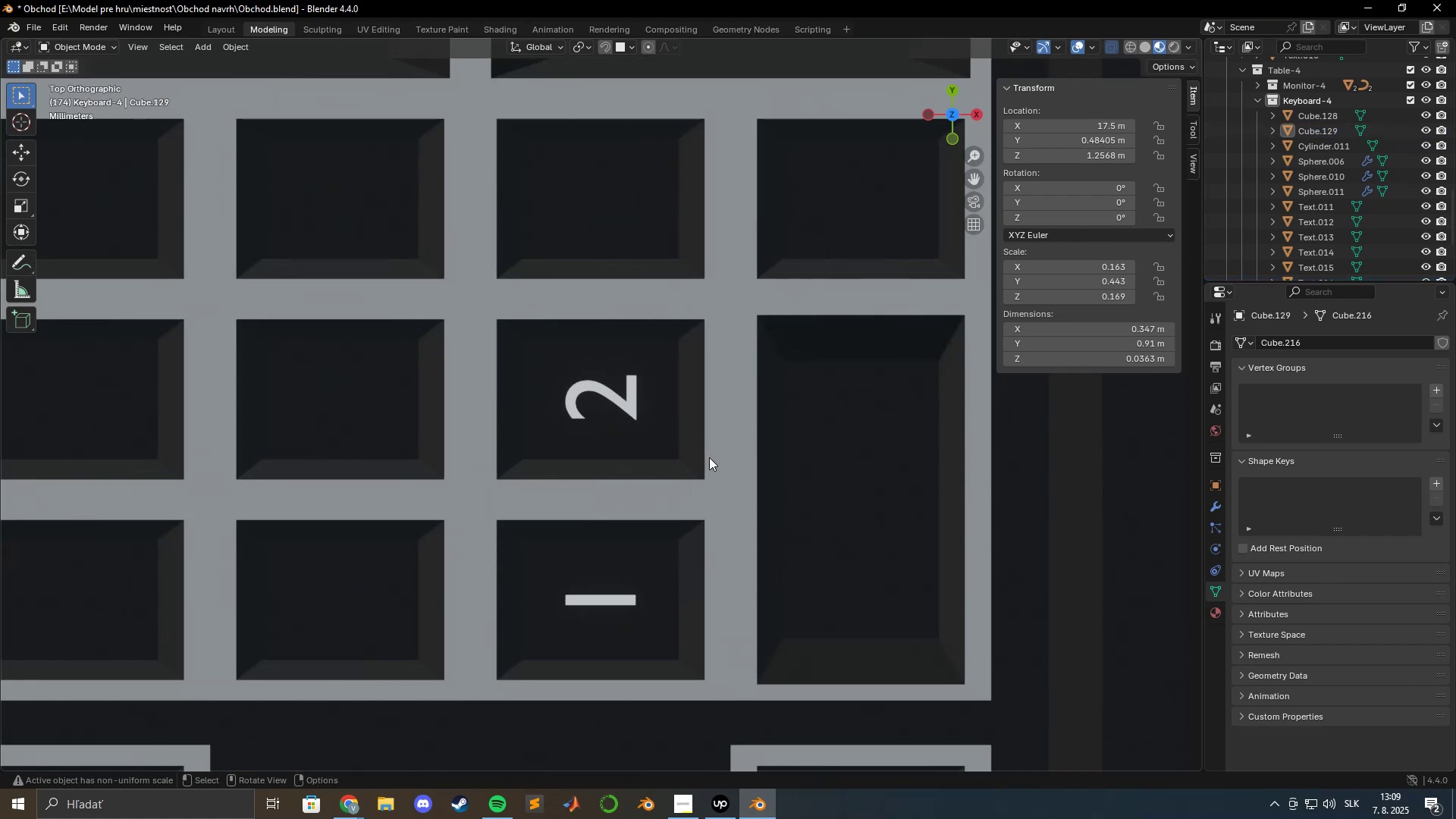 
wait(5.84)
 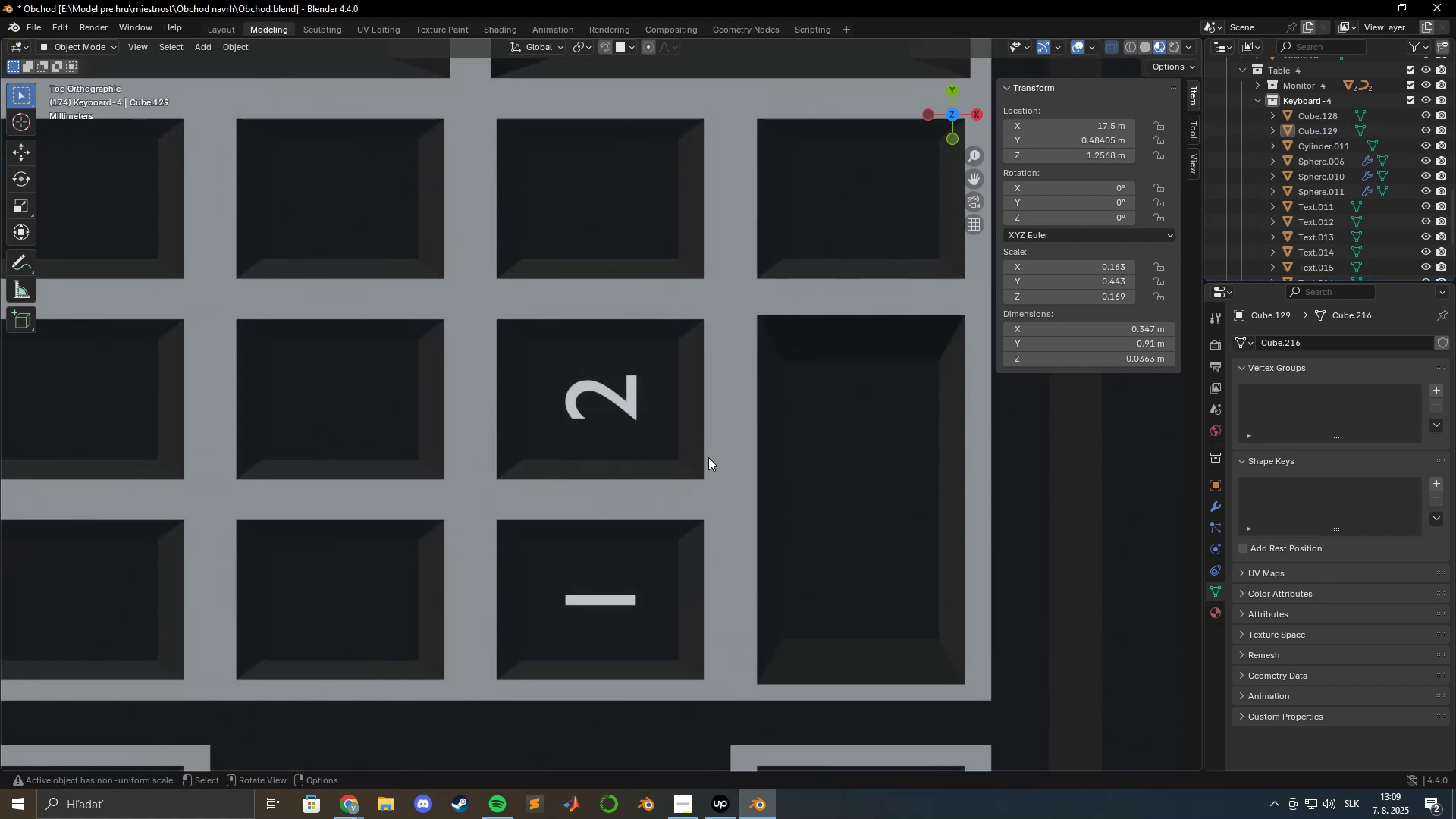 
left_click([620, 398])
 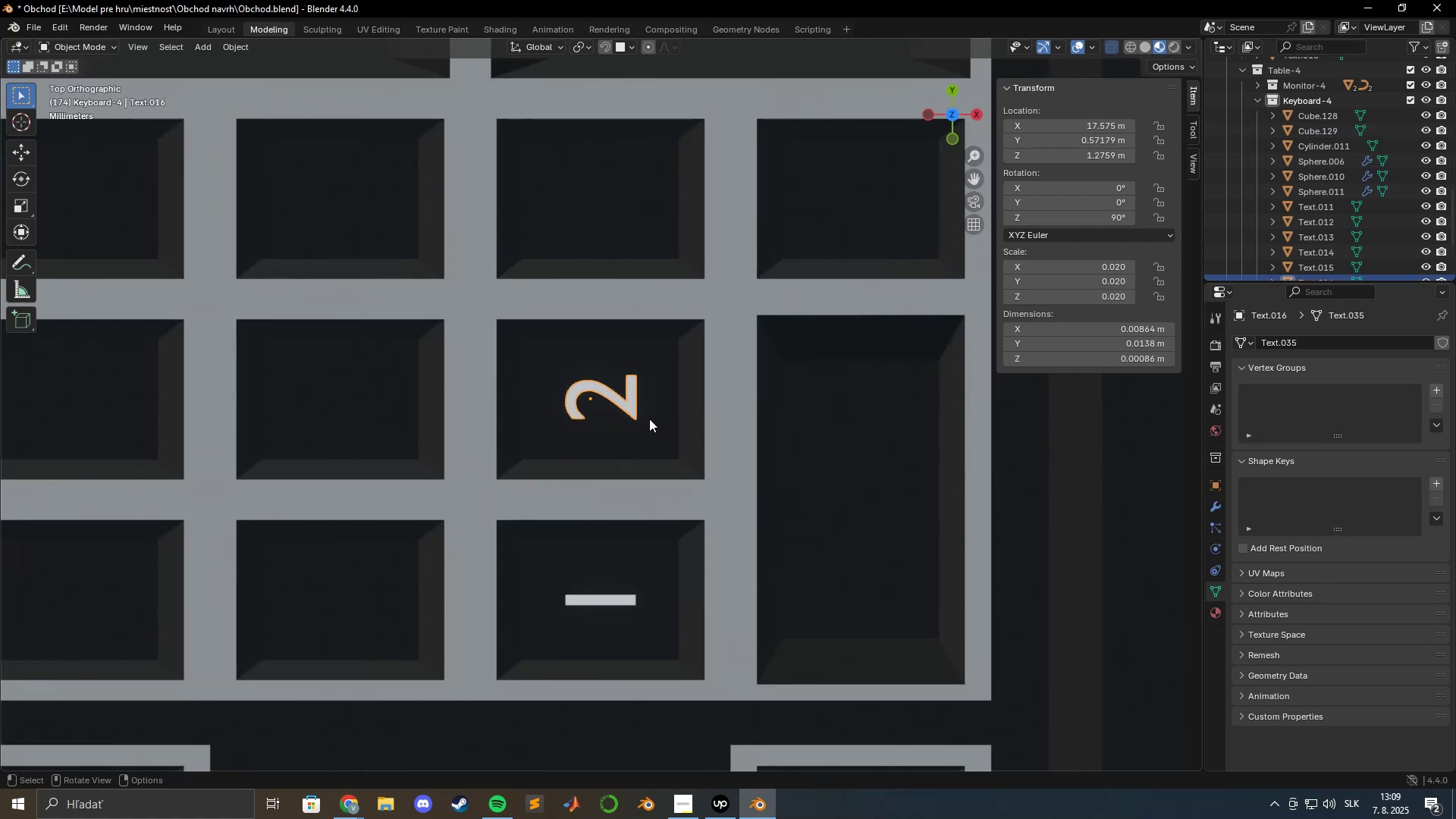 
type(gyx)
 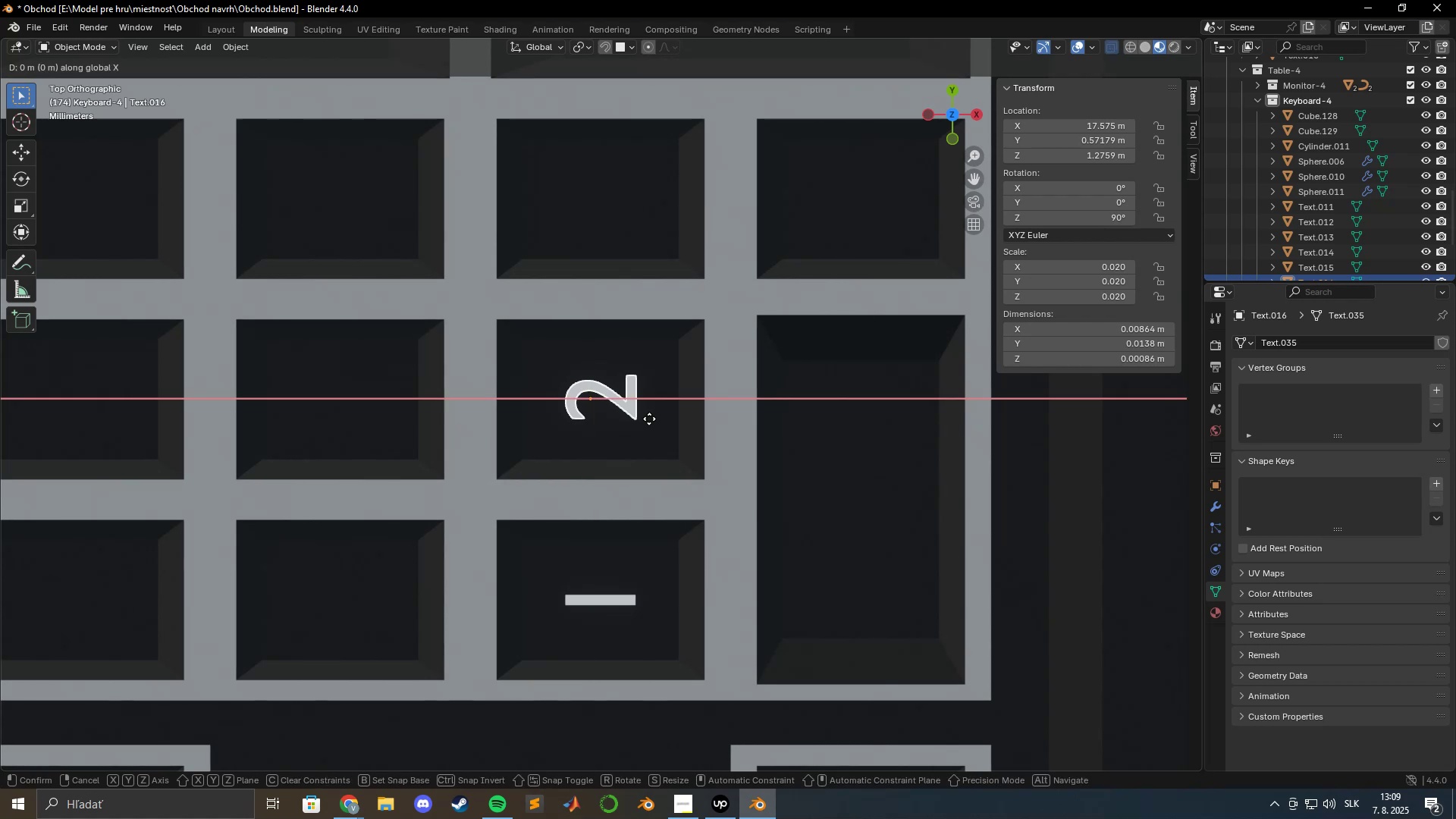 
hold_key(key=ShiftLeft, duration=1.54)
 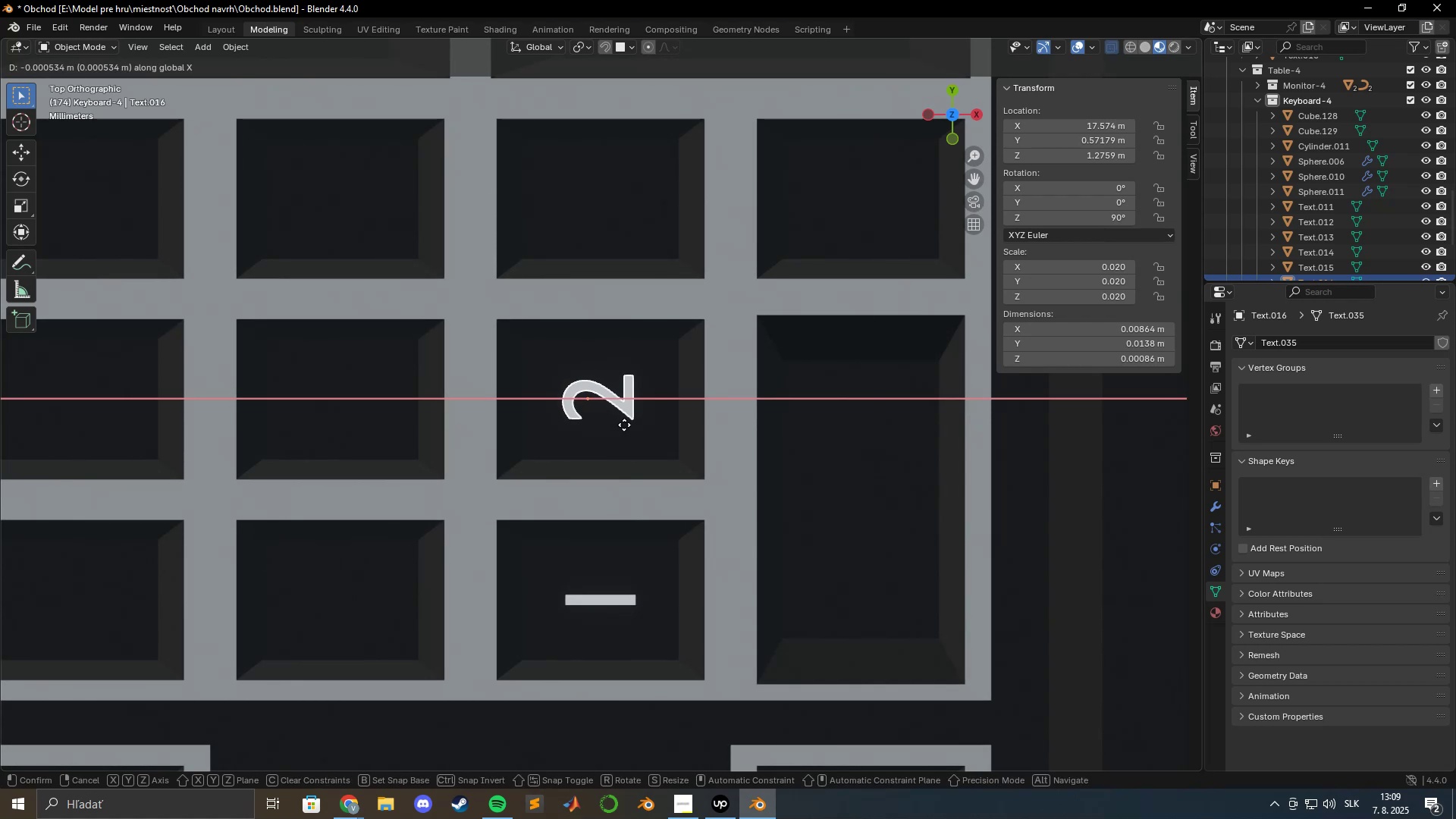 
hold_key(key=ShiftLeft, duration=0.94)
left_click([626, 425])
 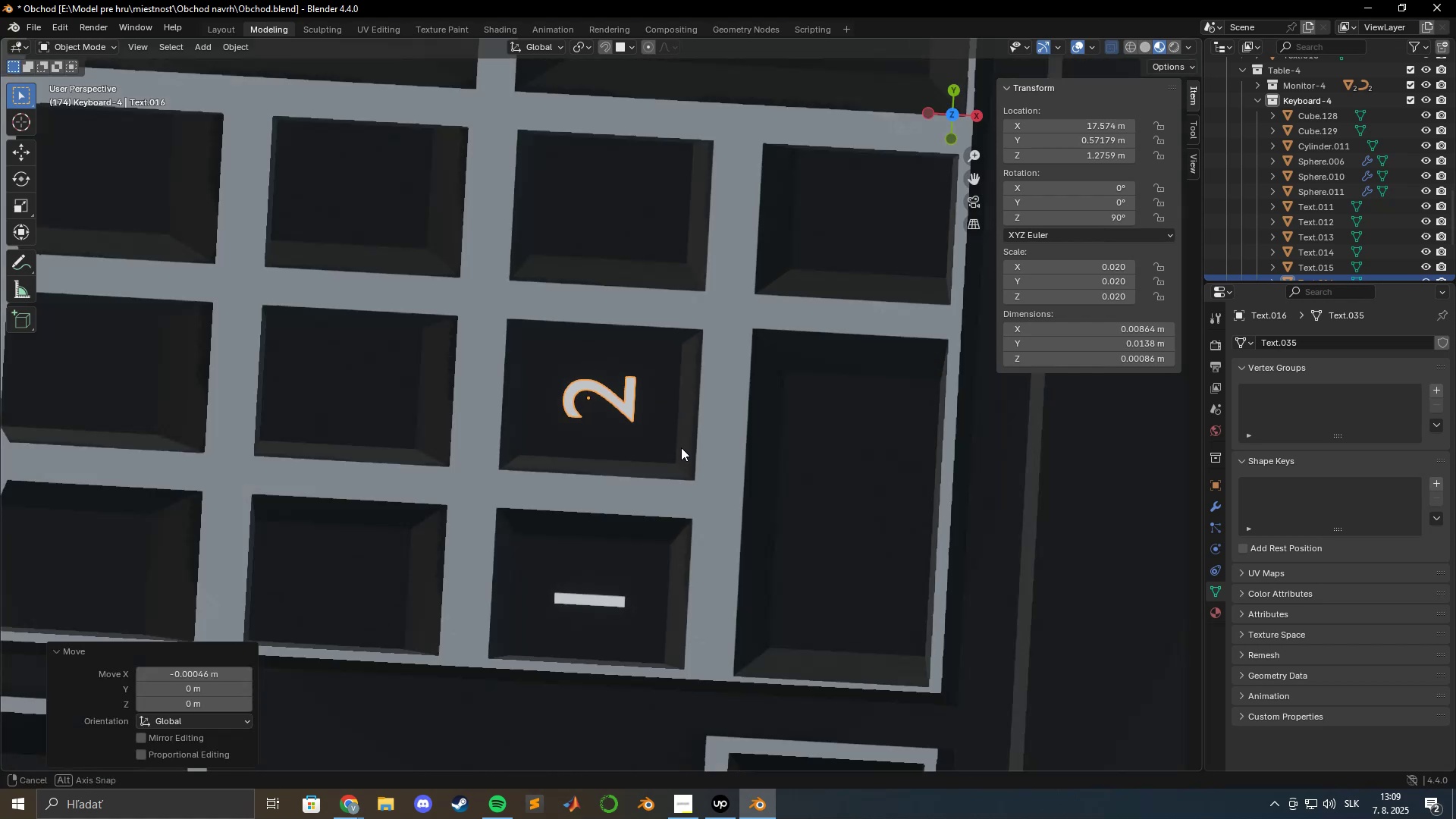 
scroll: coordinate [540, 409], scroll_direction: down, amount: 4.0
 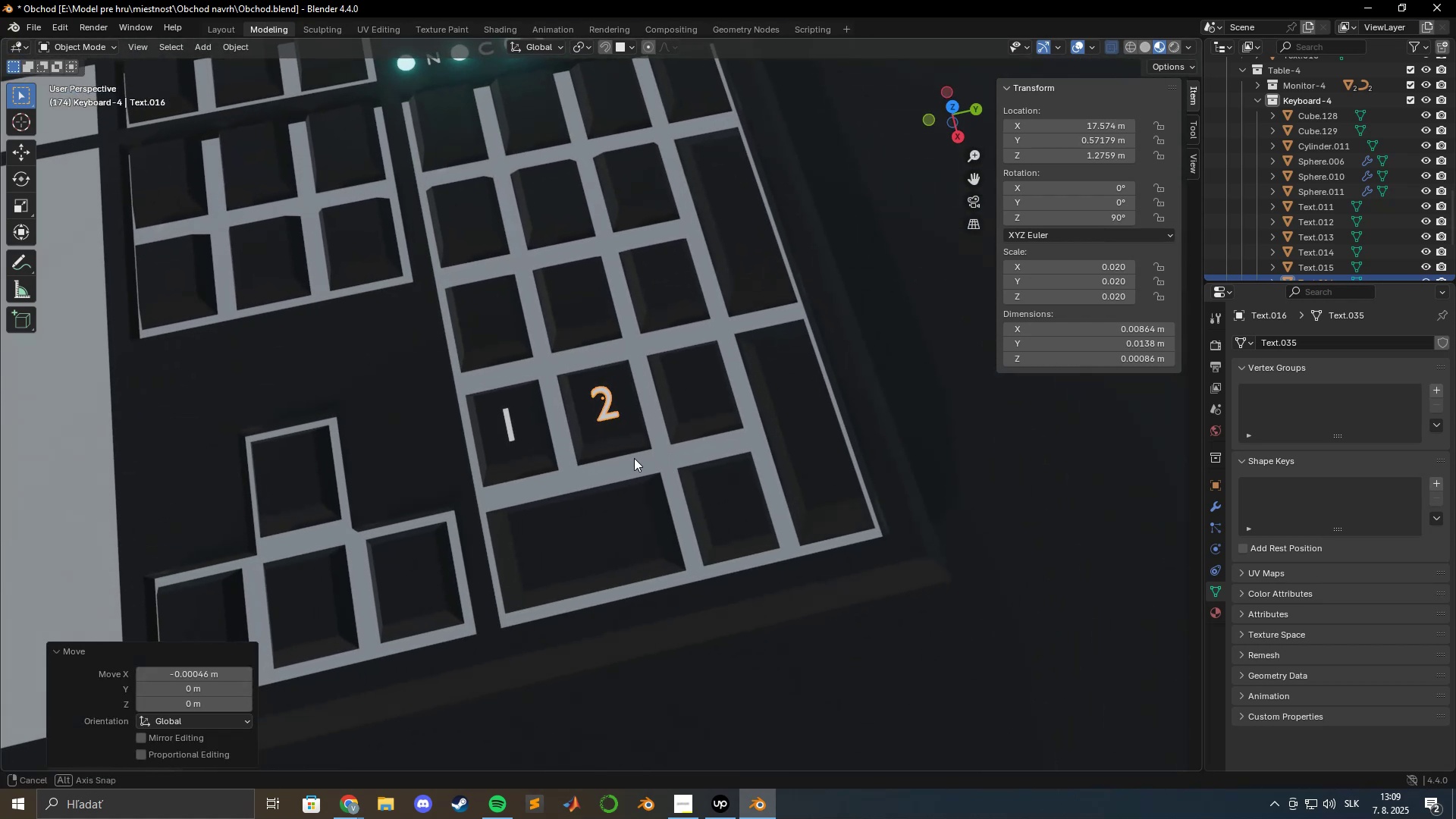 
scroll: coordinate [652, 465], scroll_direction: up, amount: 2.0
 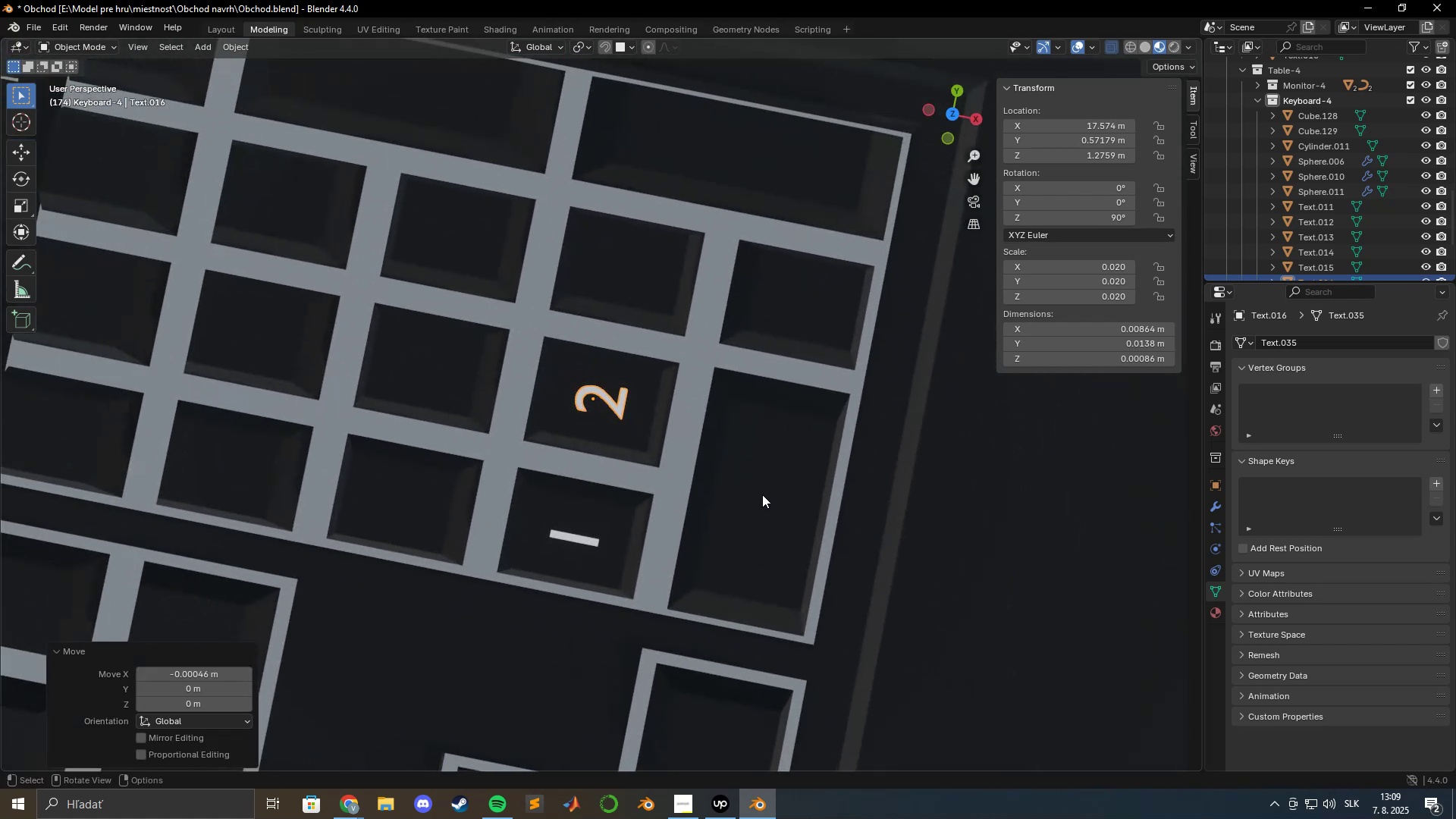 
type(7gx)
 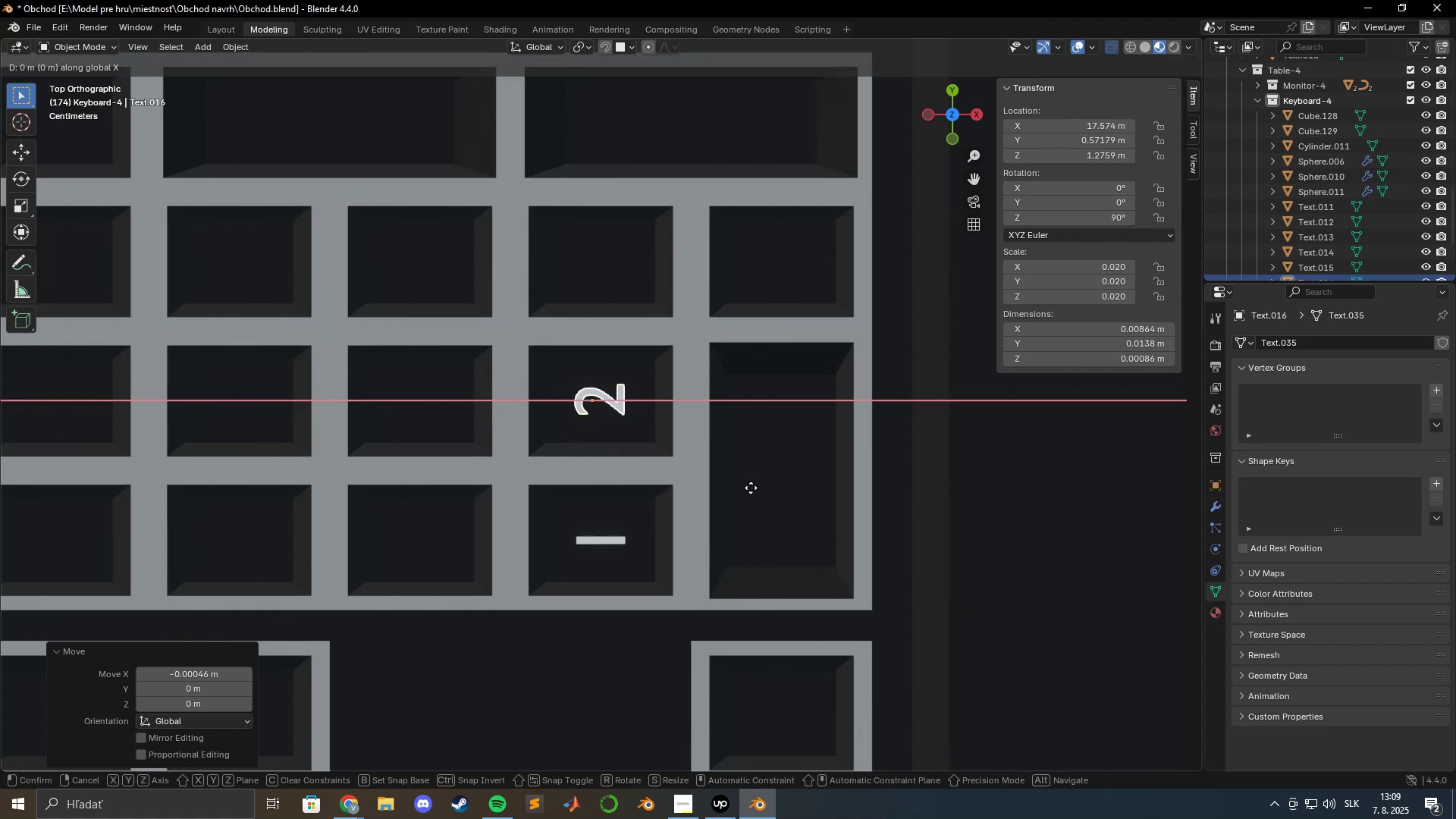 
hold_key(key=ShiftLeft, duration=1.52)
 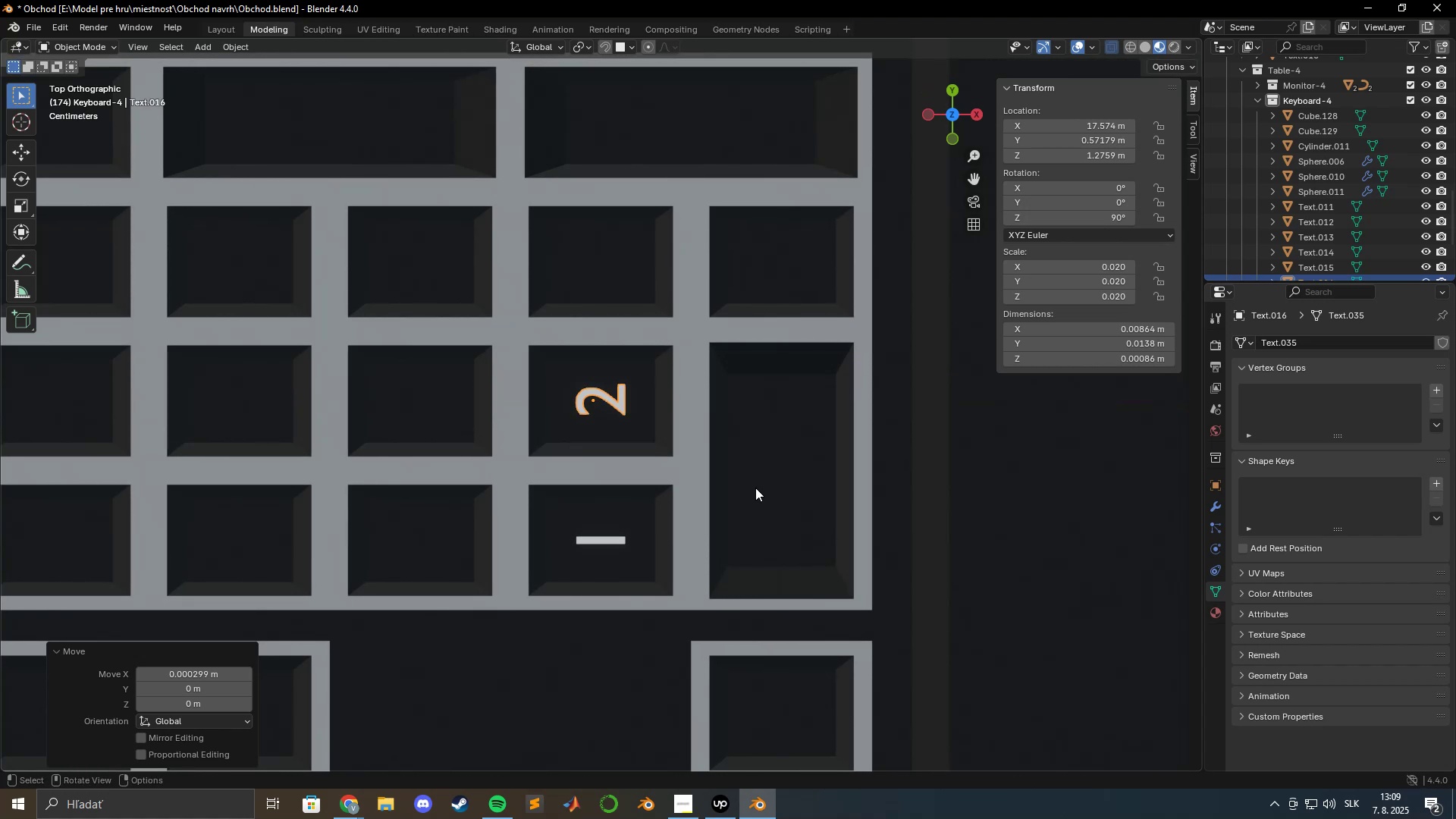 
hold_key(key=ShiftLeft, duration=0.32)
left_click([761, 488])
 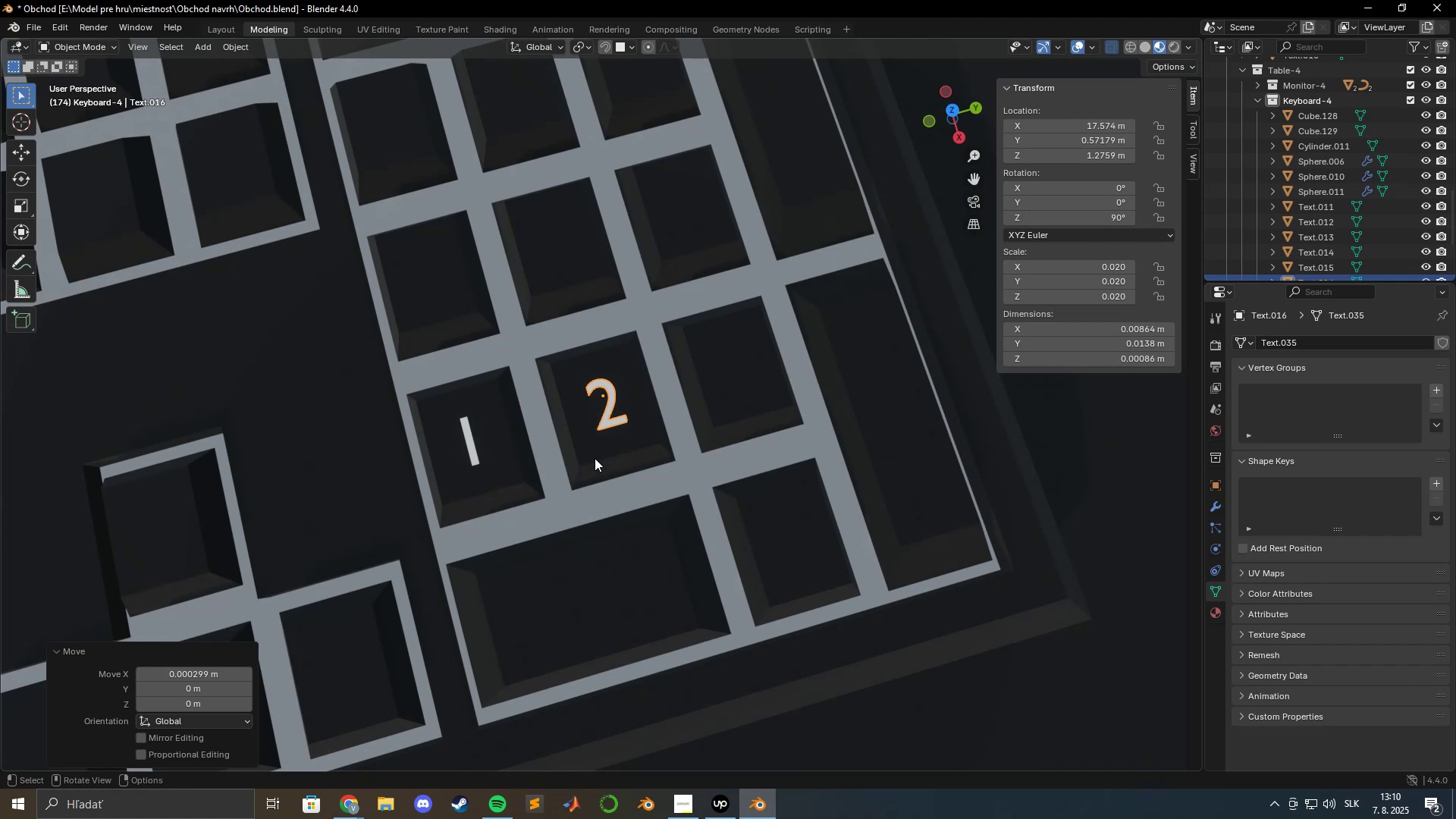 
wait(17.93)
 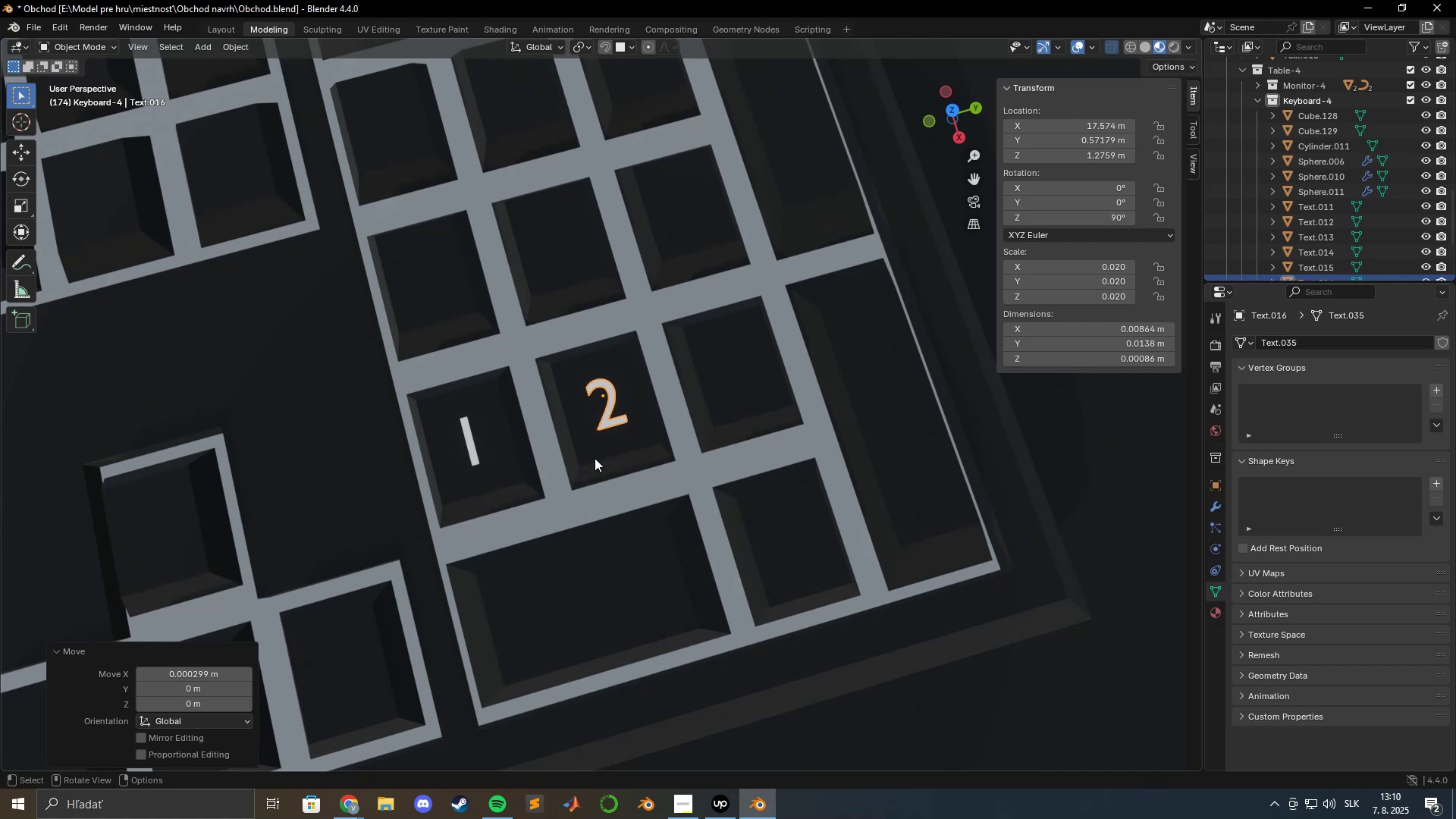 
scroll: coordinate [688, 481], scroll_direction: up, amount: 4.0
 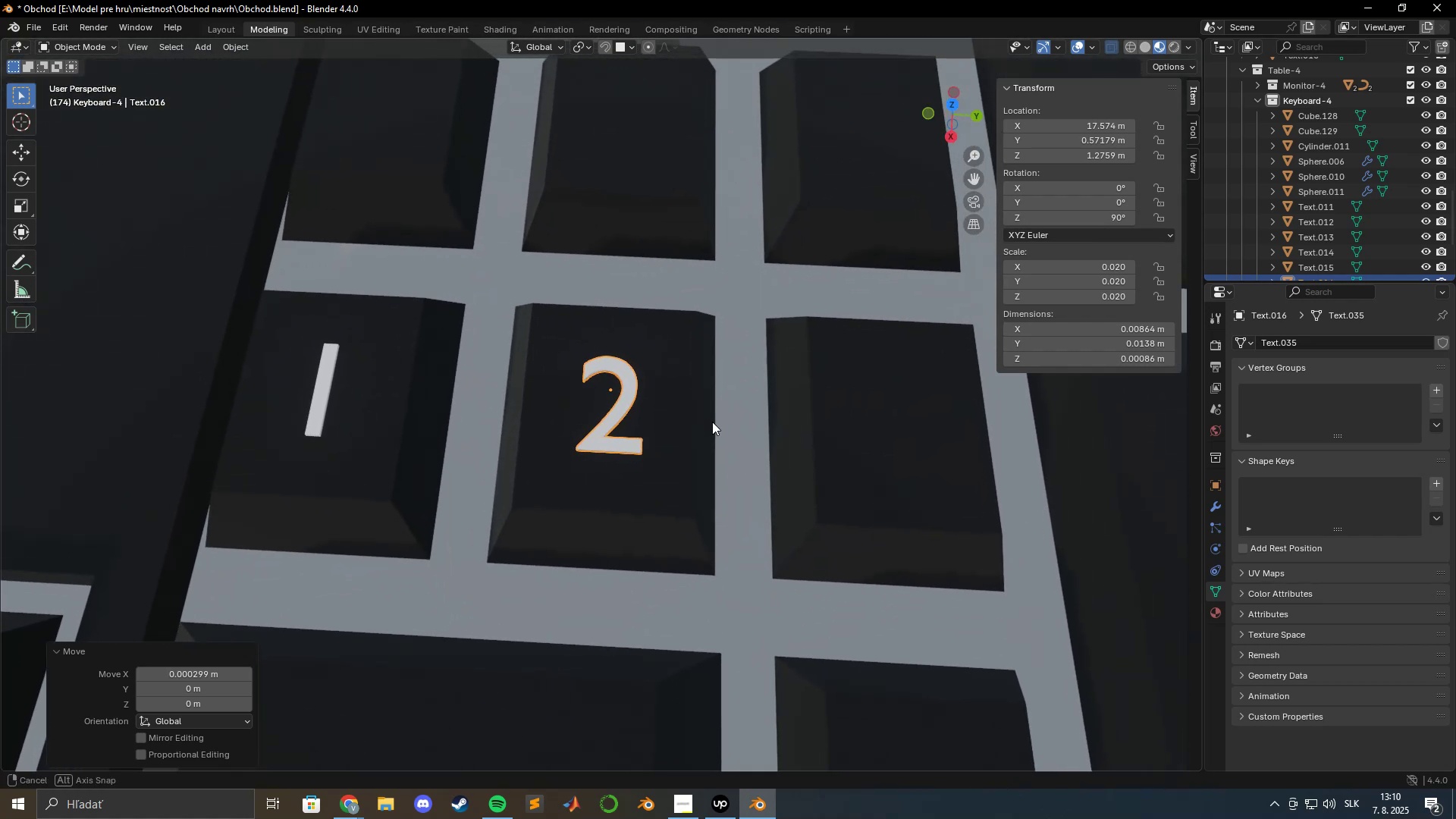 
type(gxy)
key(Escape)
type(7)
 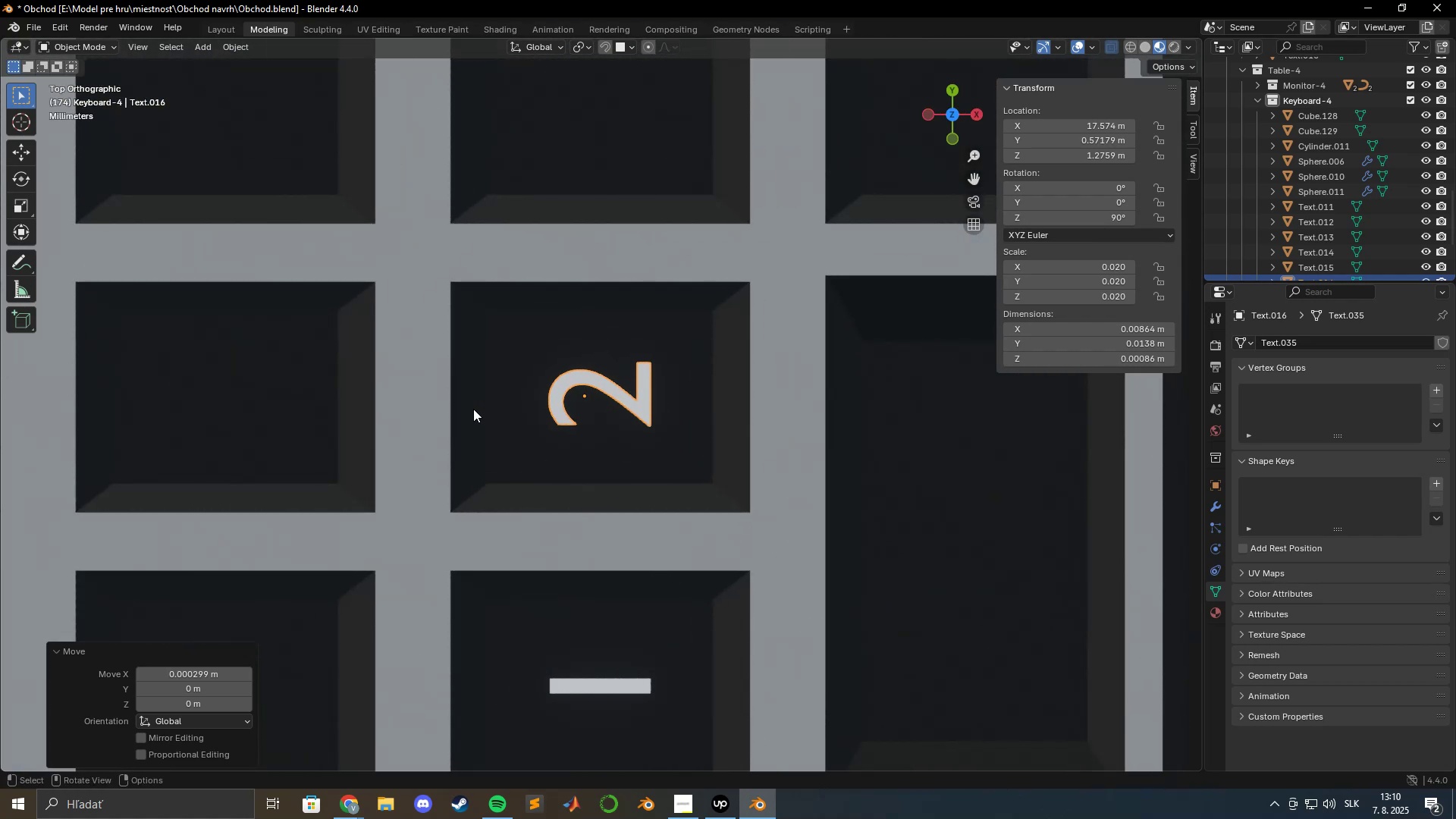 
scroll: coordinate [664, 513], scroll_direction: up, amount: 1.0
 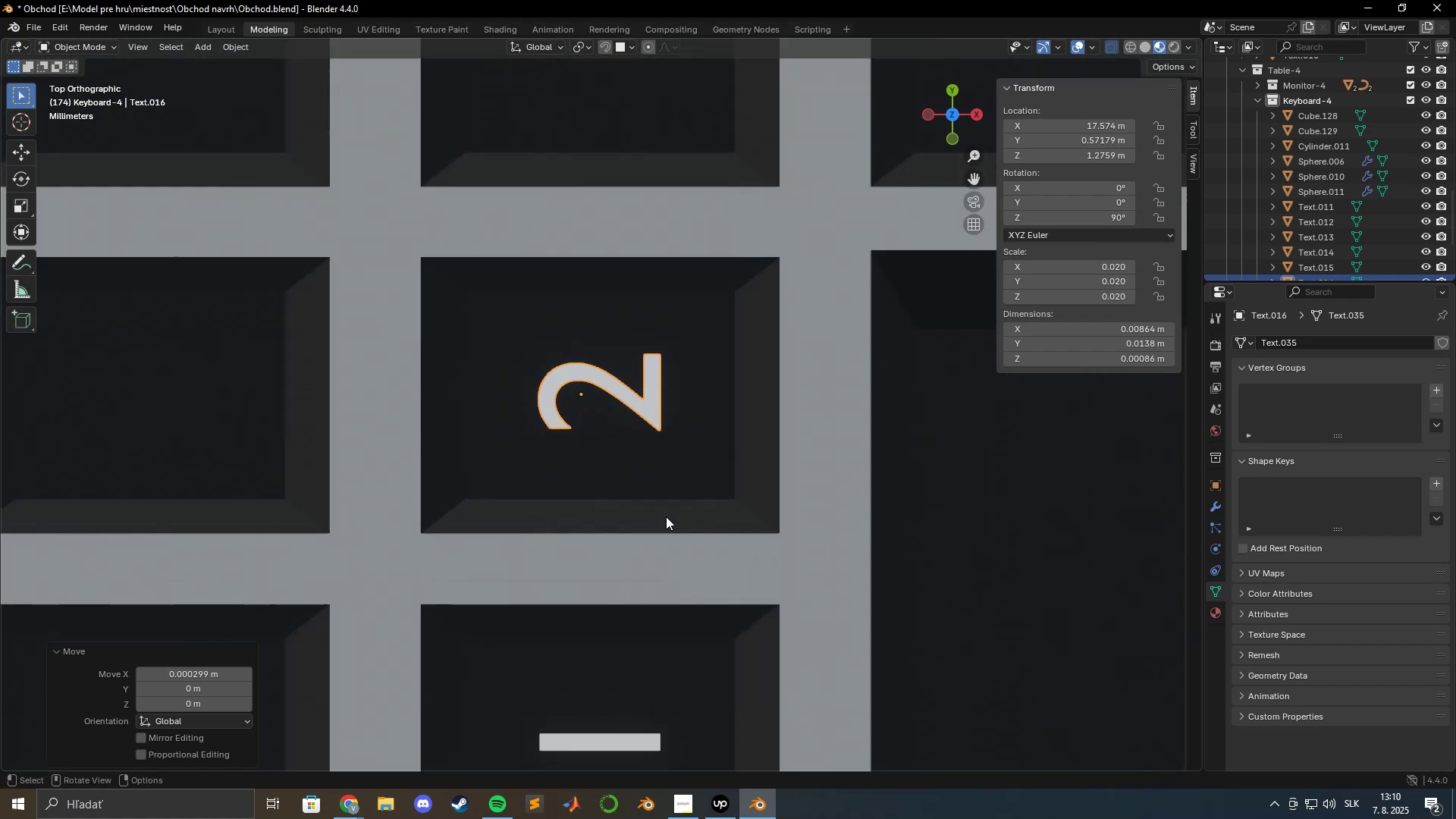 
hold_key(key=ShiftLeft, duration=0.64)
 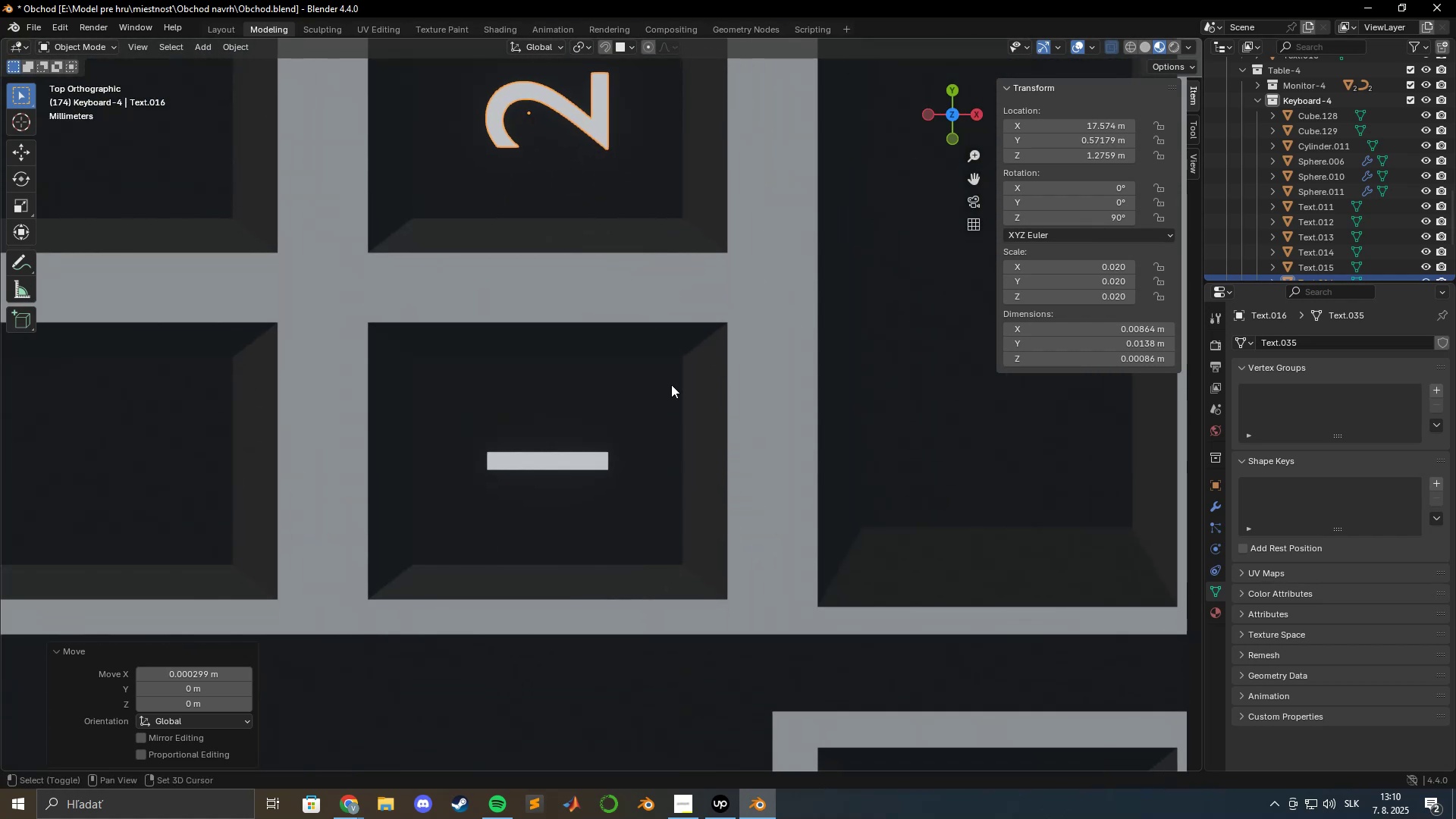 
scroll: coordinate [671, 388], scroll_direction: up, amount: 5.0
 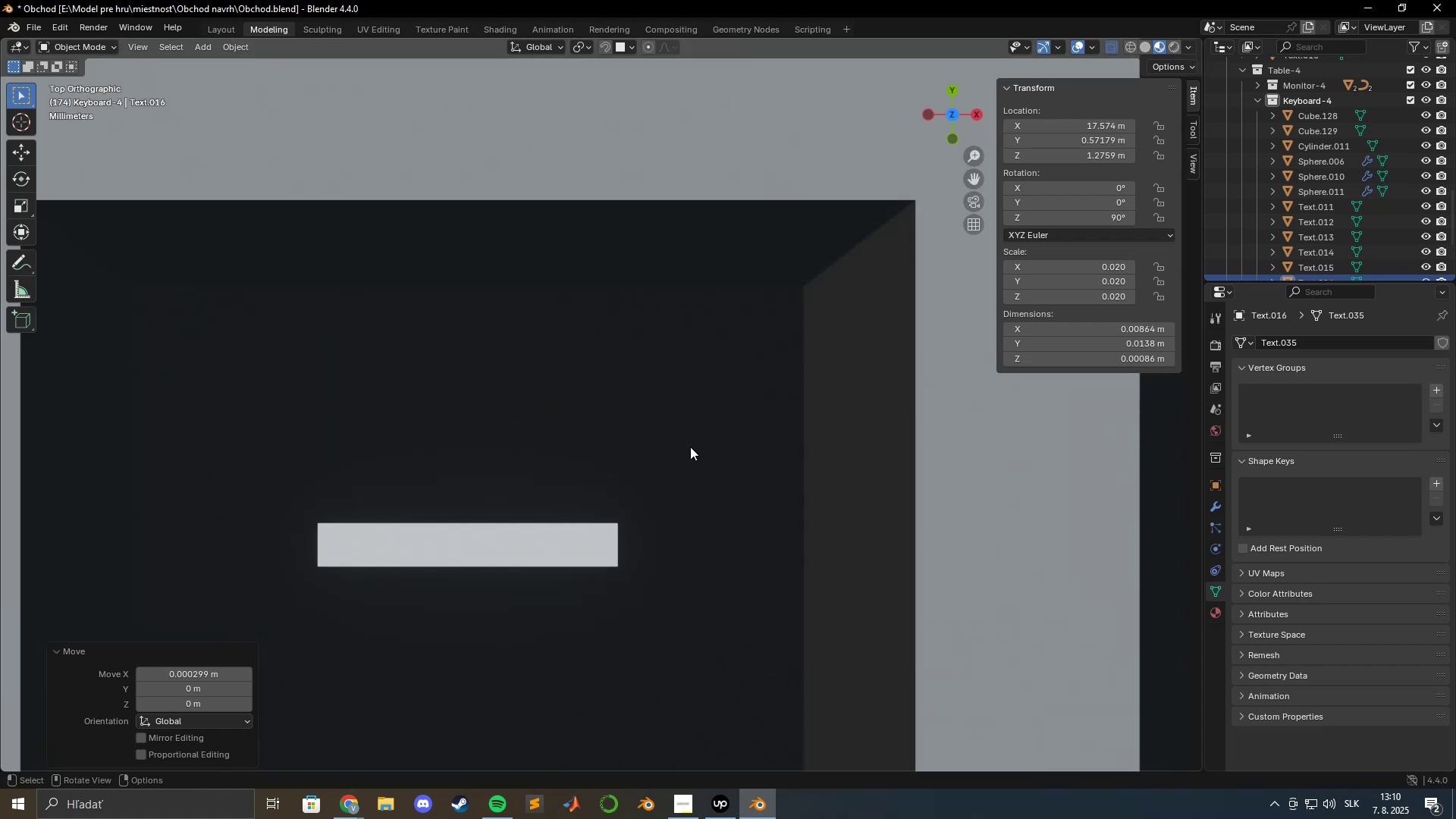 
hold_key(key=ShiftLeft, duration=0.38)
 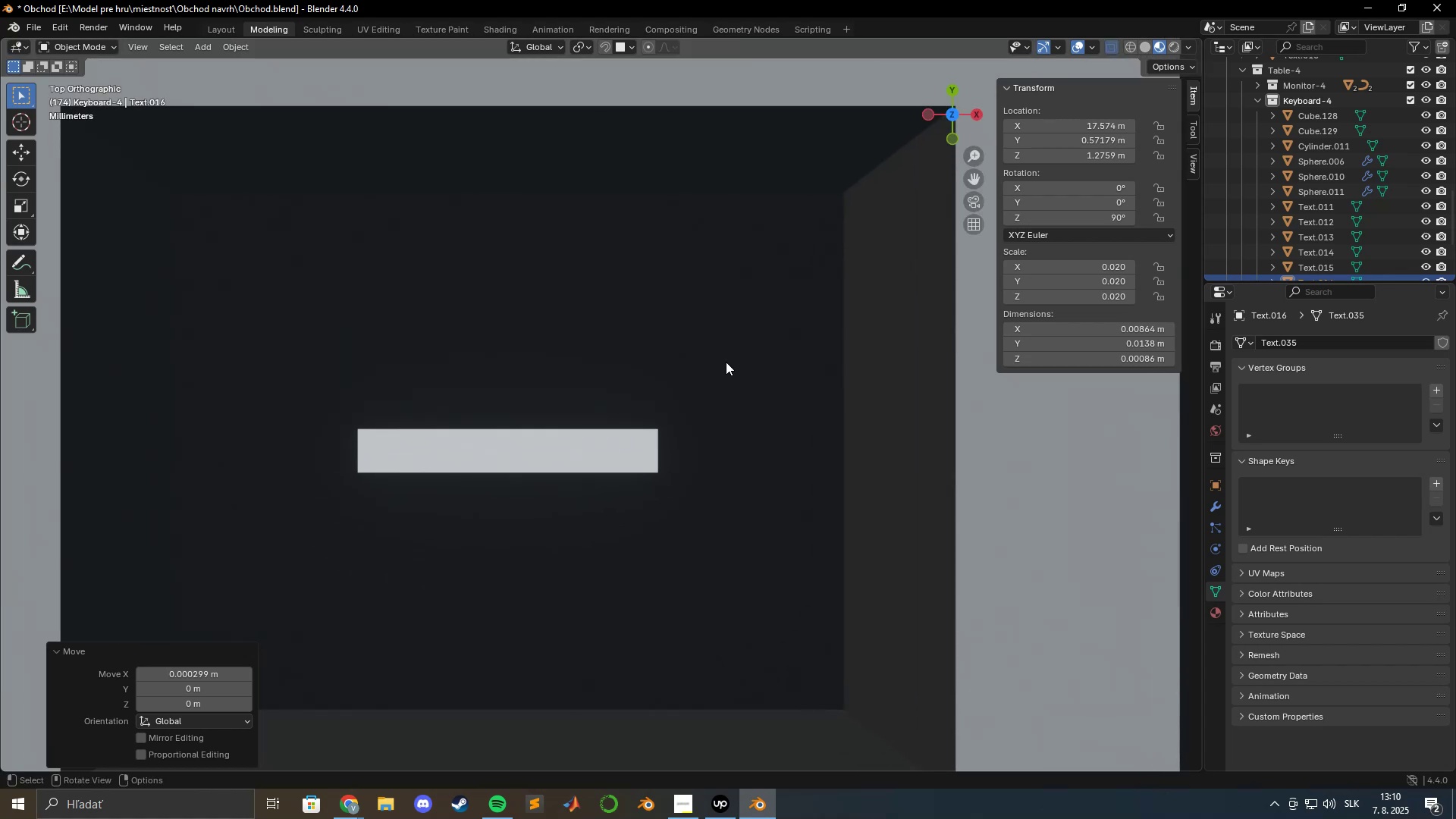 
type(gy)
key(Escape)
key(Tab)
key(Tab)
 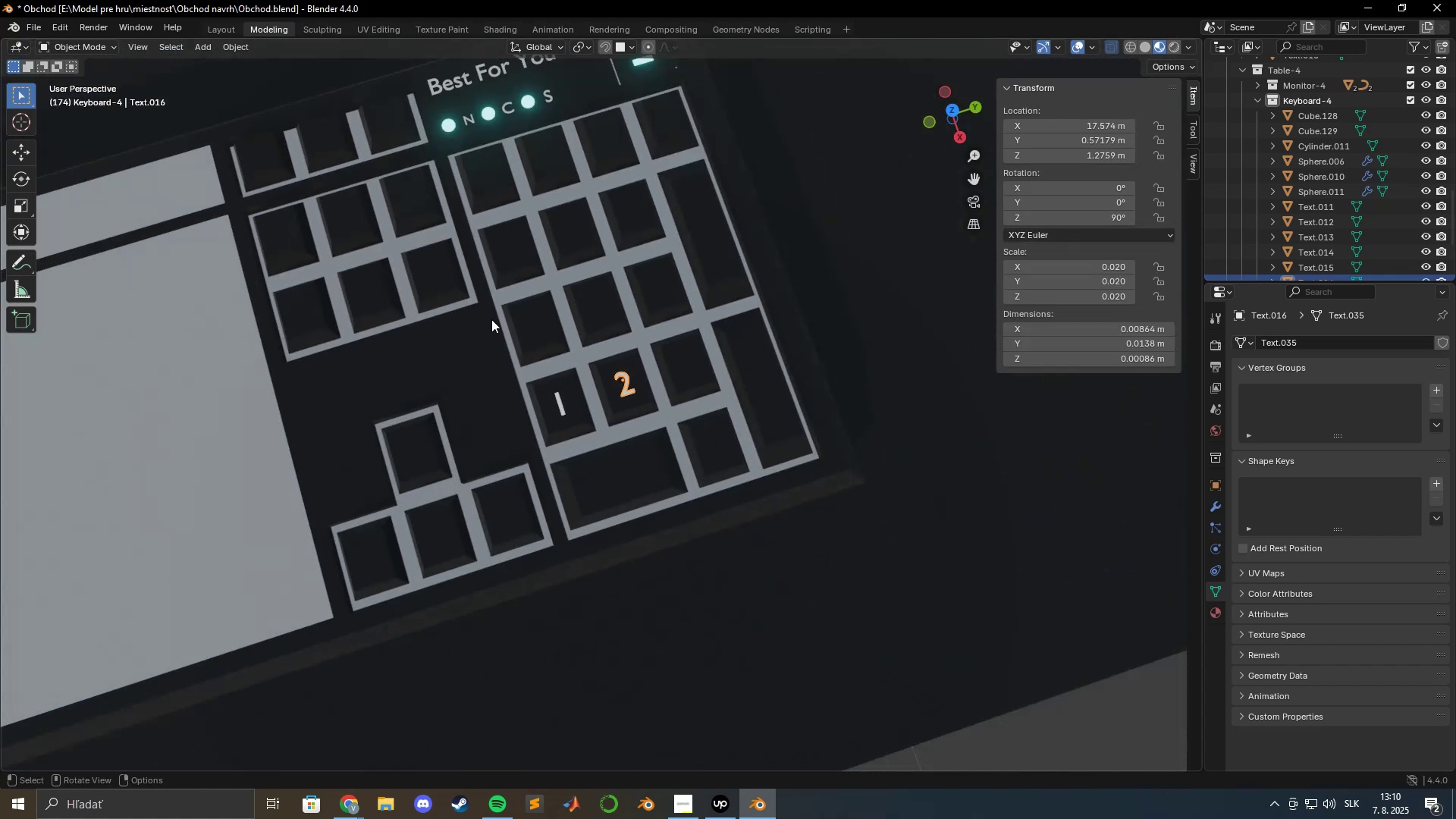 
scroll: coordinate [493, 321], scroll_direction: down, amount: 18.0
 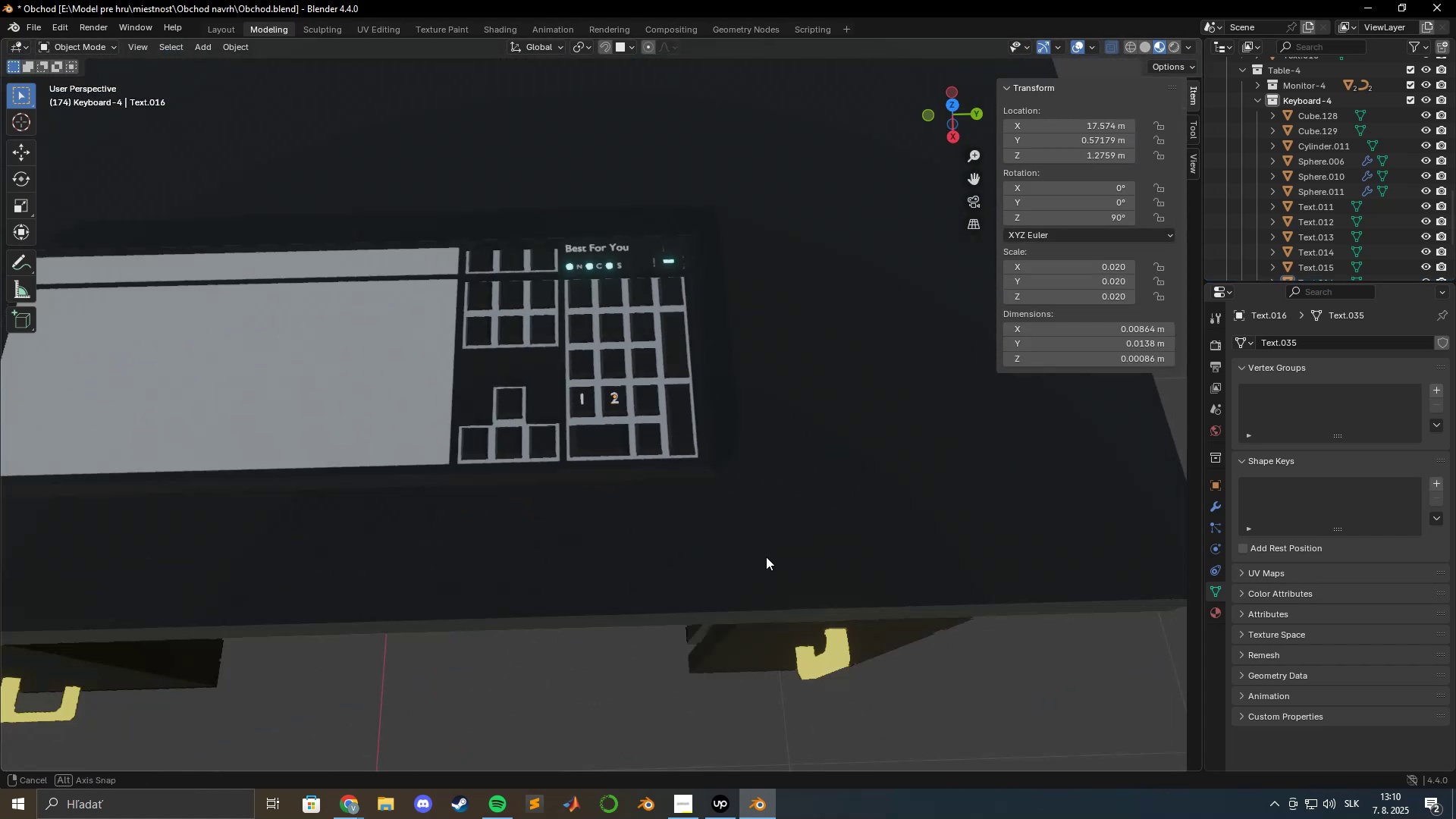 
scroll: coordinate [649, 406], scroll_direction: up, amount: 14.0
 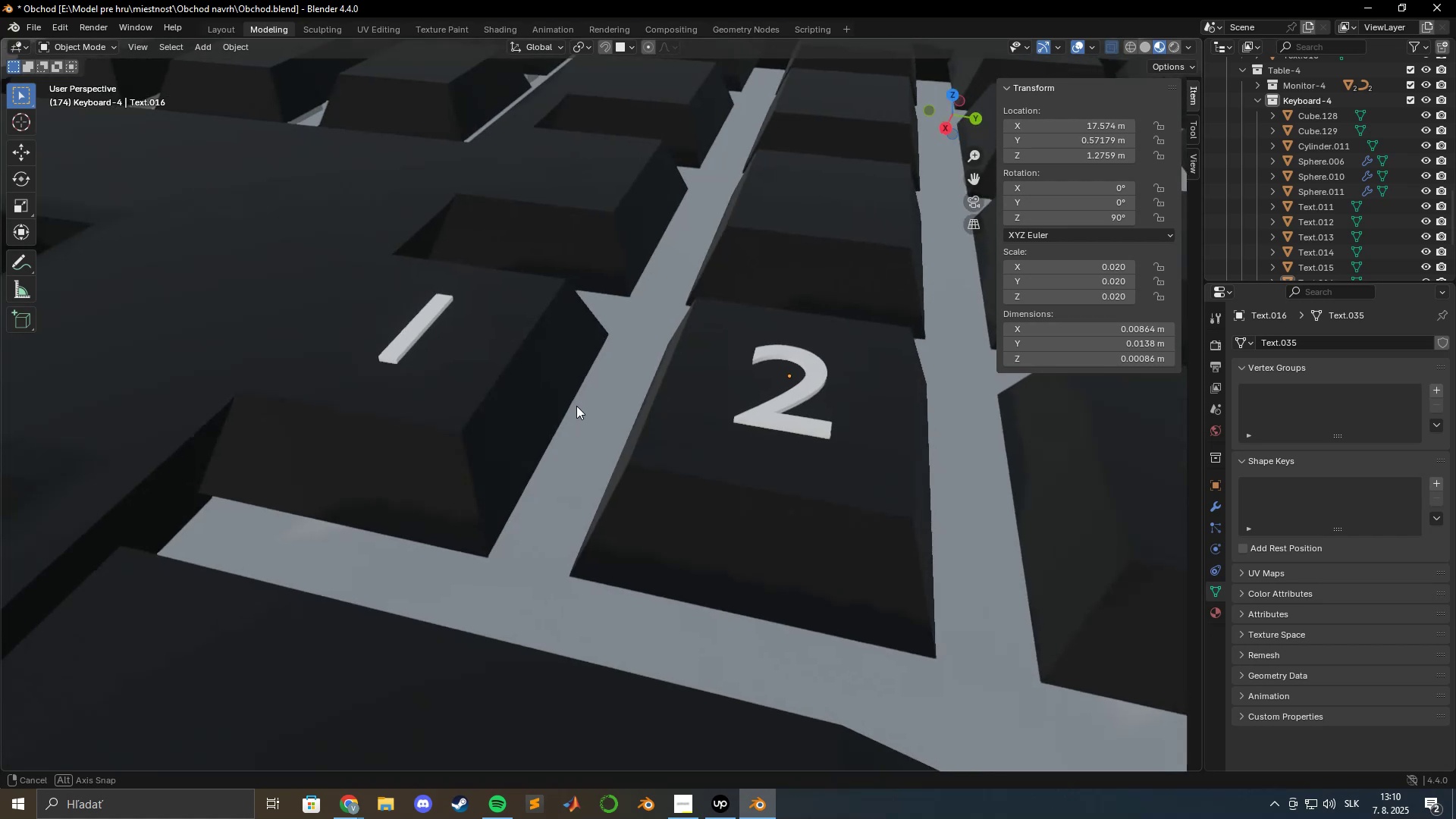 
hold_key(key=ShiftLeft, duration=0.62)
 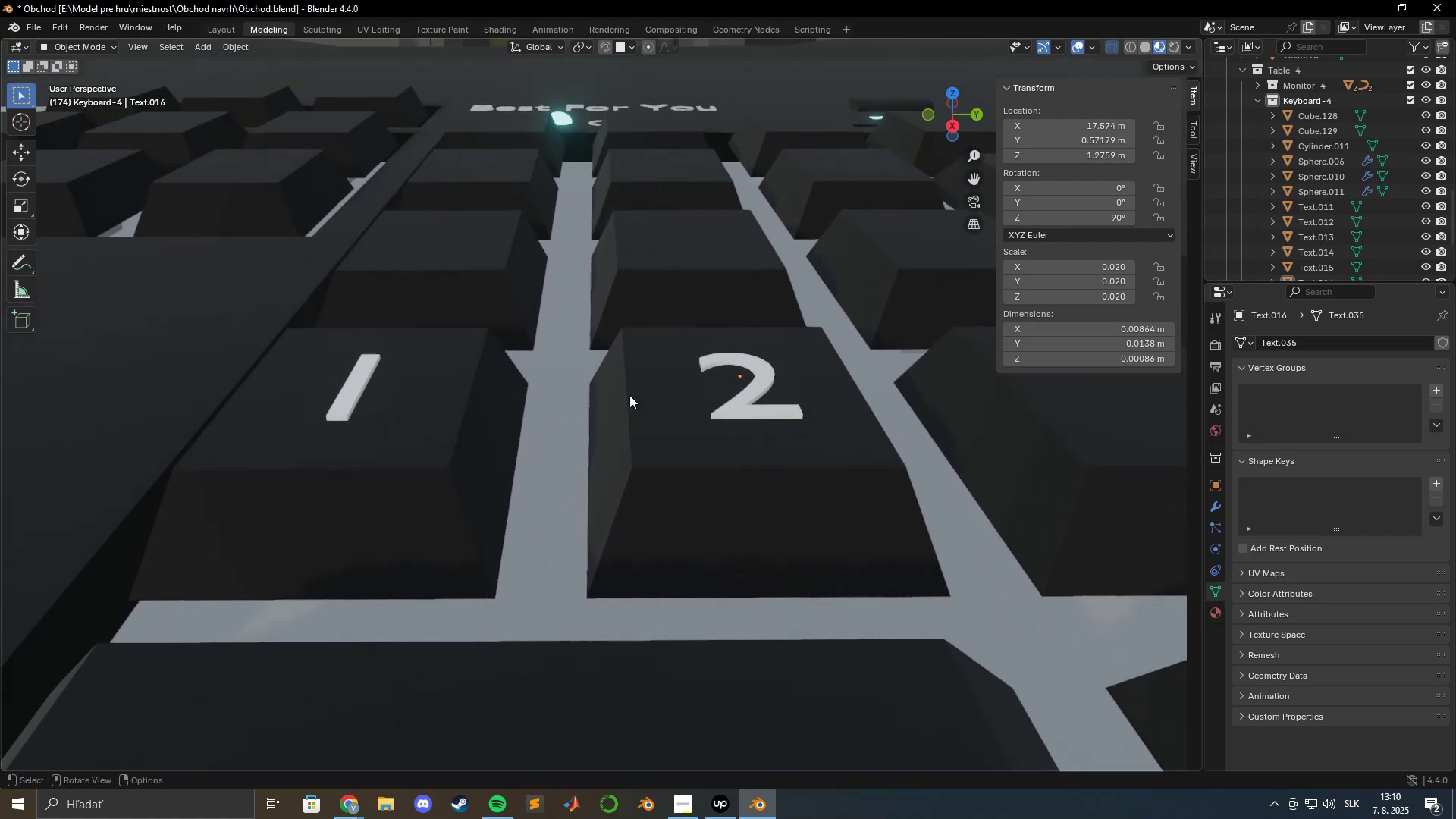 
scroll: coordinate [634, 369], scroll_direction: down, amount: 7.0
 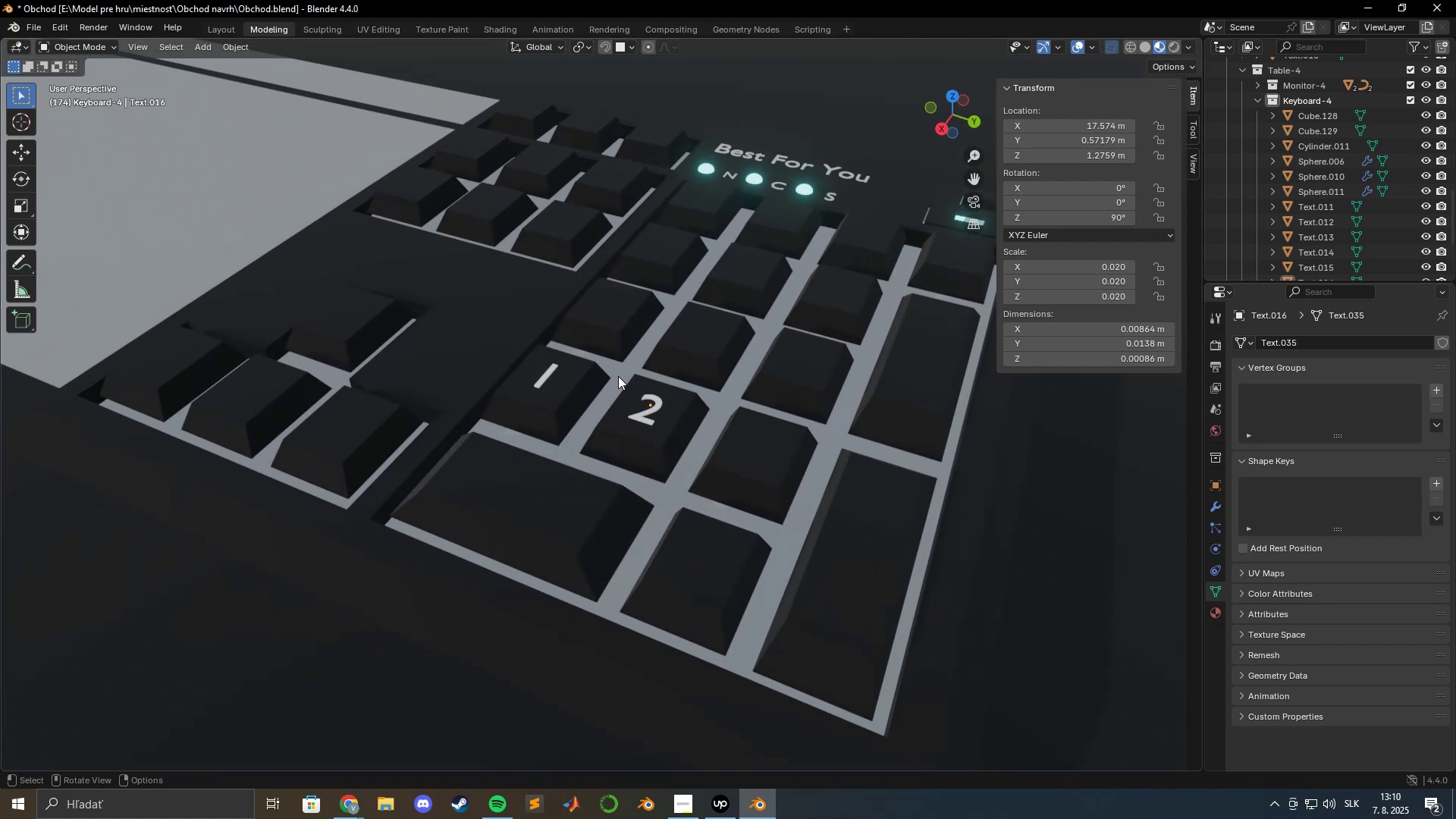 
wait(7.37)
 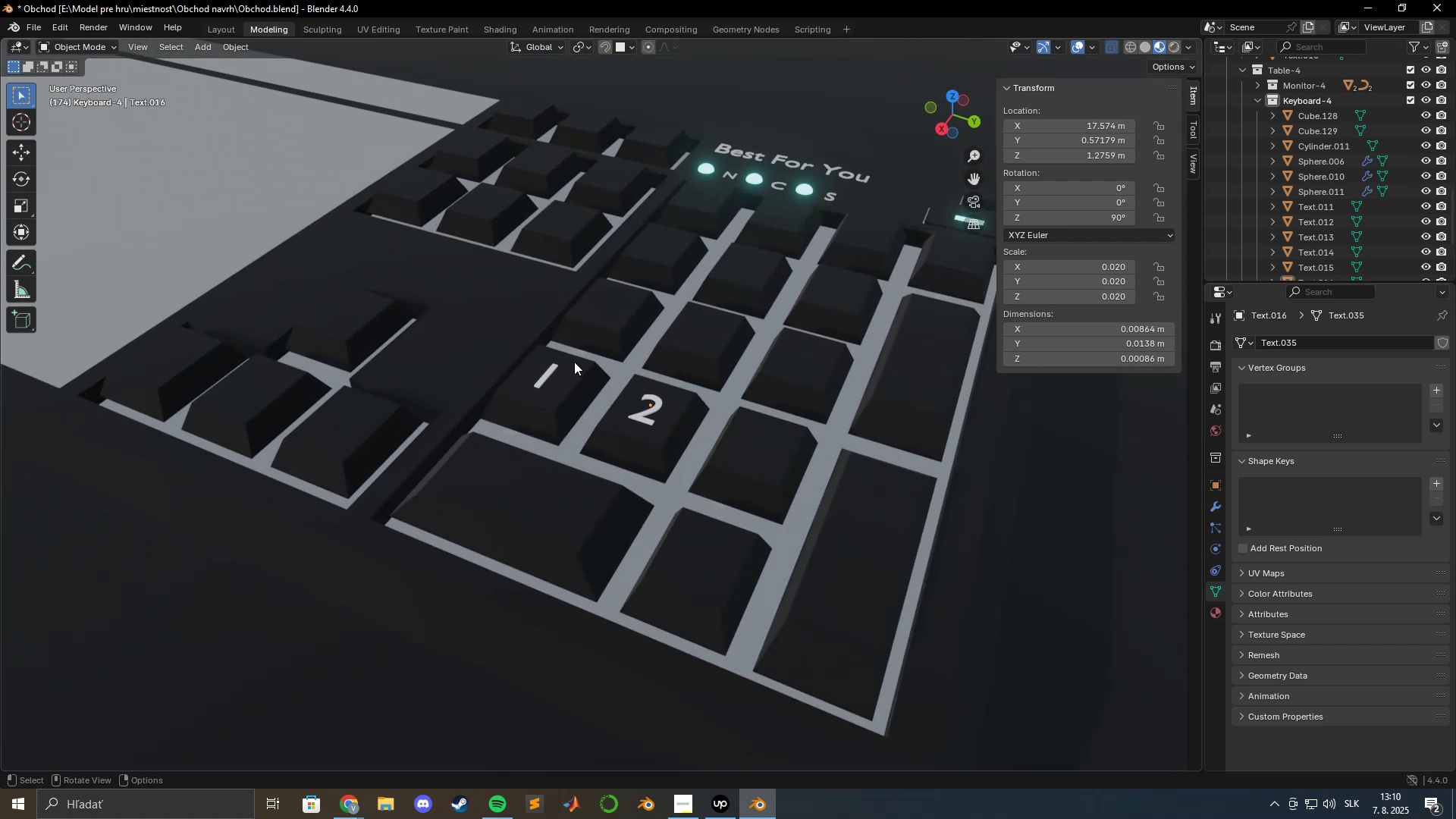 
scroll: coordinate [532, 347], scroll_direction: down, amount: 6.0
 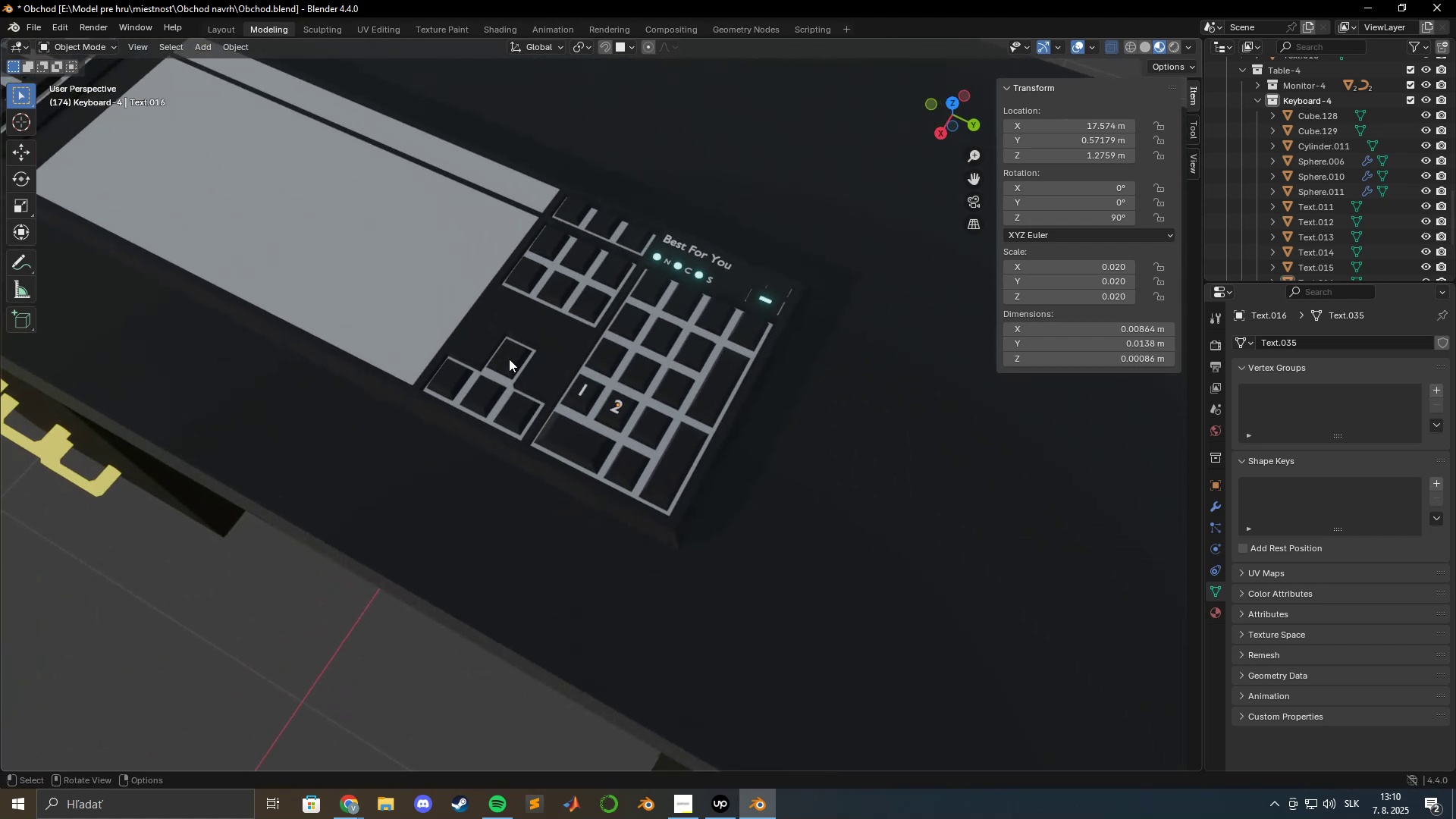 
wait(10.12)
 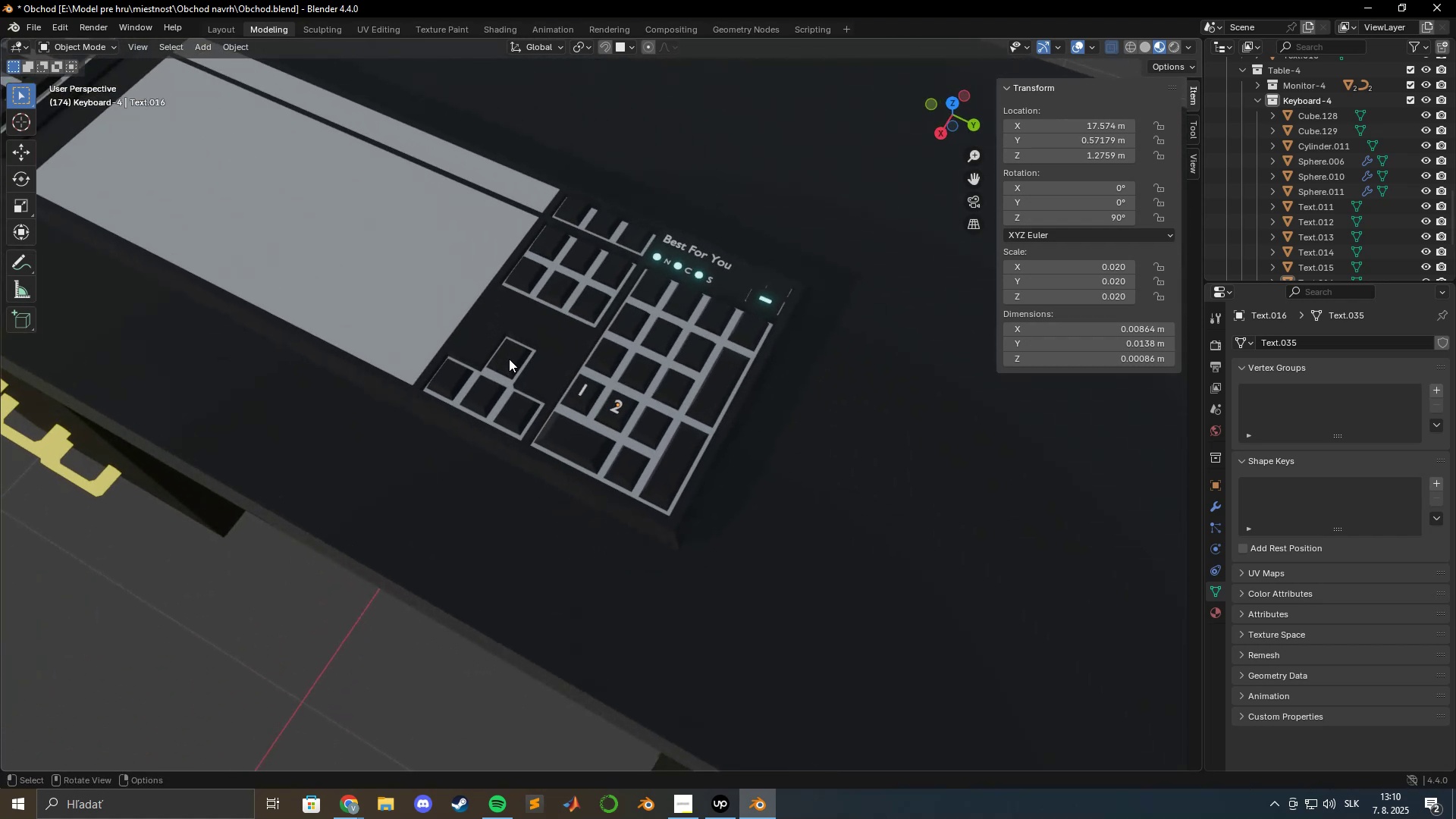 
scroll: coordinate [518, 372], scroll_direction: down, amount: 4.0
 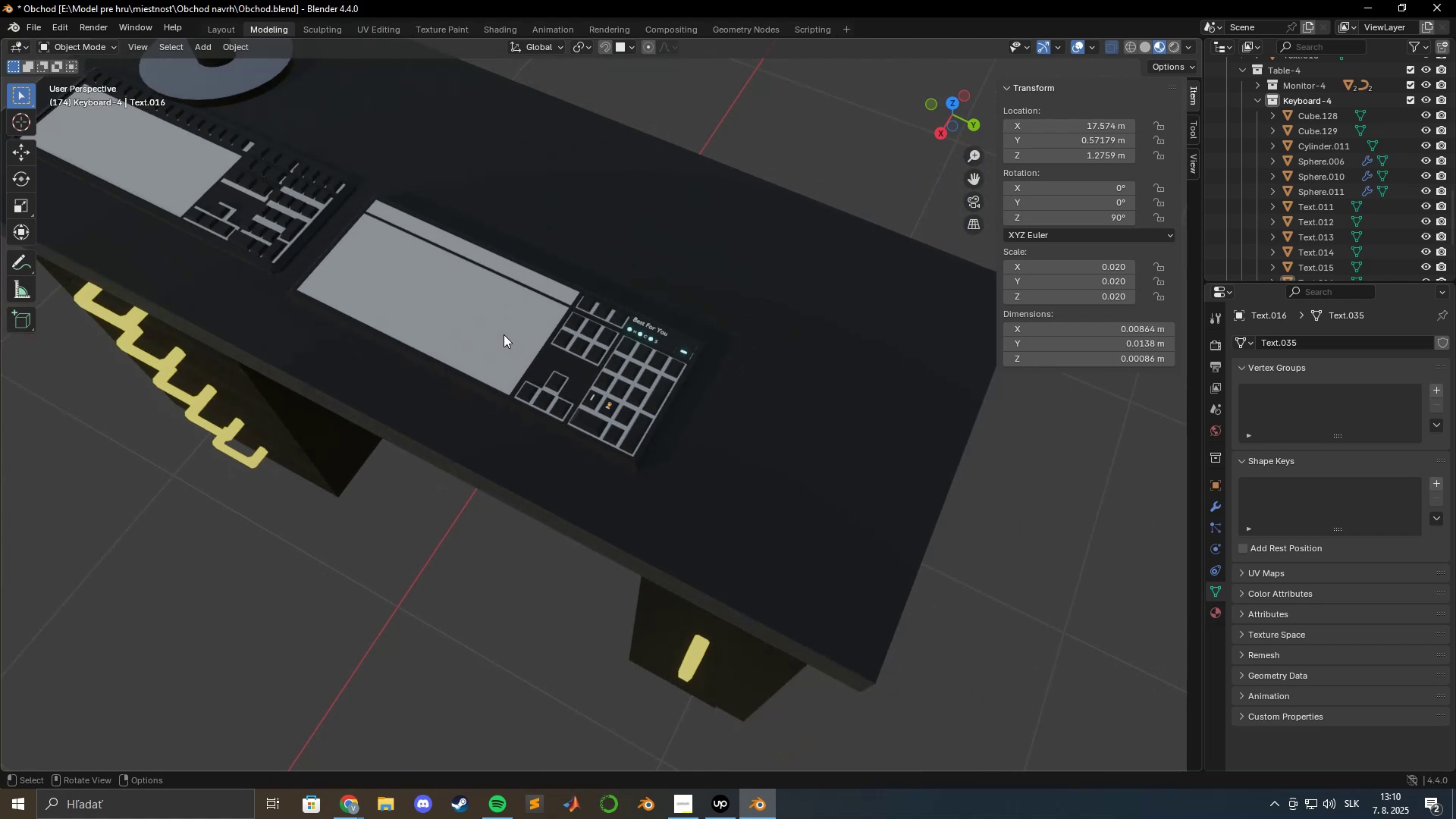 
wait(7.82)
 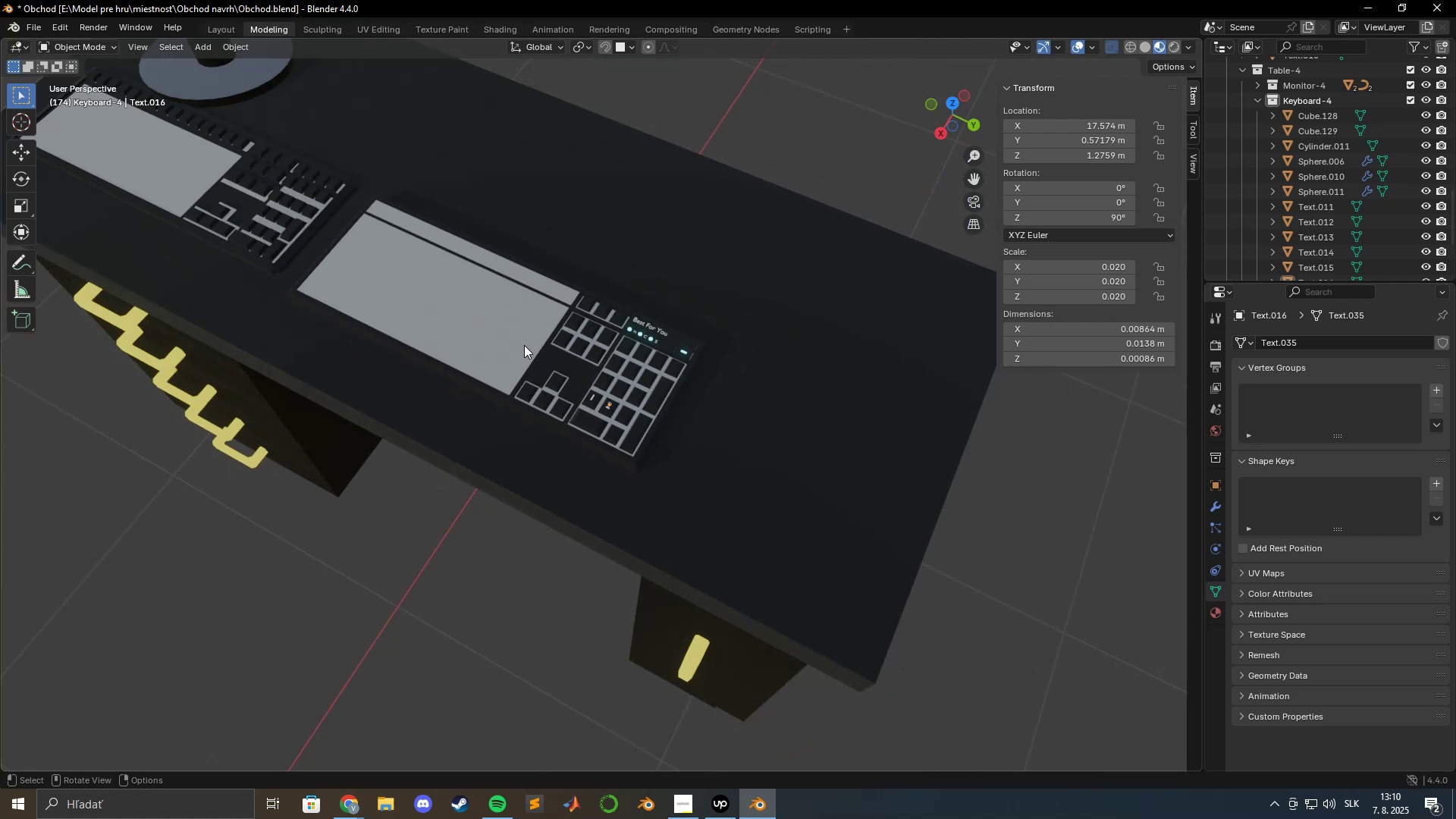 
scroll: coordinate [735, 330], scroll_direction: down, amount: 13.0
 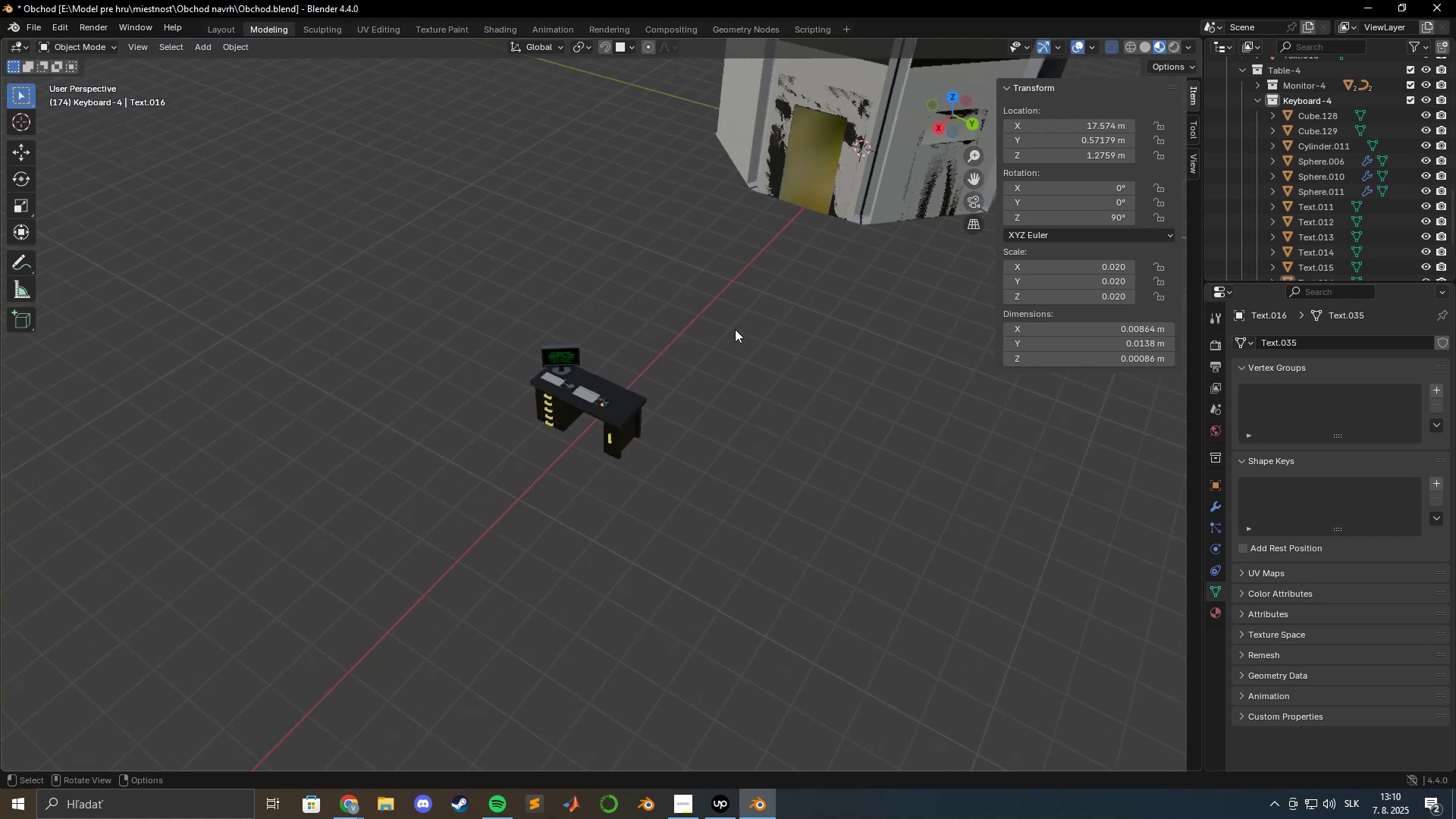 
key(Shift+A)
 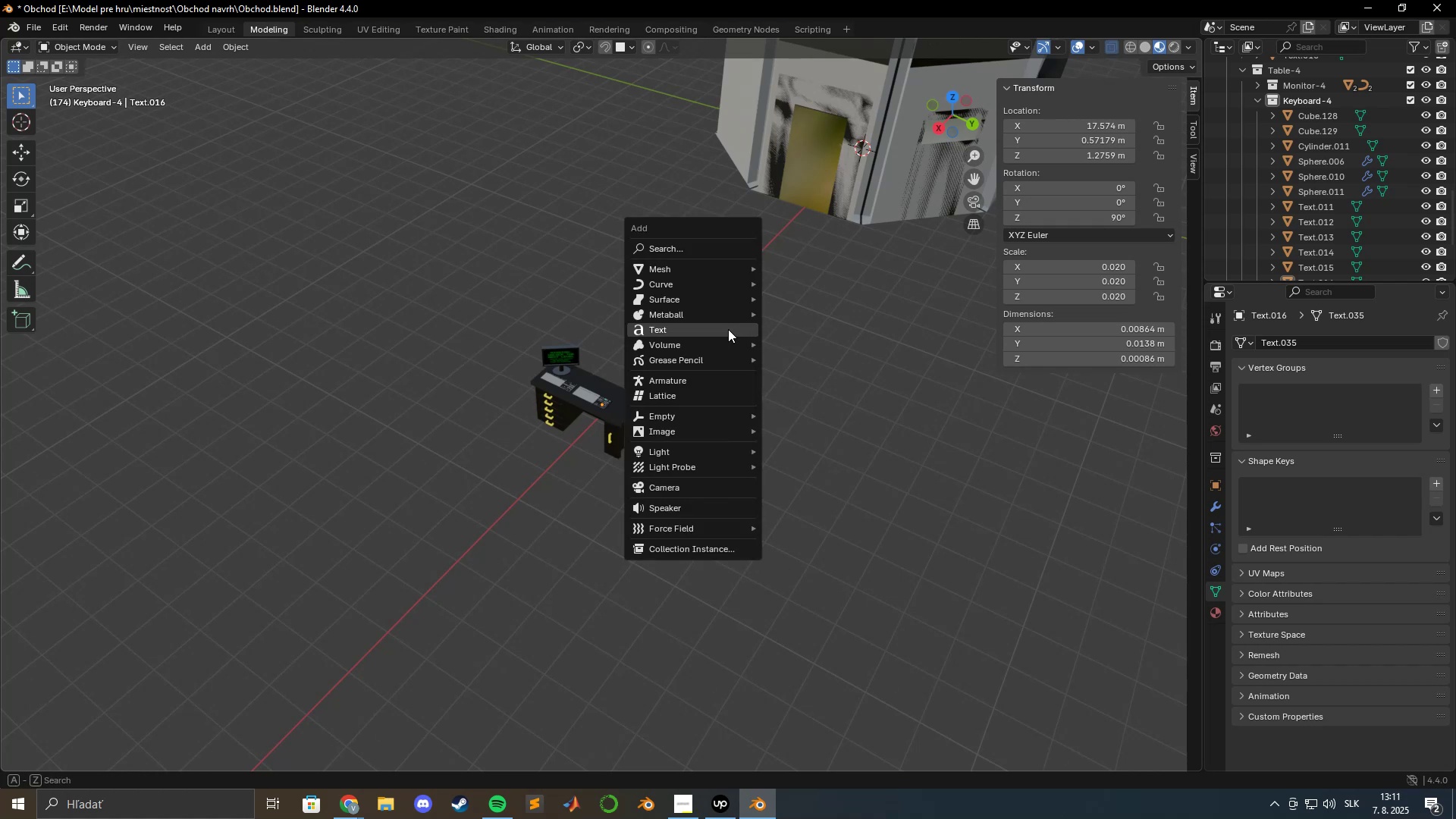 
left_click([728, 329])
 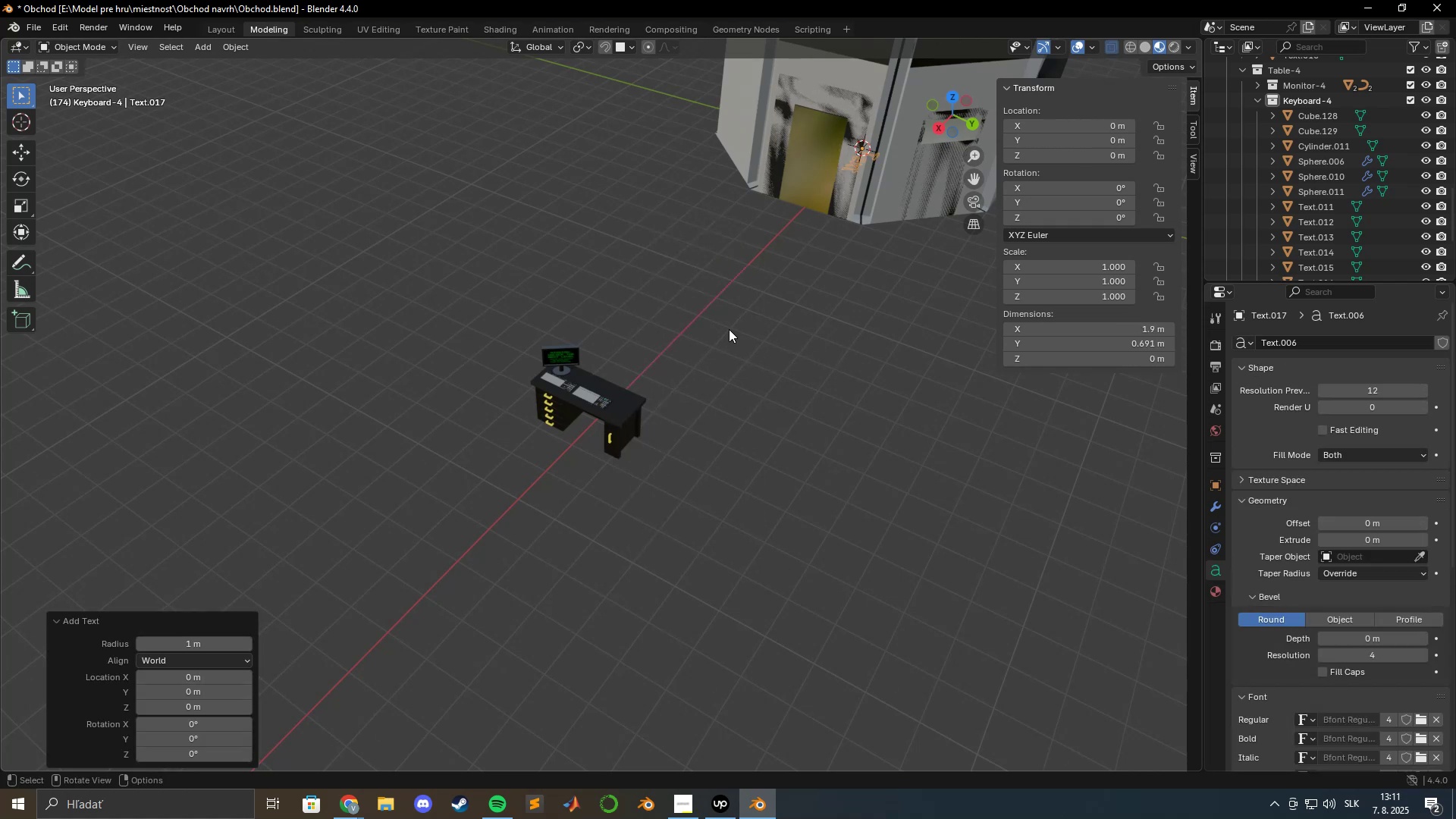 
type(gx)
 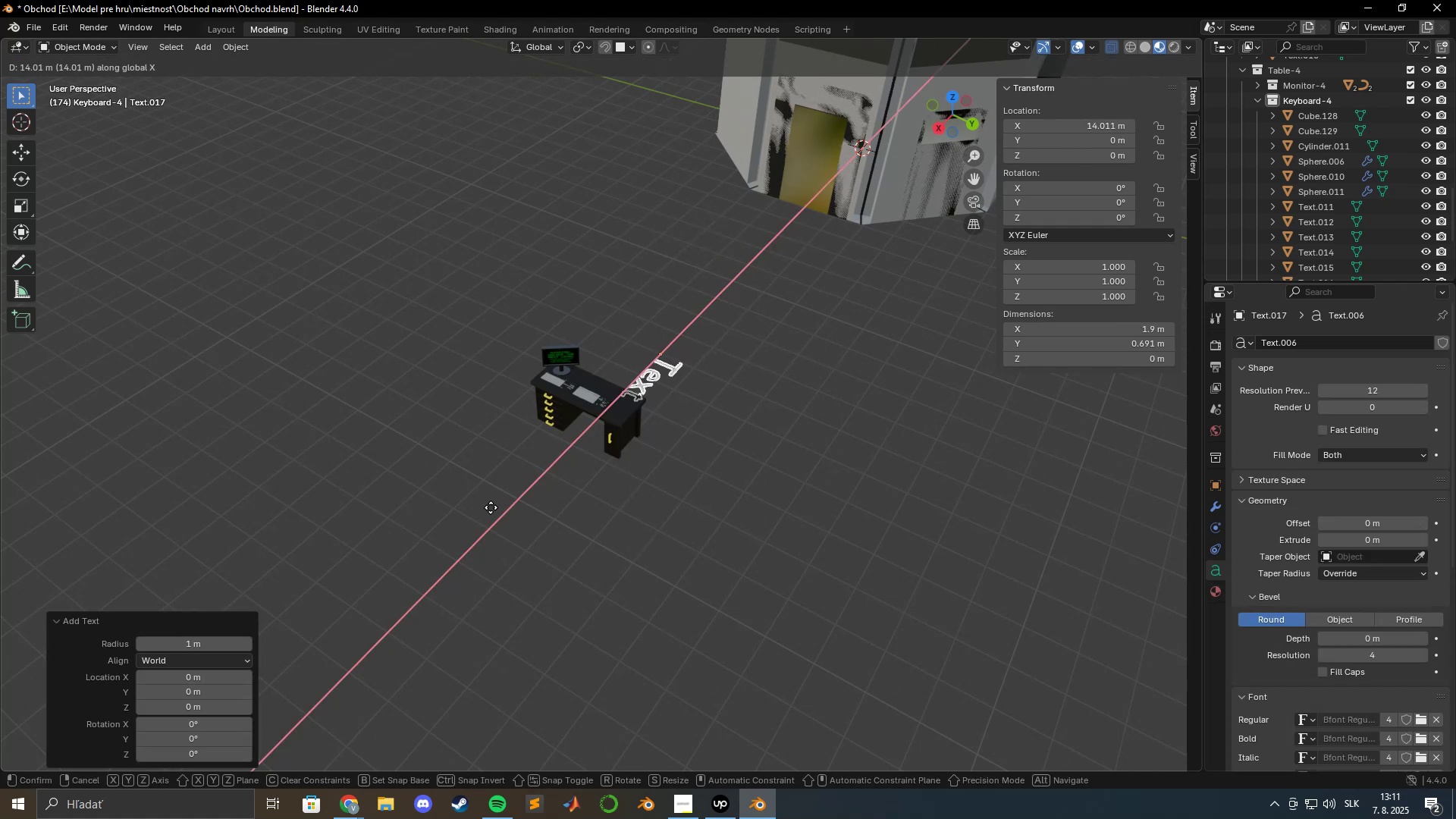 
left_click([479, 515])
 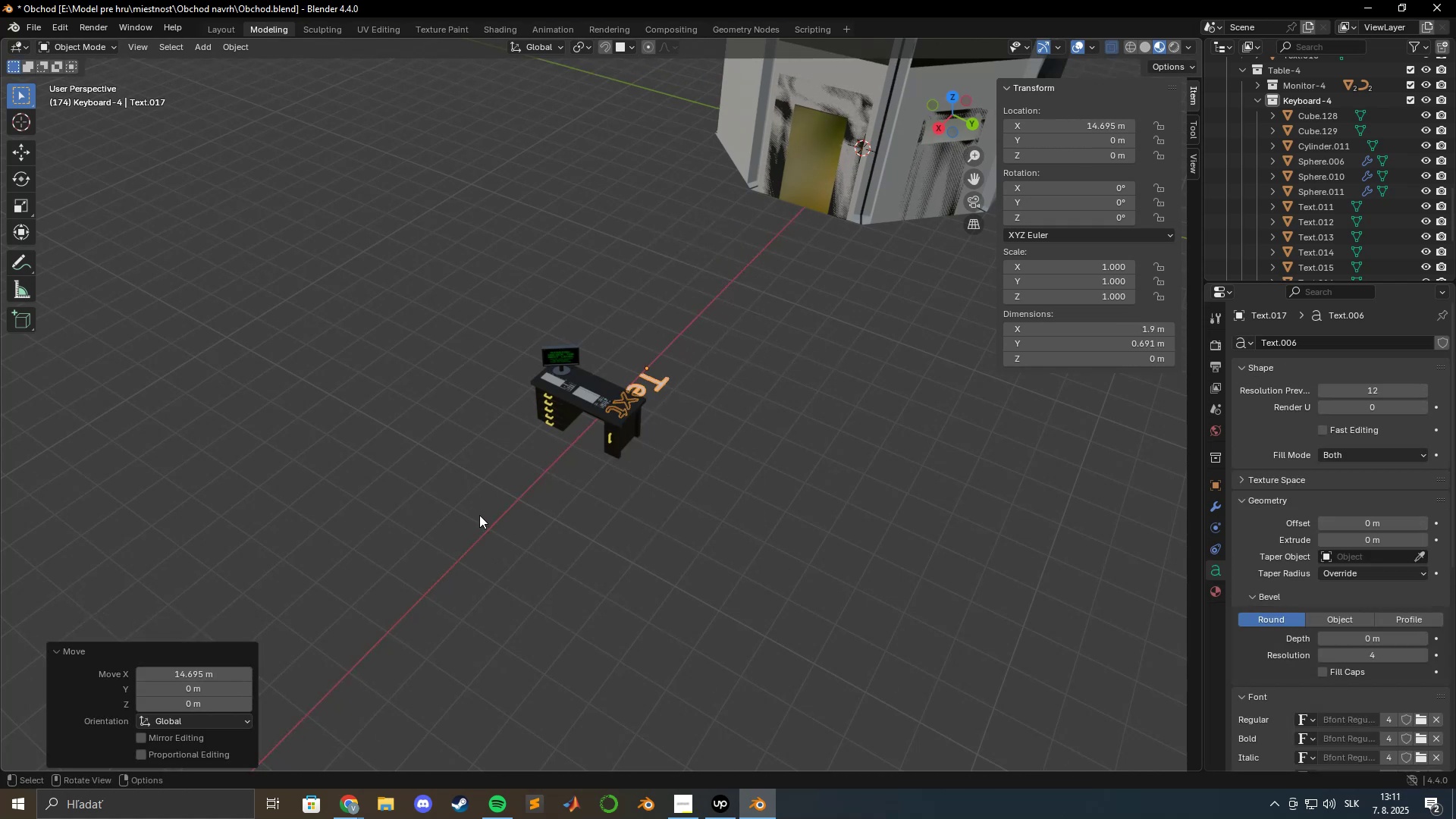 
type(rz90)
 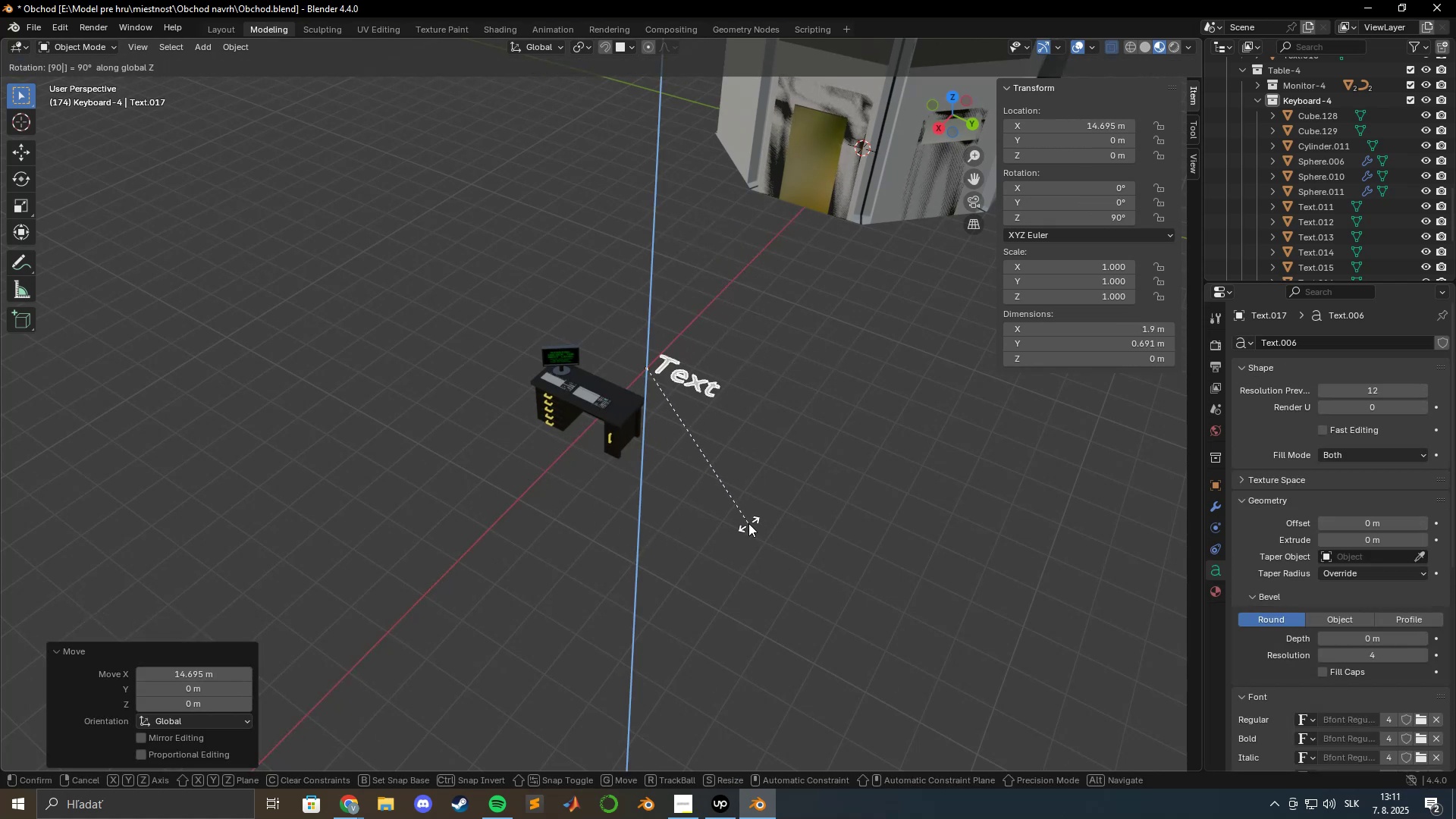 
key(Enter)
 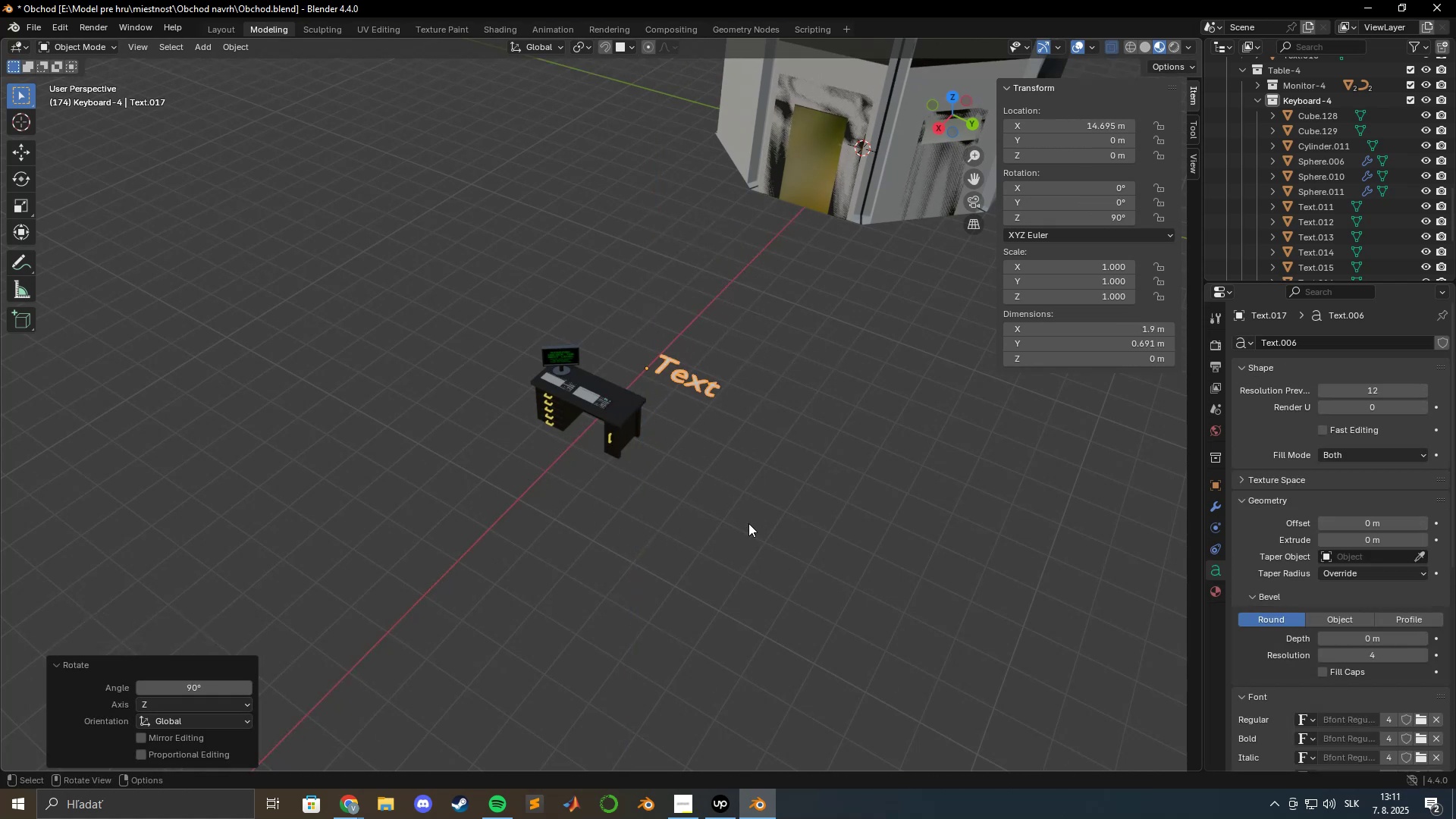 
type(gzgyx)
 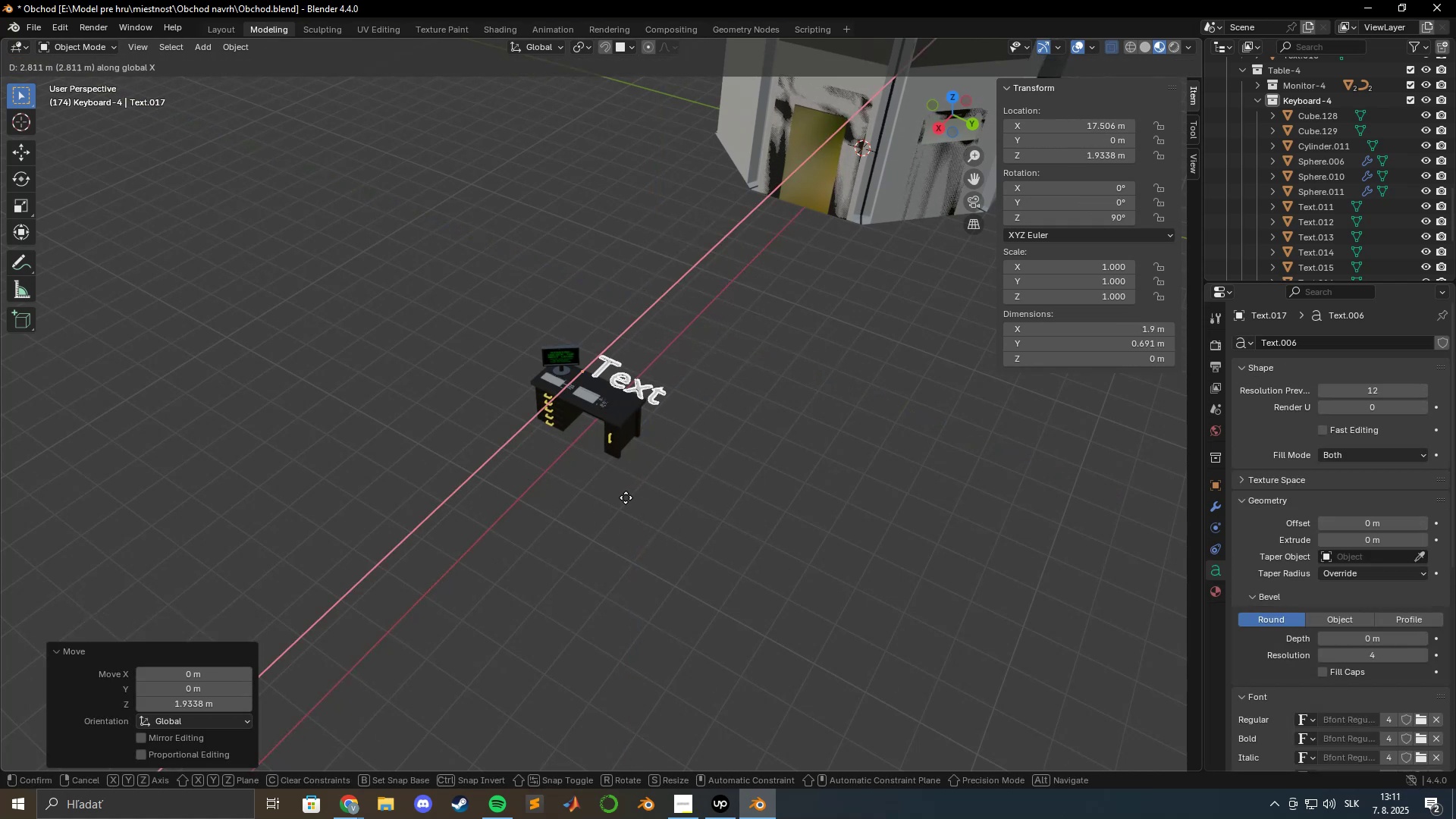 
left_click([610, 501])
 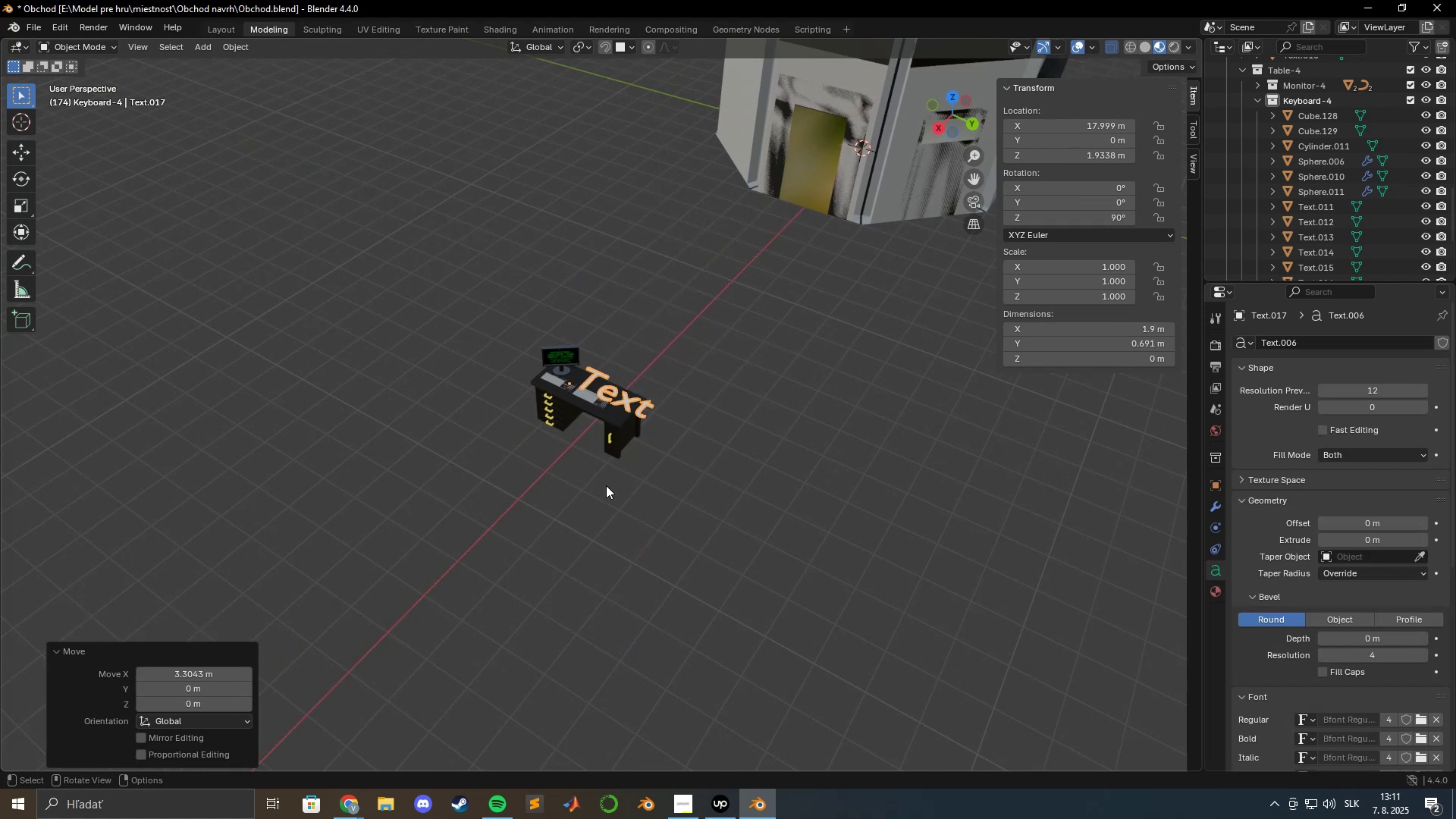 
scroll: coordinate [606, 484], scroll_direction: up, amount: 6.0
 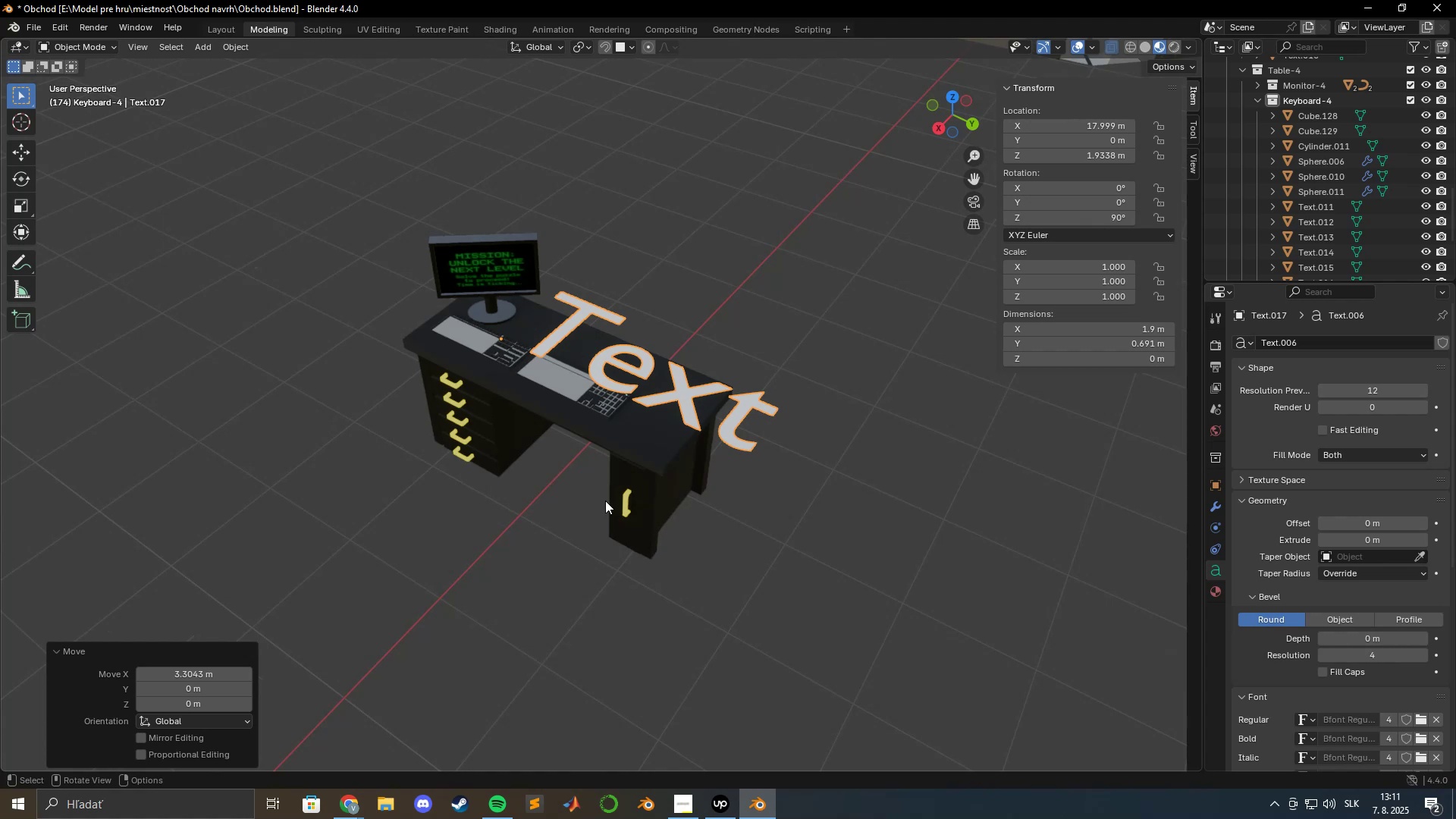 
left_click([704, 811])
 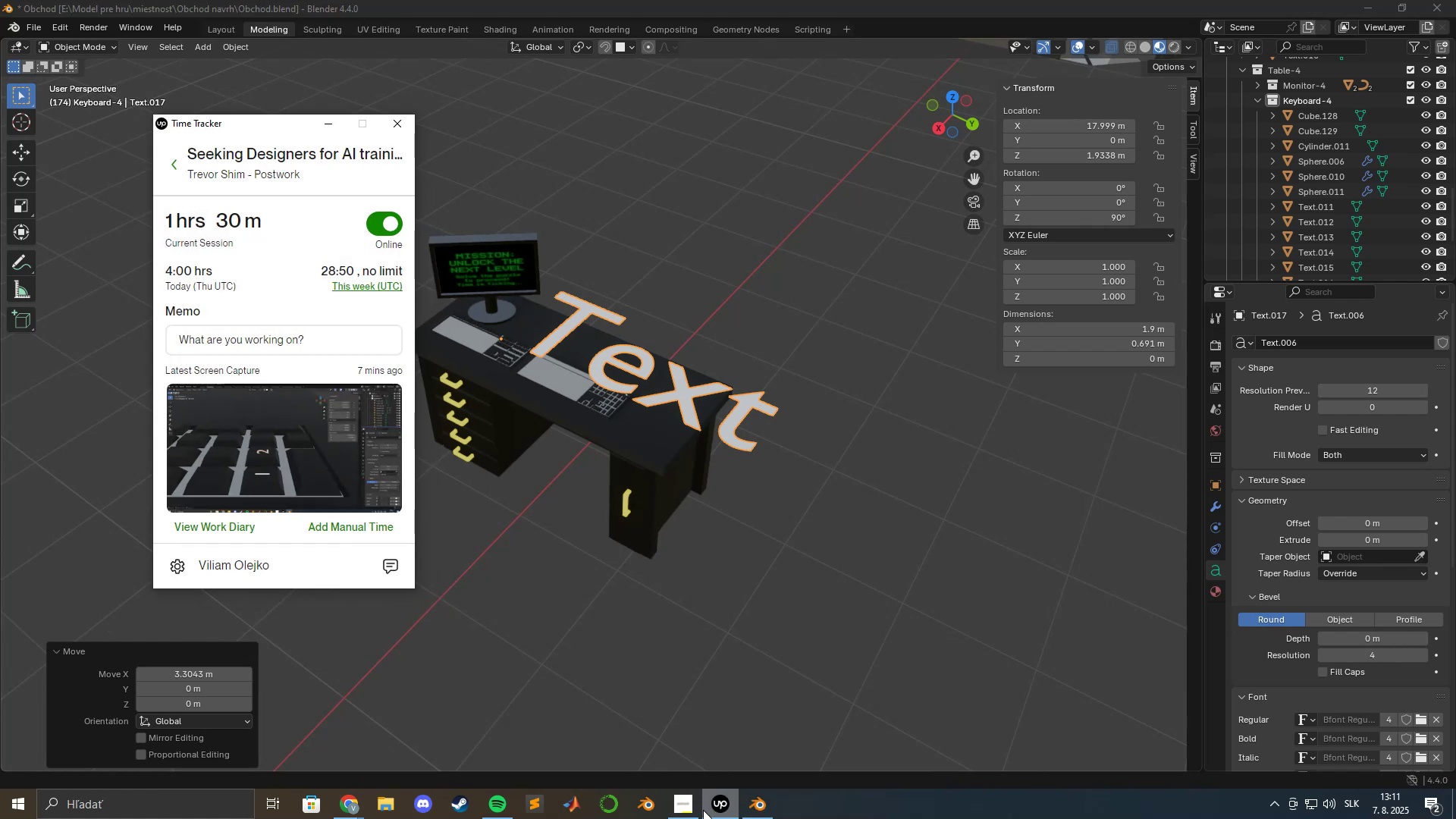 
left_click([708, 808])
 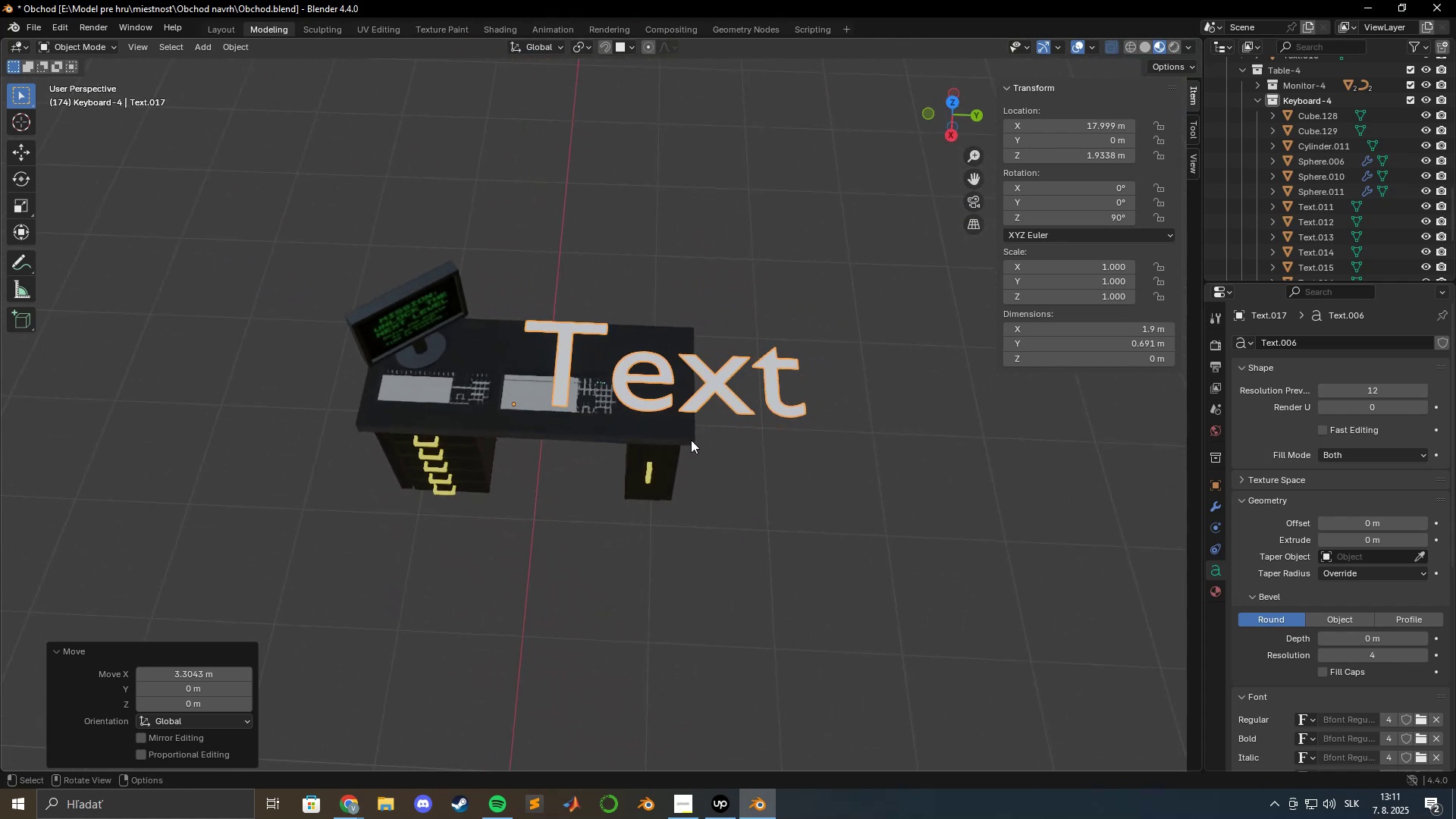 
wait(5.83)
 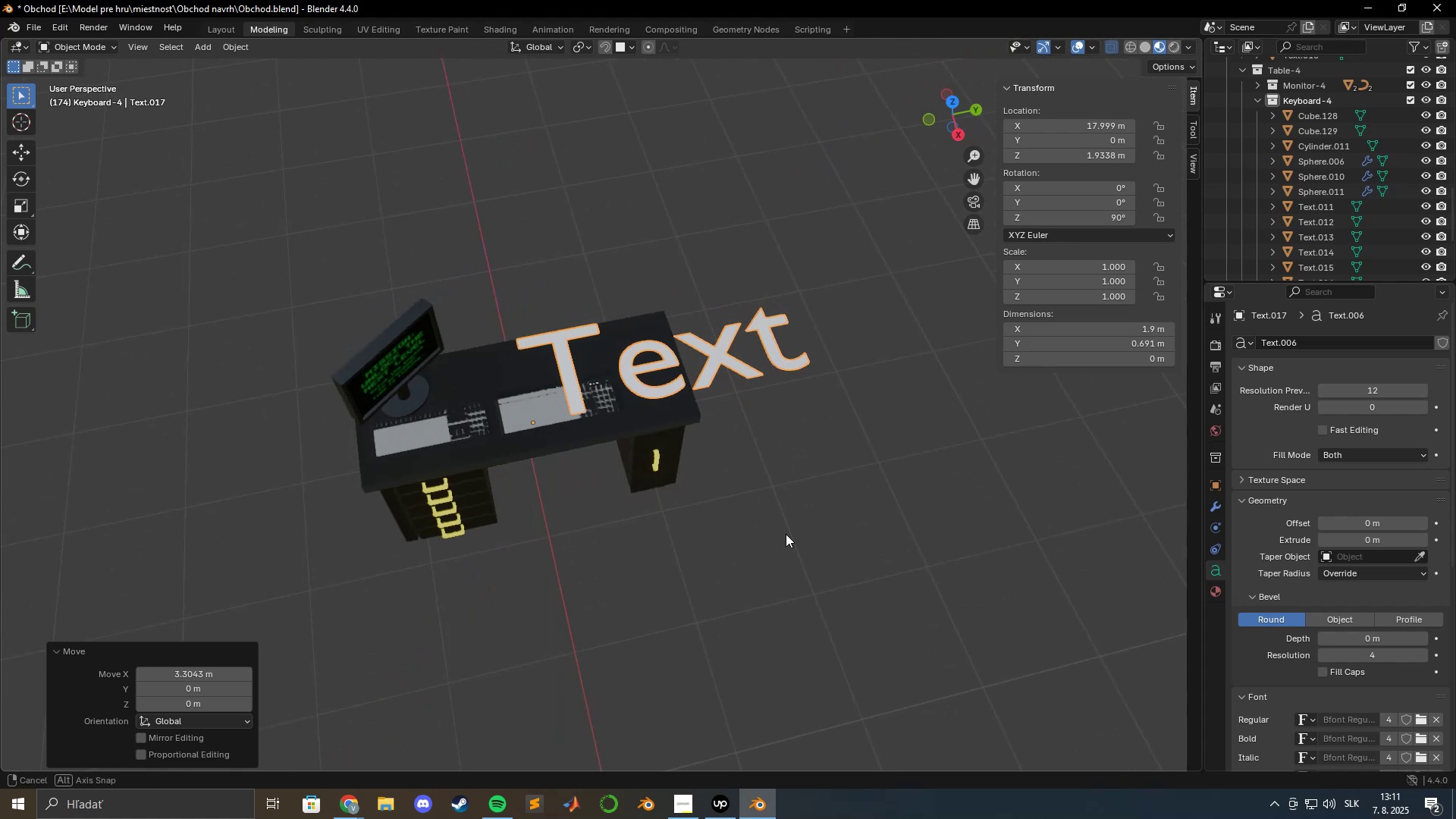 
key(Tab)
 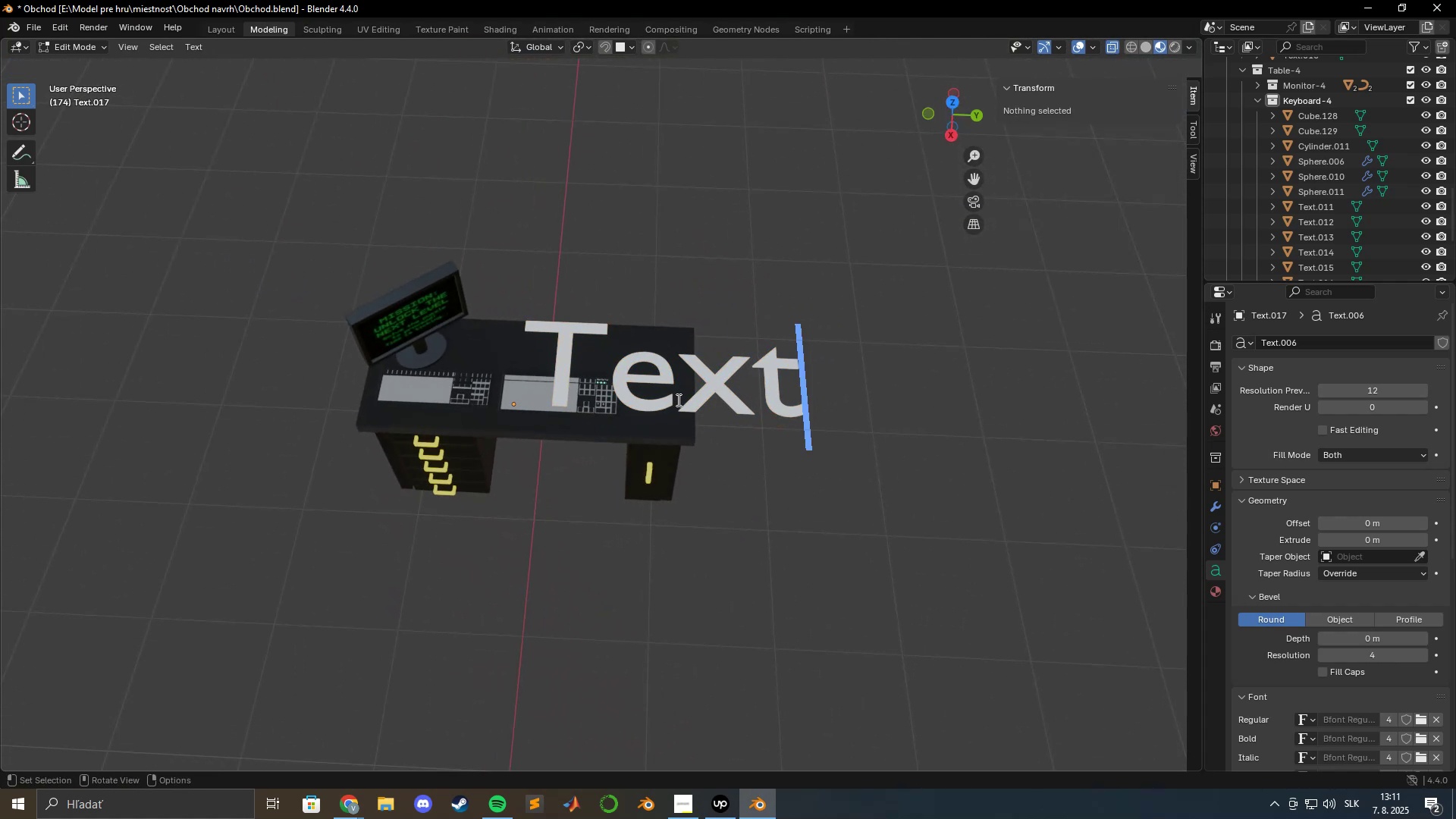 
key(Backspace)
 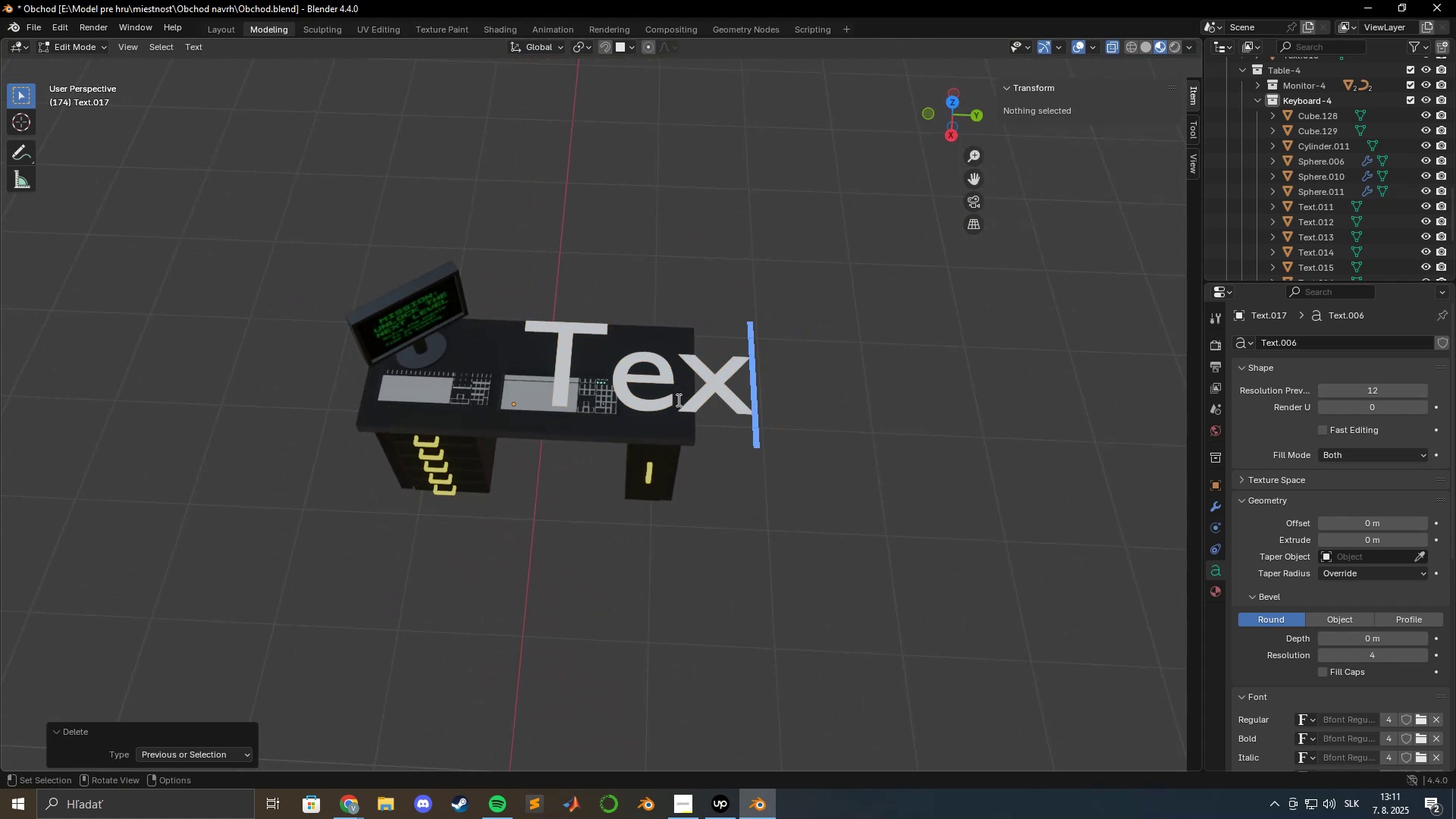 
key(Backspace)
 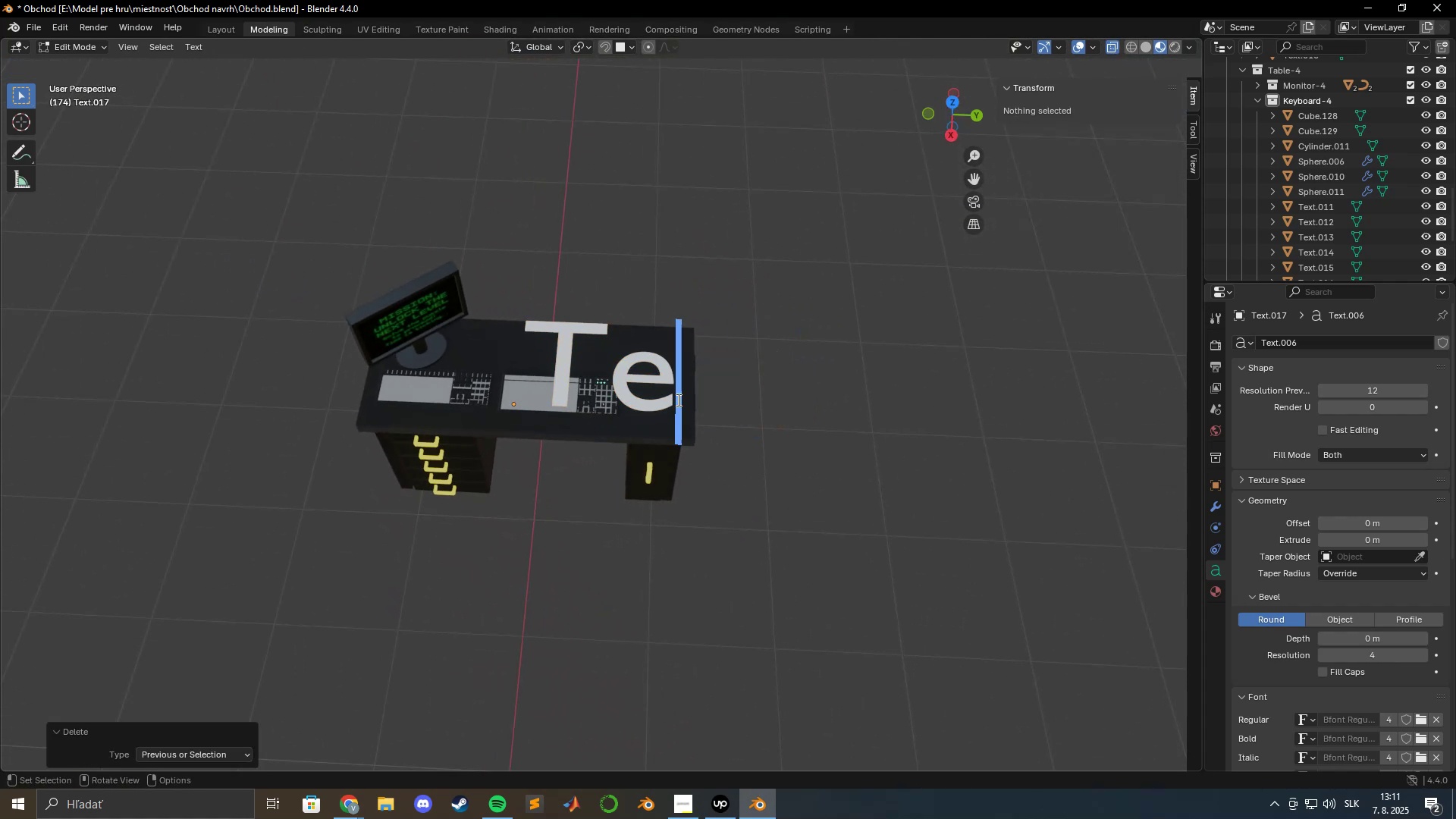 
key(Backspace)
 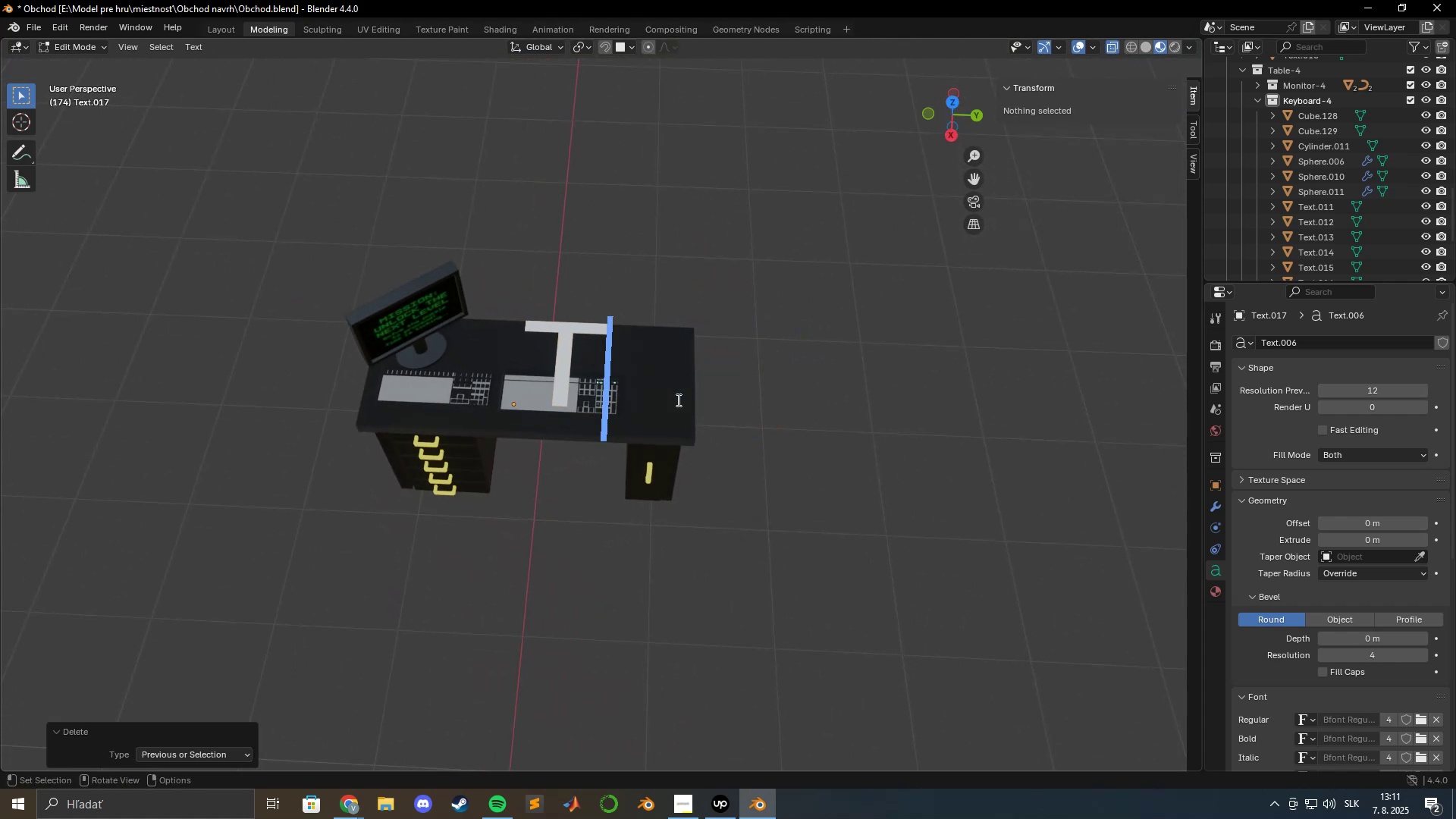 
key(Backspace)
 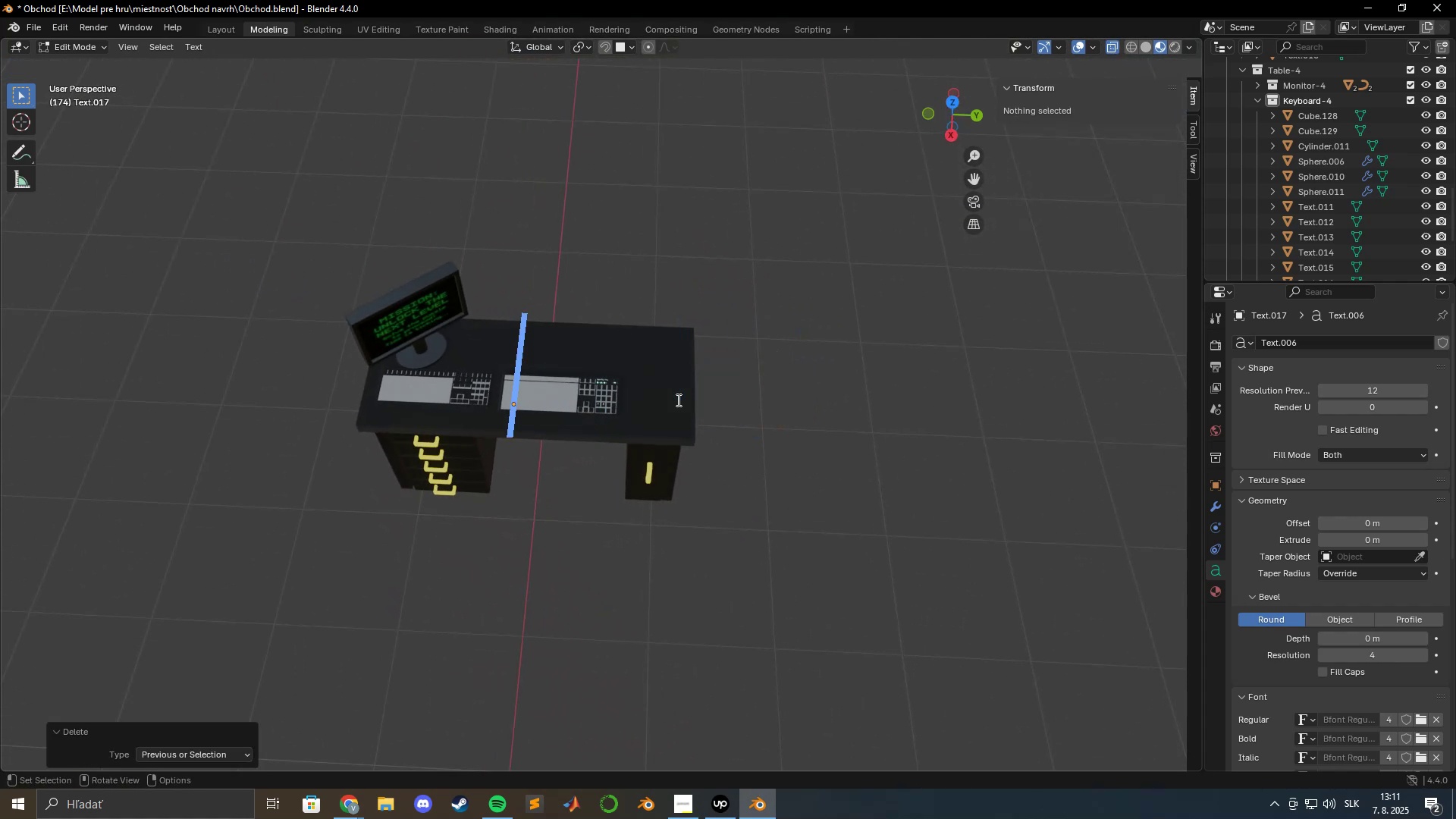 
key(Numpad0)
 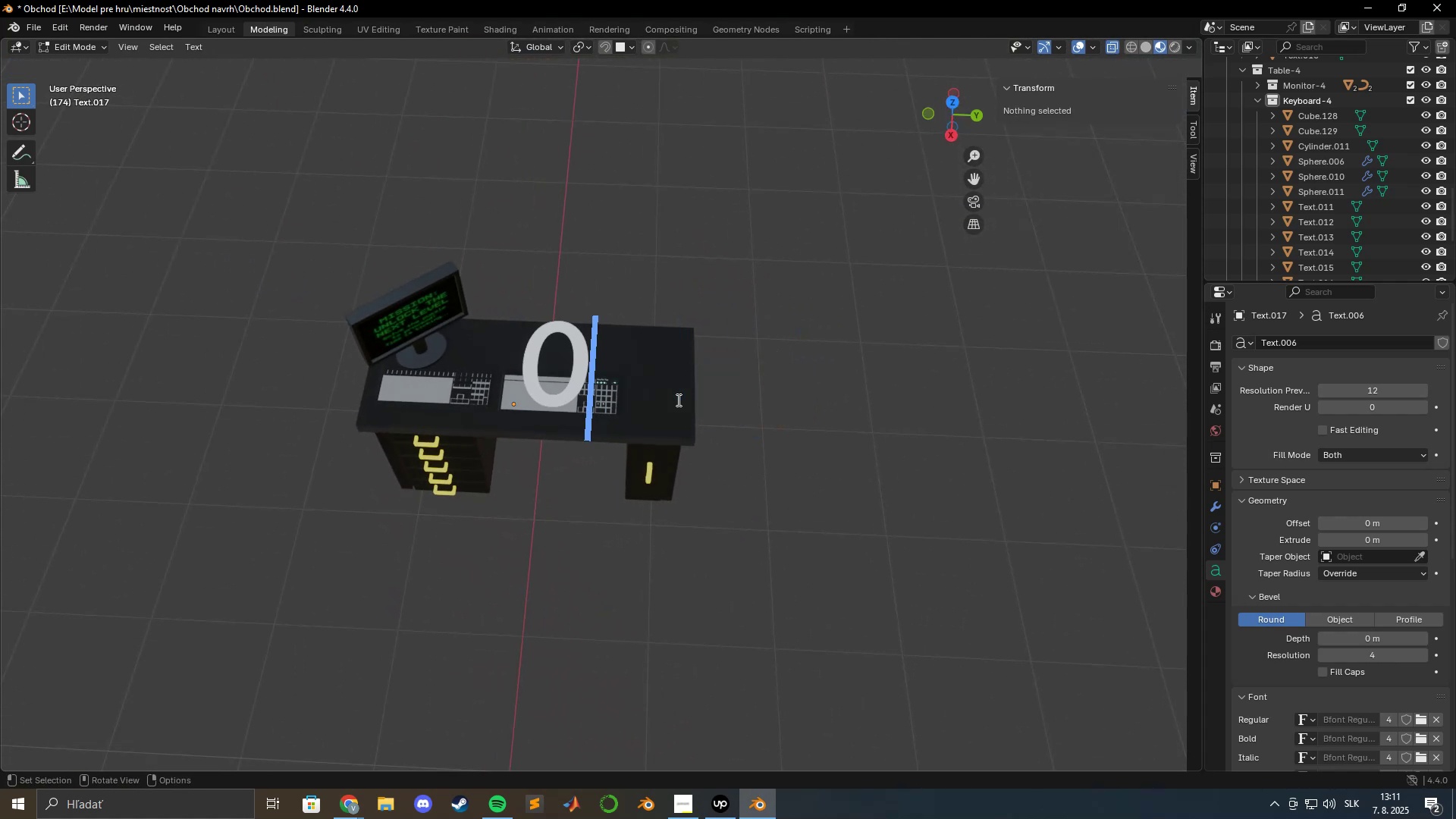 
key(CapsLock)
 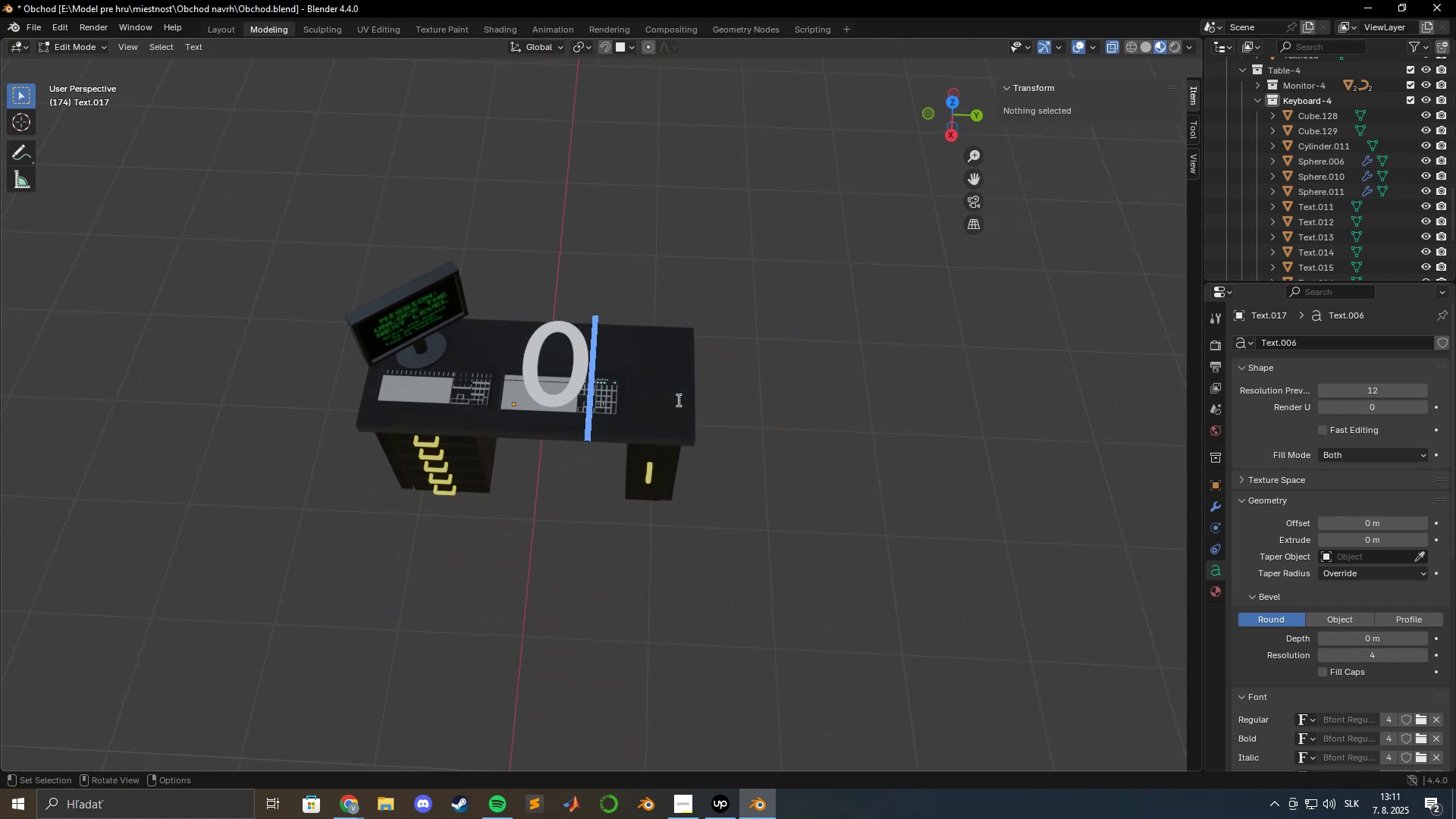 
key(CapsLock)
 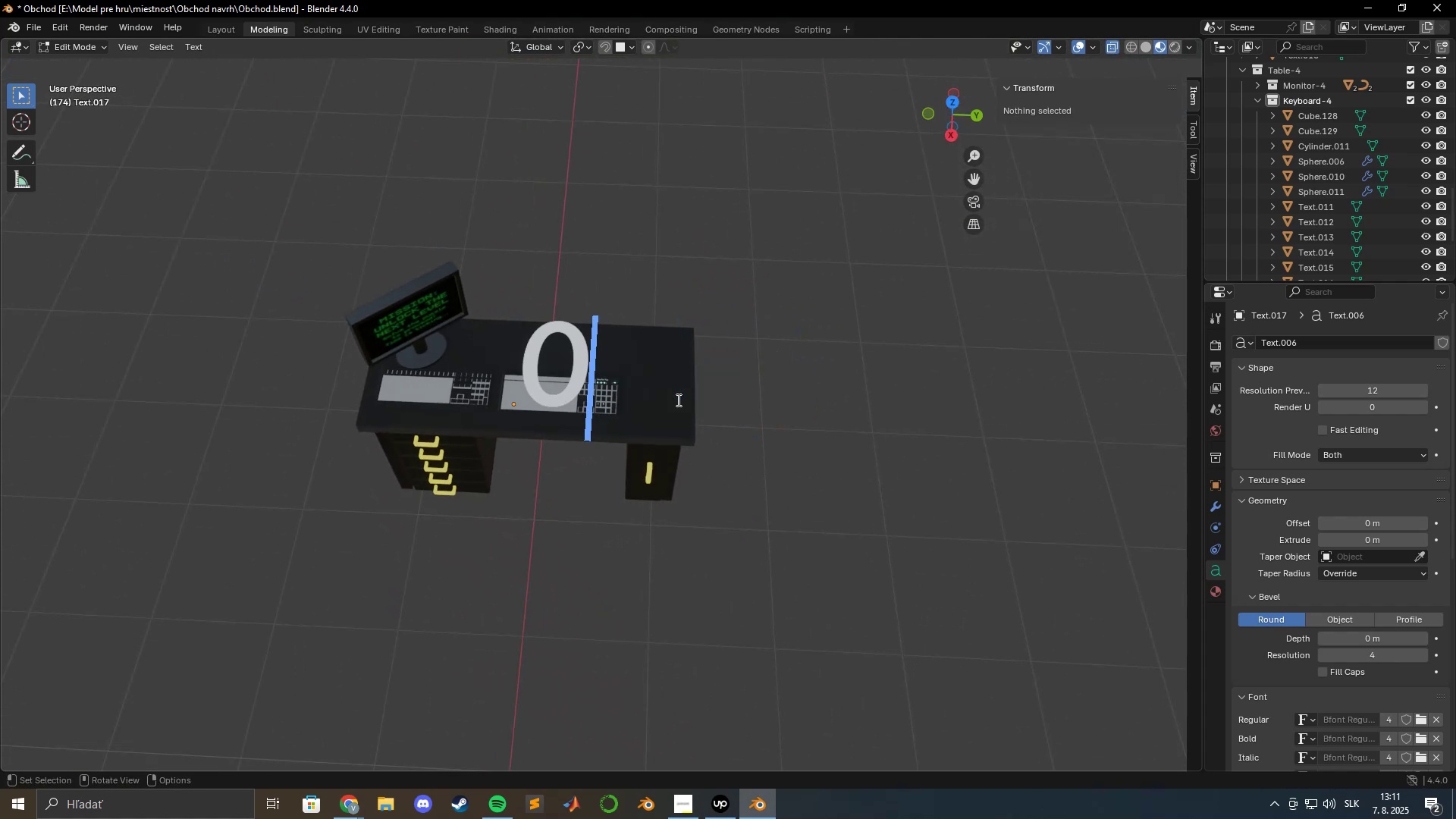 
key(Tab)
 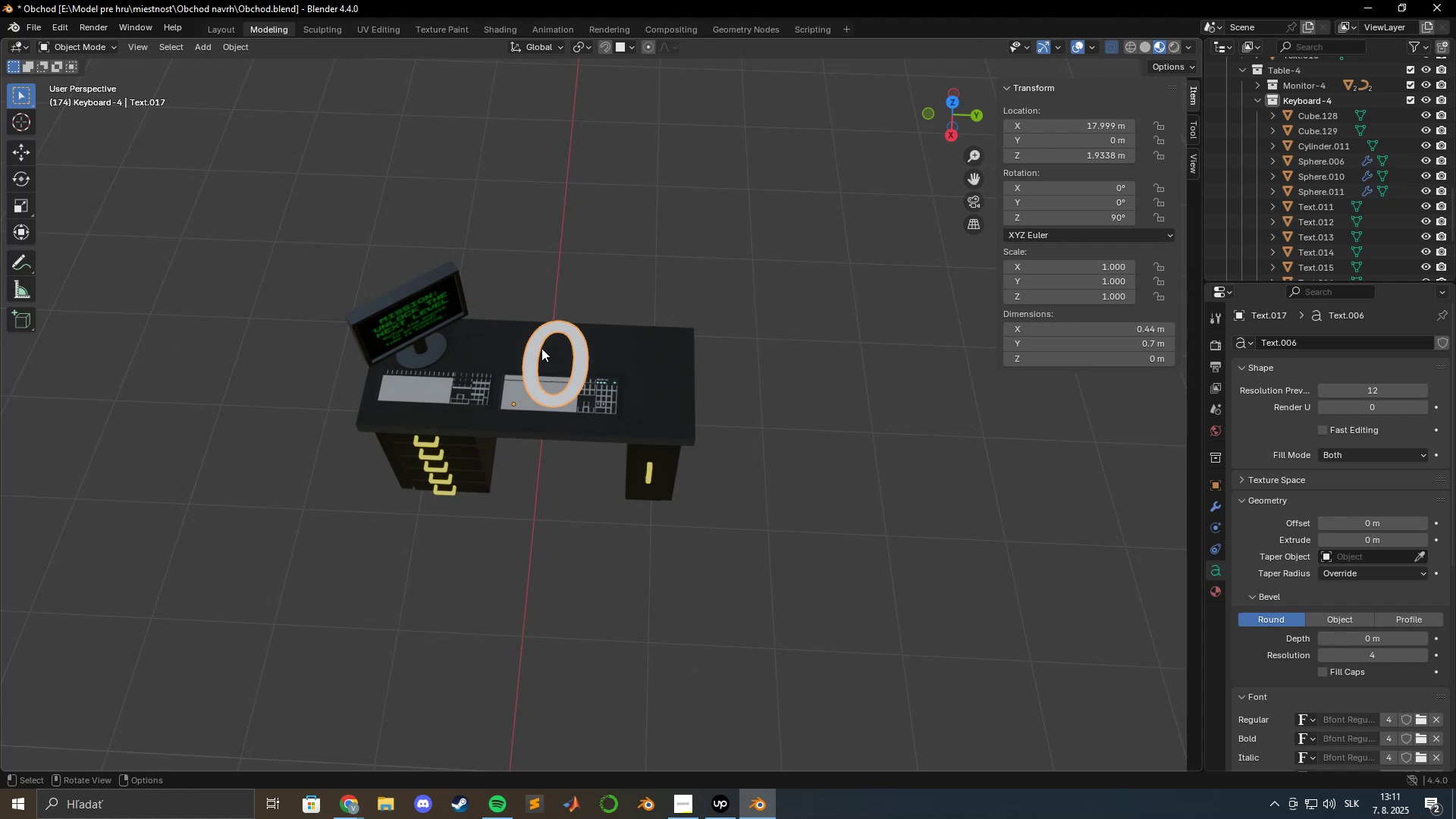 
right_click([581, 356])
 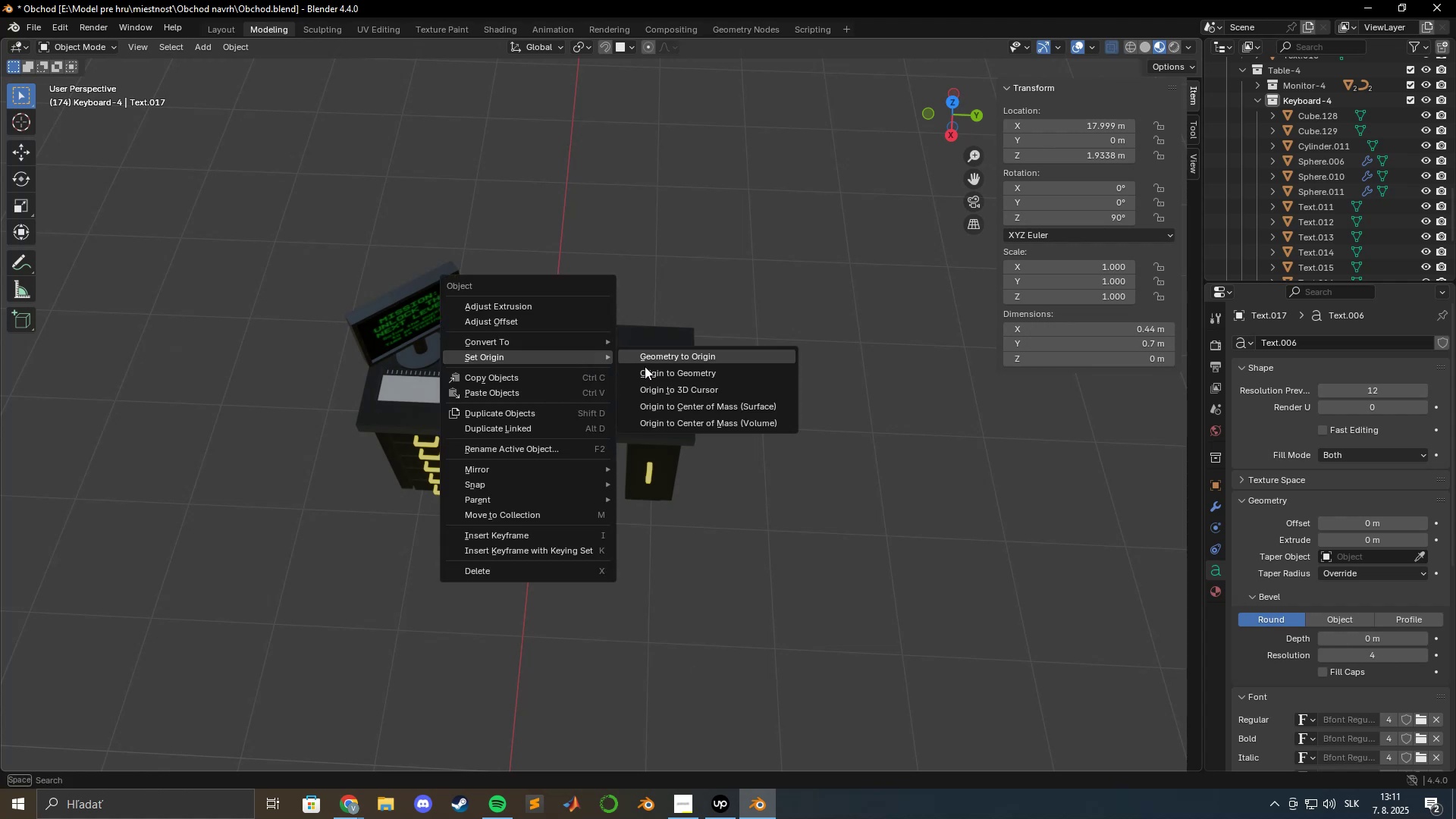 
left_click([652, 368])
 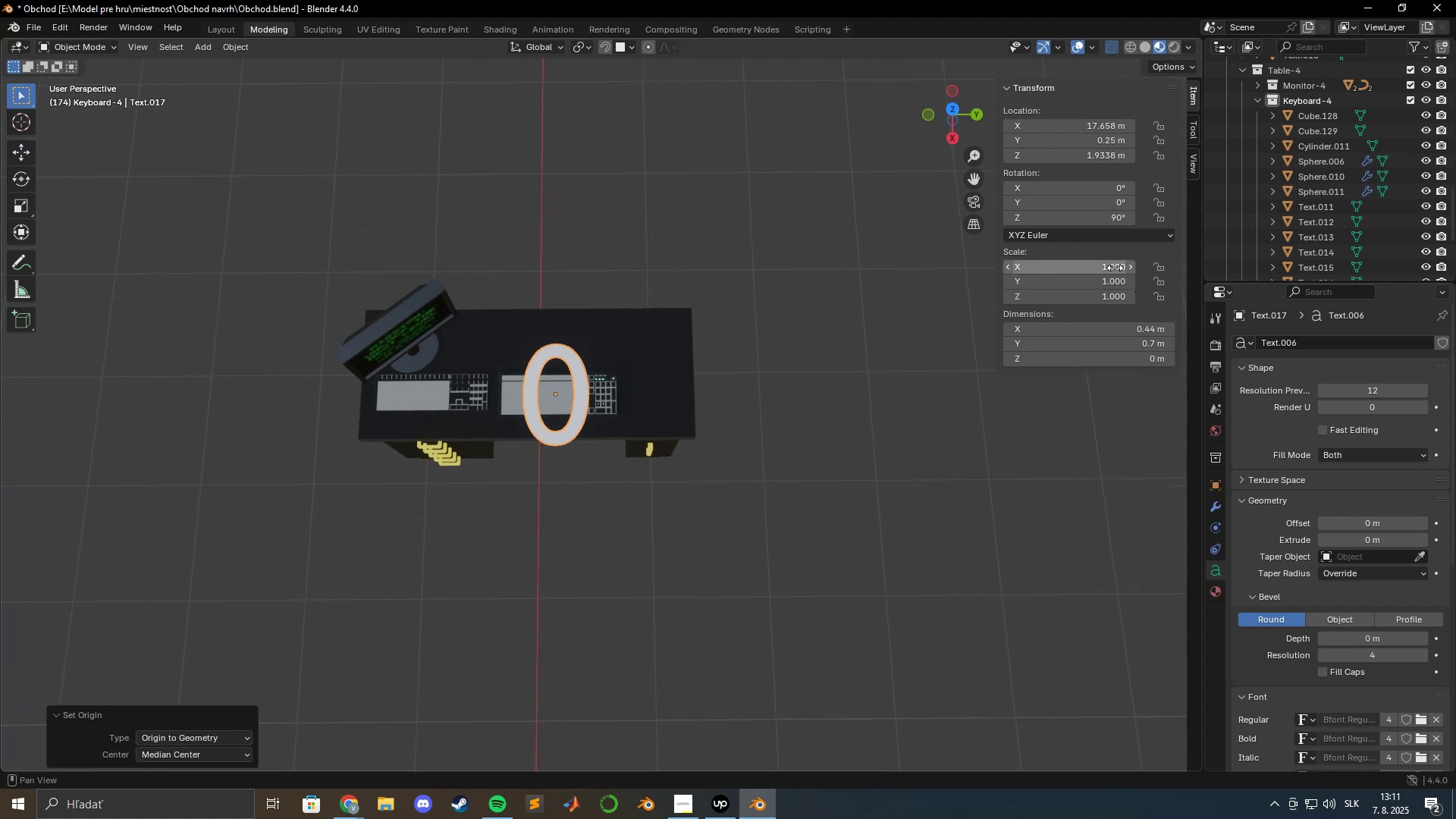 
left_click([1101, 265])
 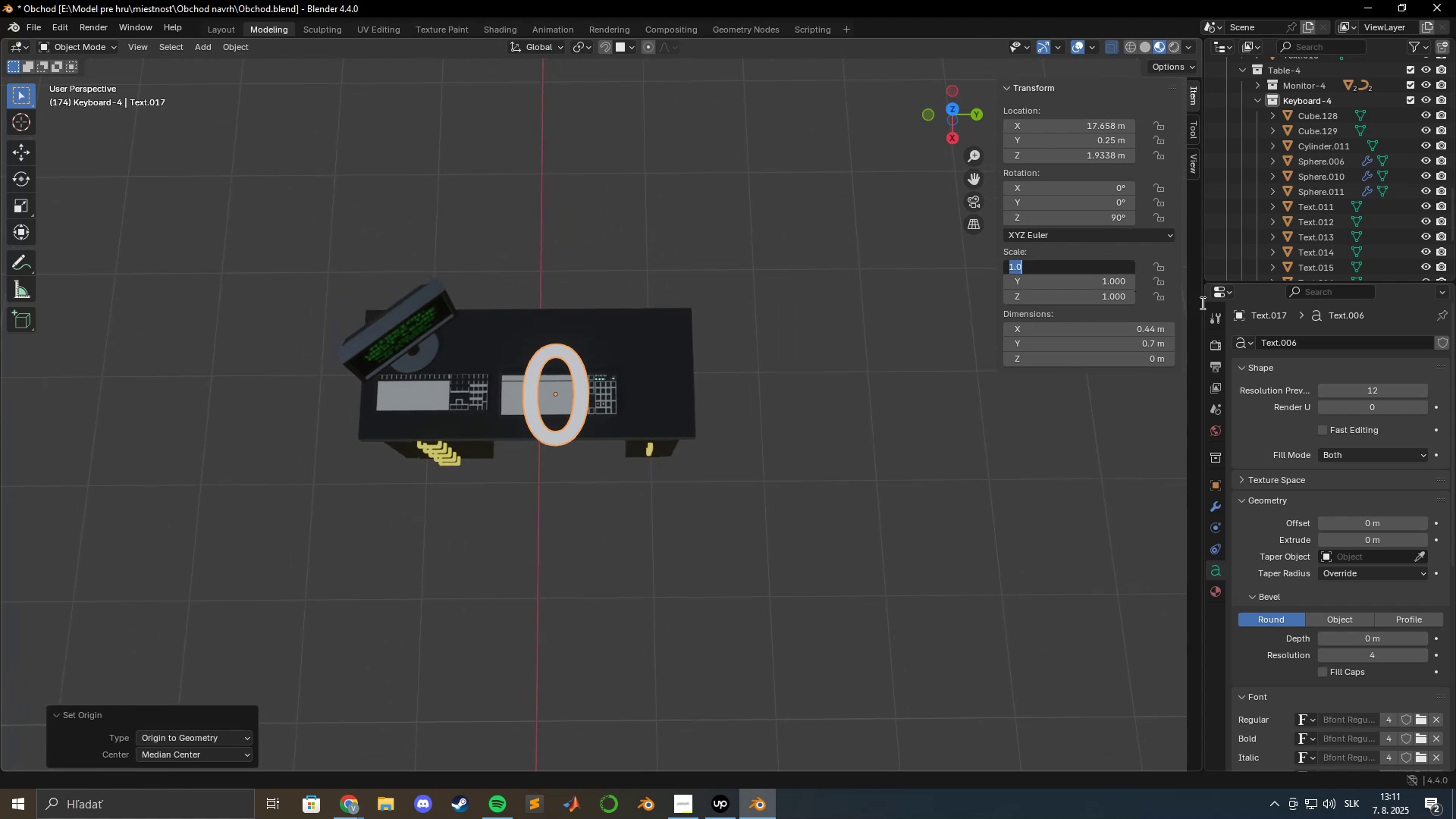 
key(Numpad0)
 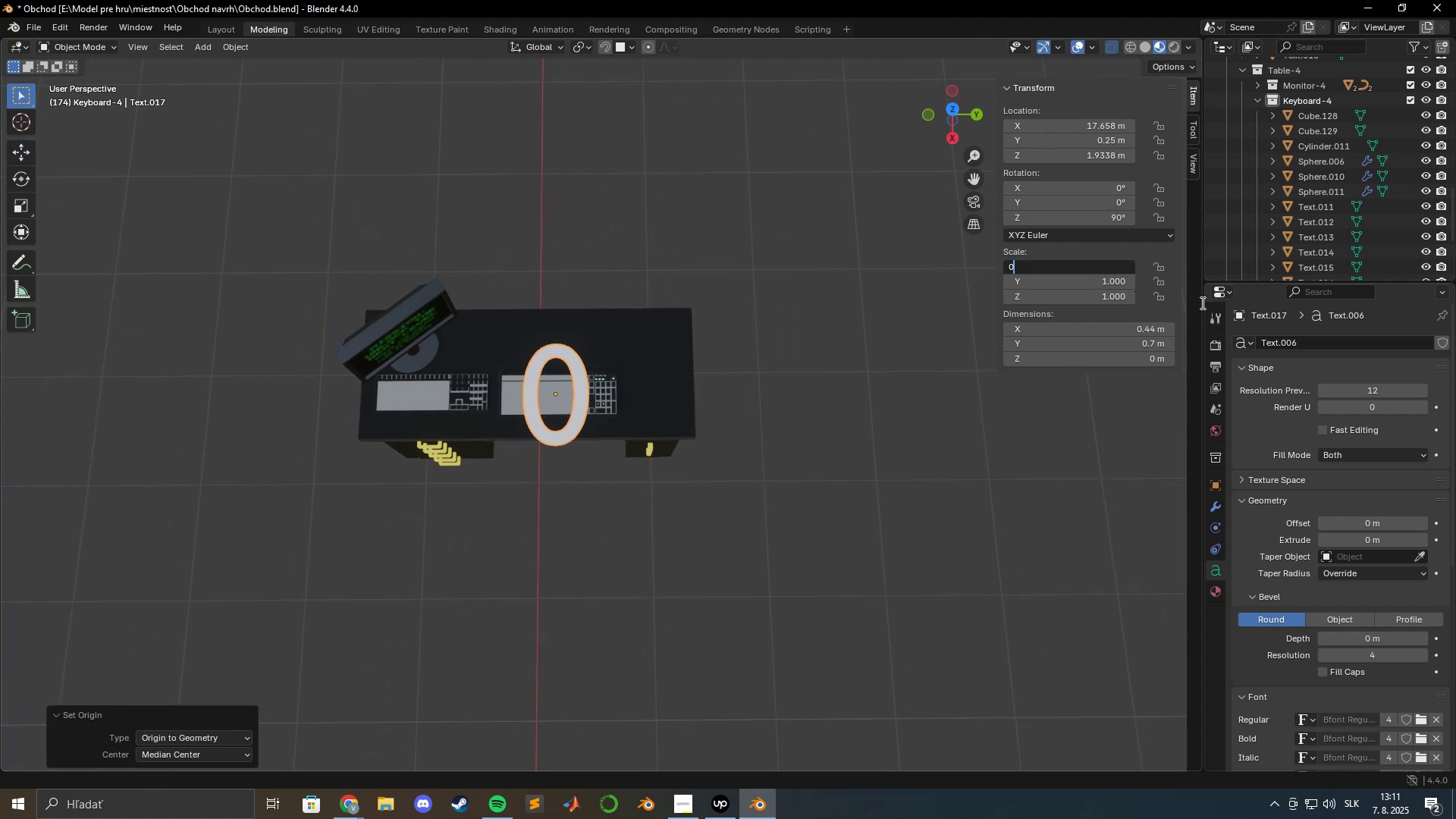 
key(NumpadDecimal)
 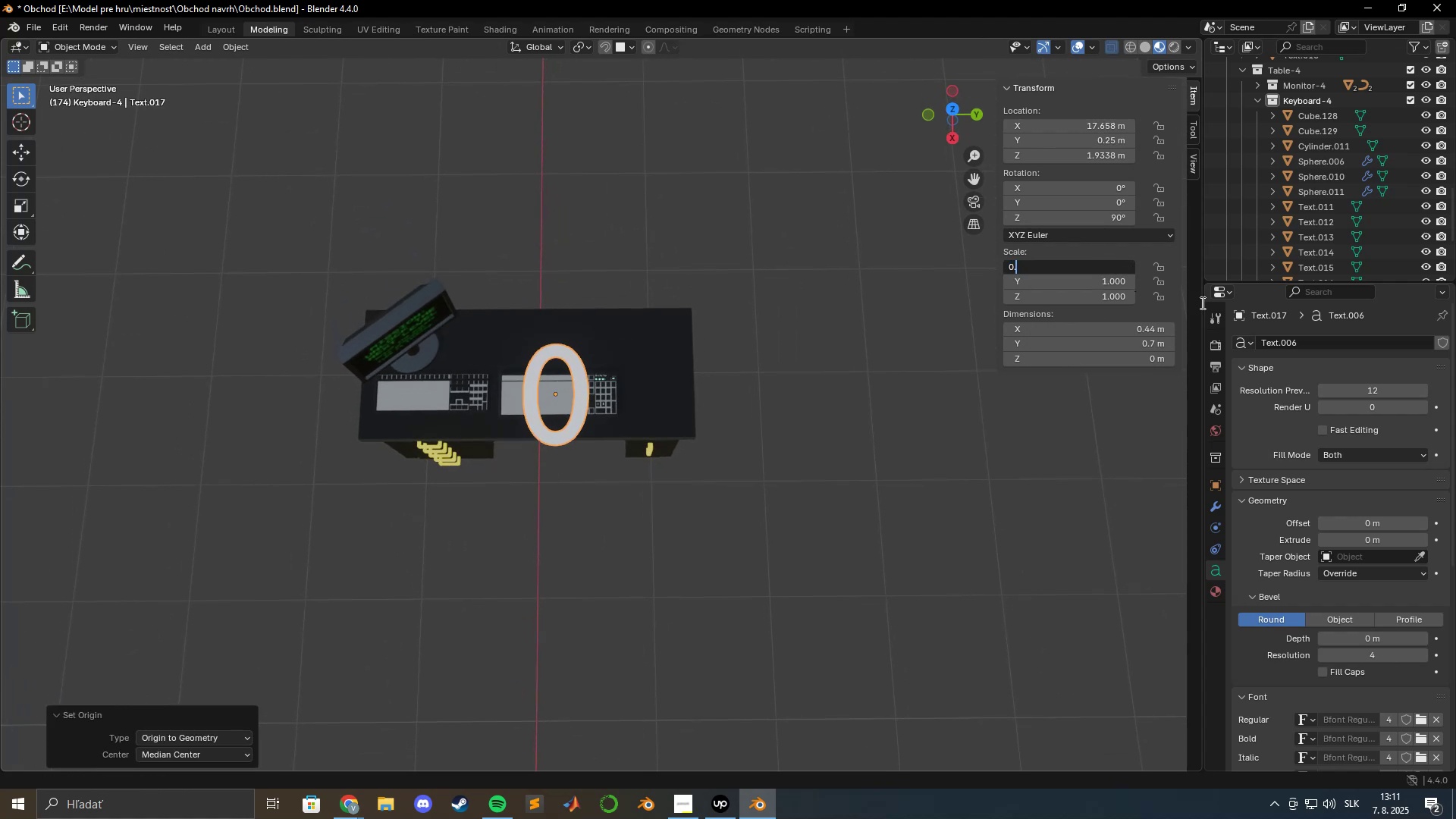 
key(Numpad0)
 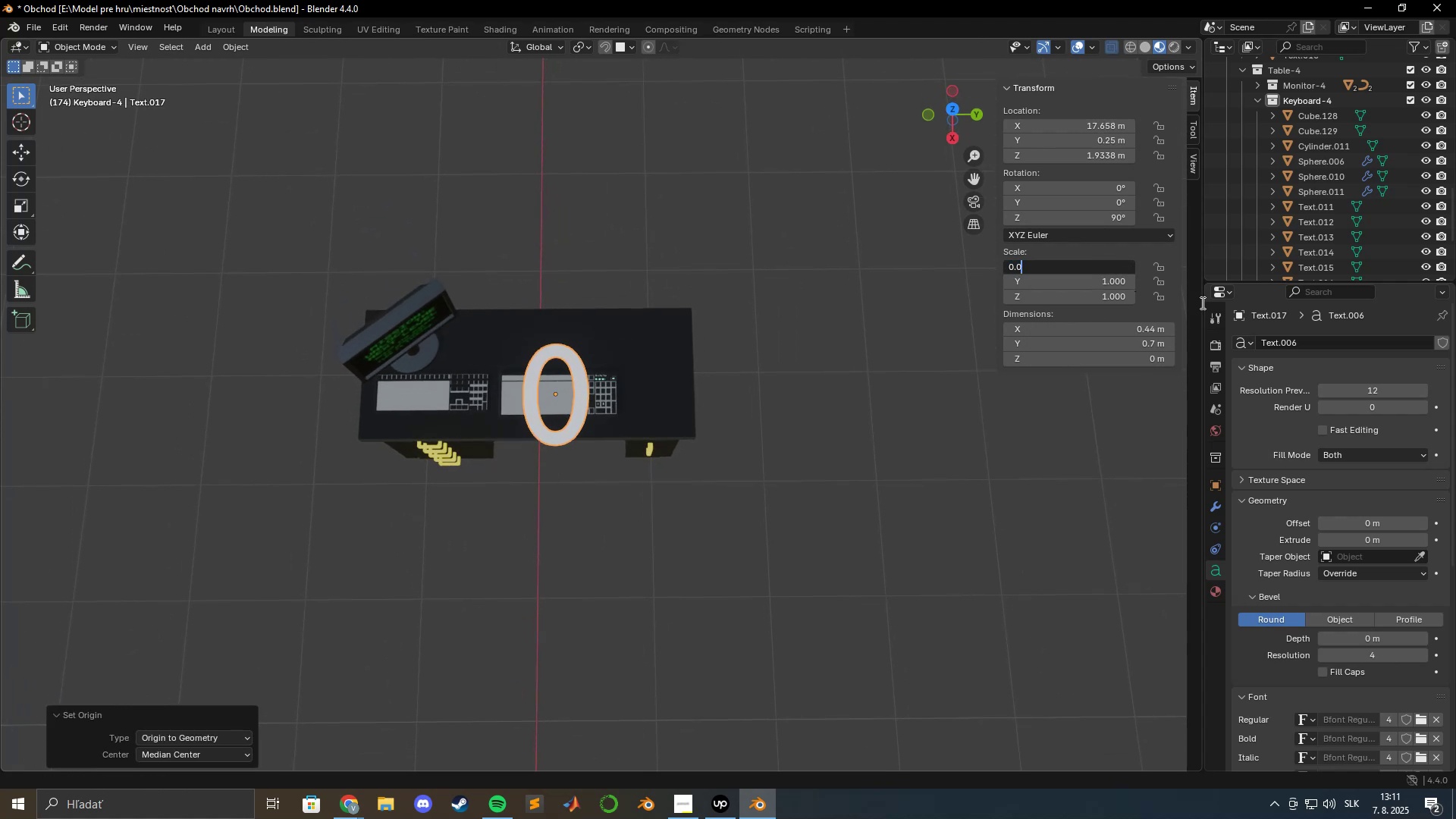 
key(Numpad2)
 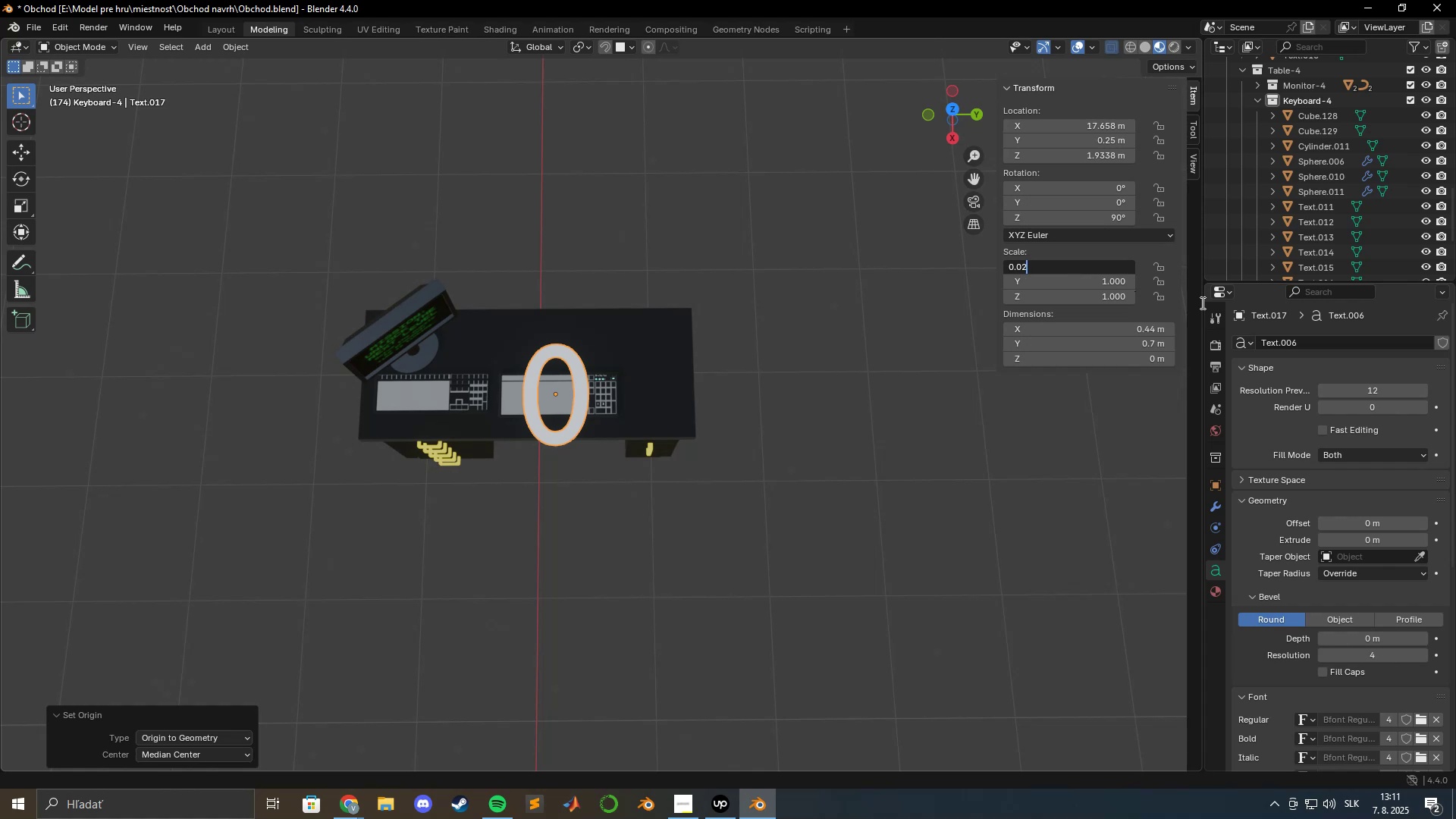 
key(Numpad0)
 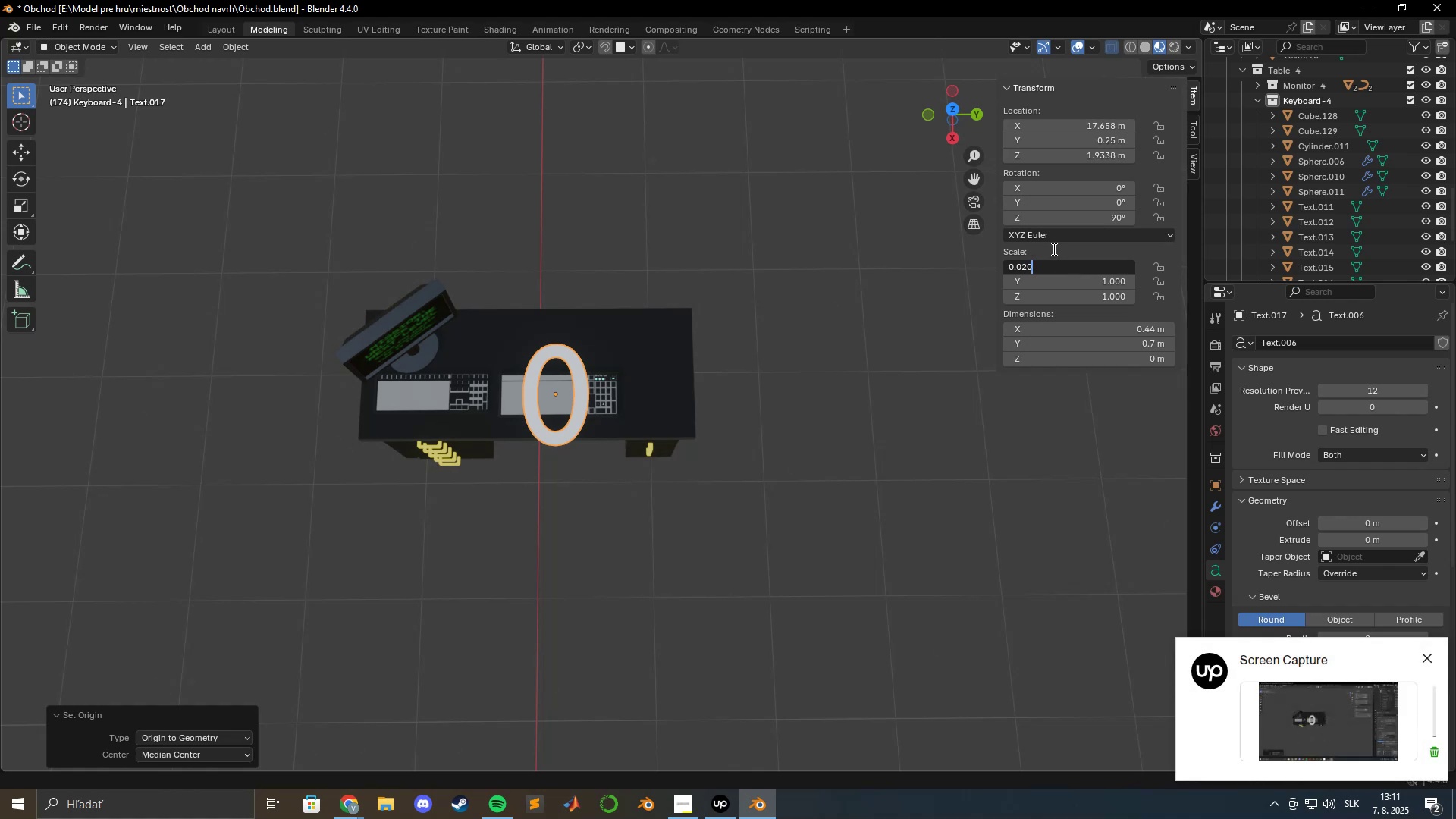 
left_click_drag(start_coordinate=[1053, 264], to_coordinate=[957, 267])
 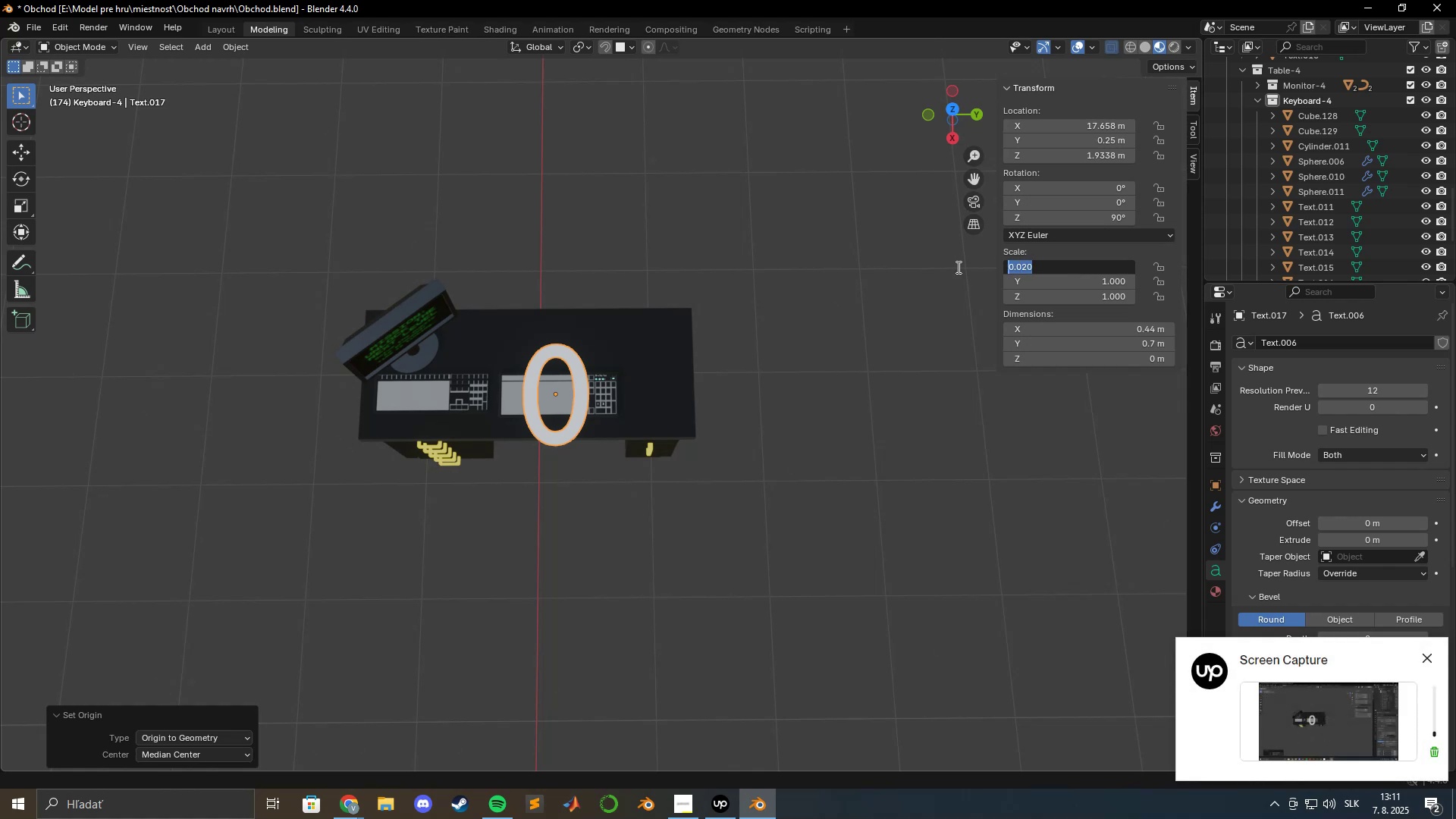 
key(Control+C)
 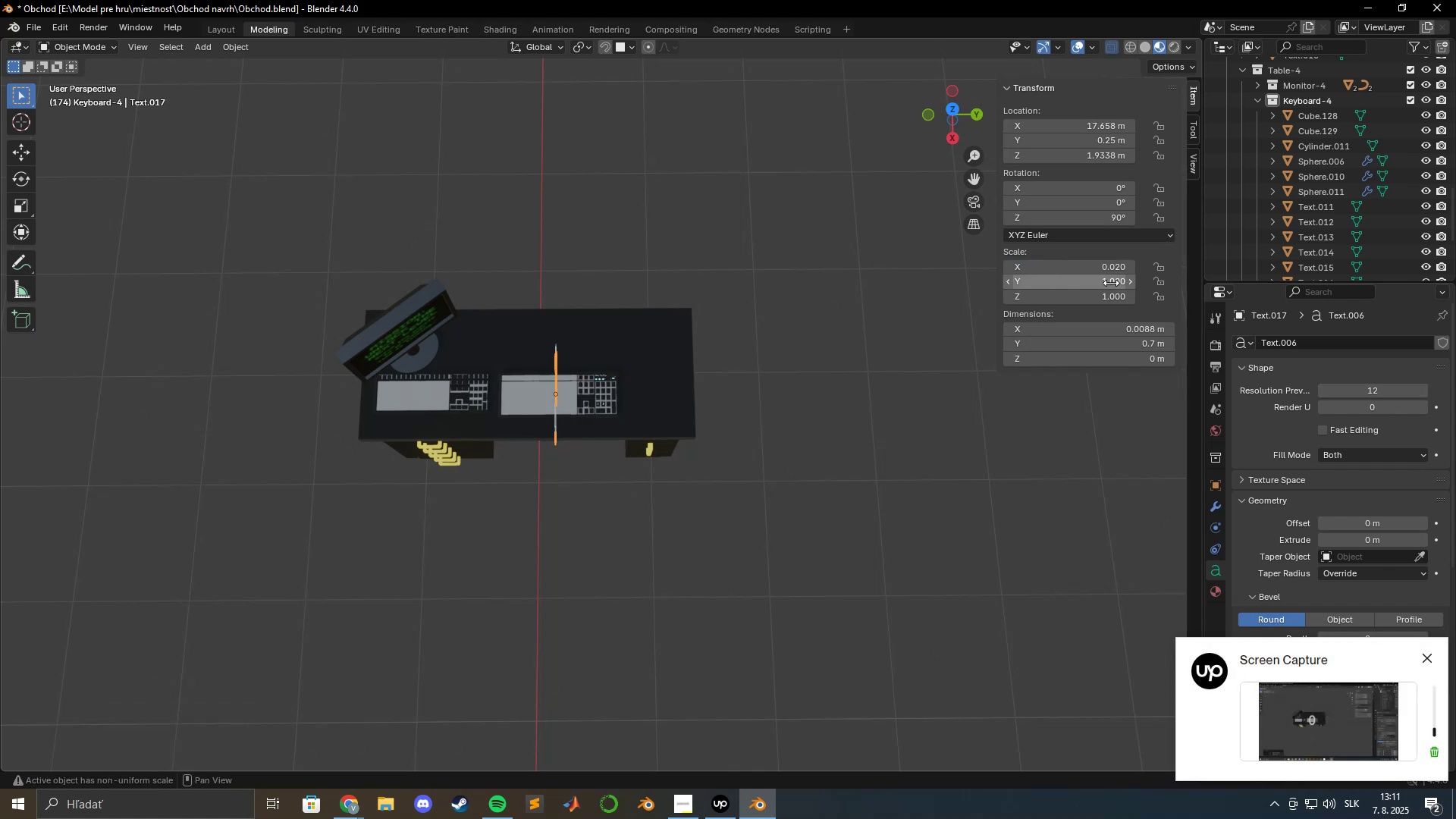 
double_click([1110, 283])
 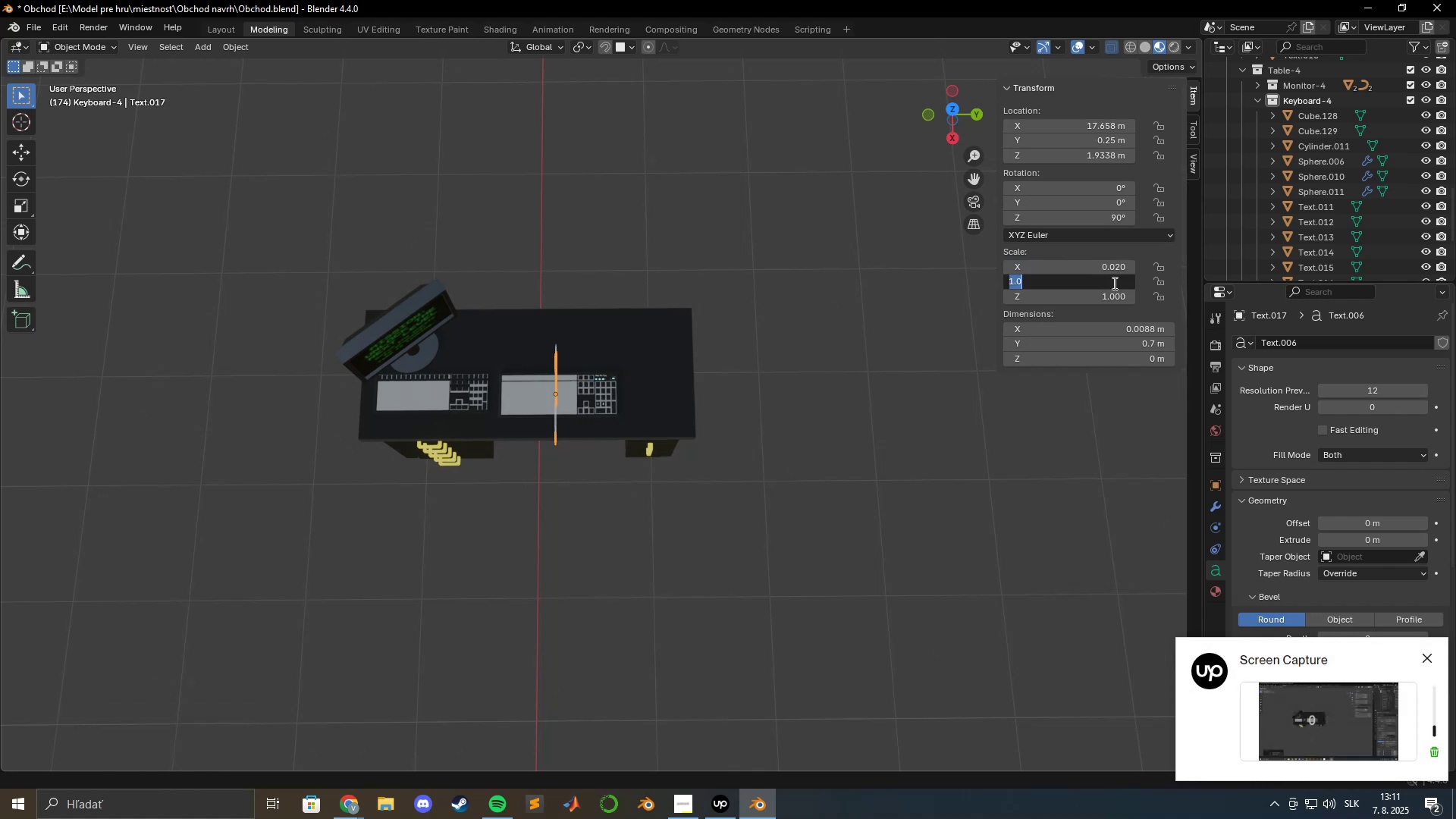 
key(Control+ControlLeft)
 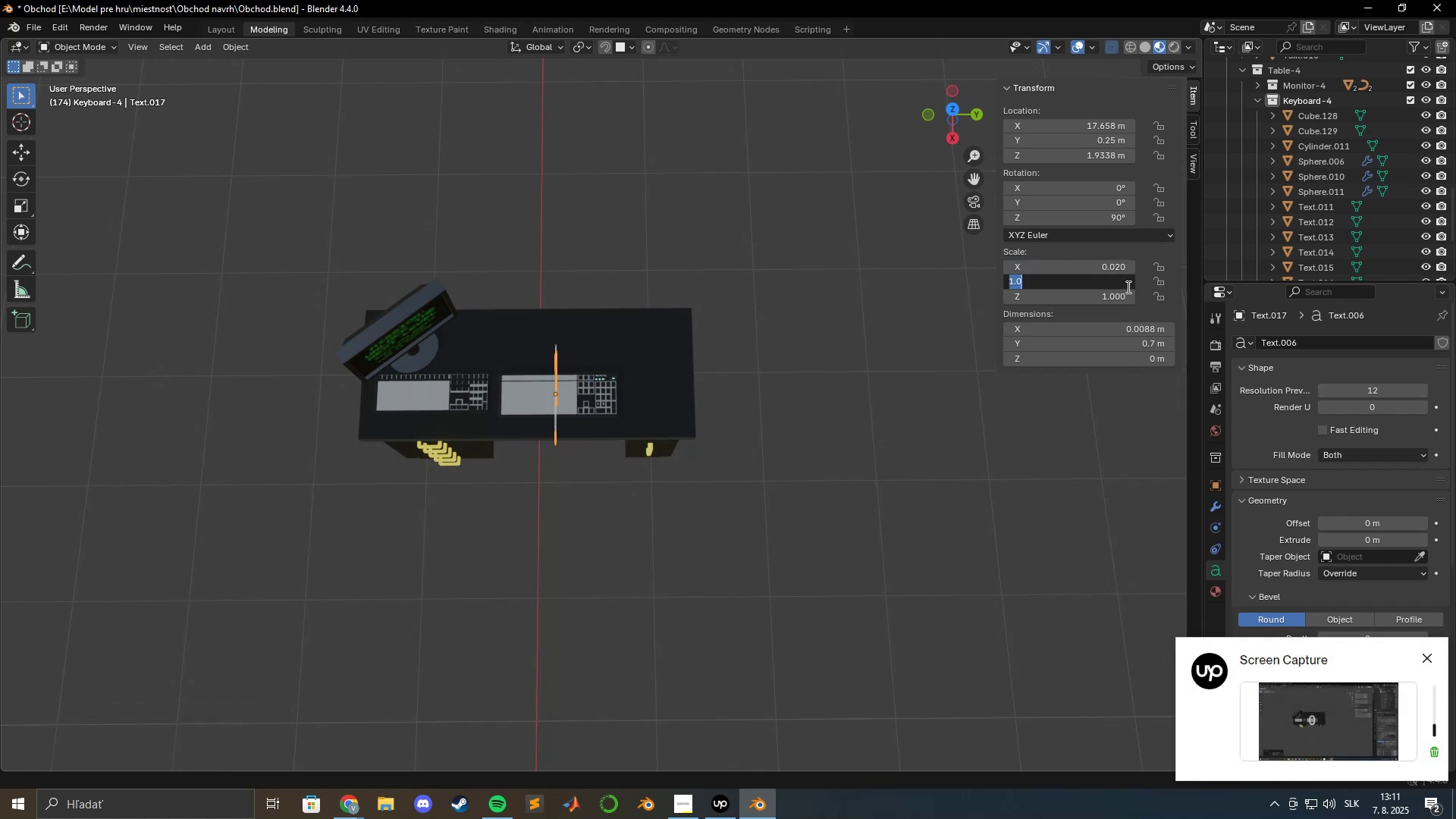 
key(Control+V)
 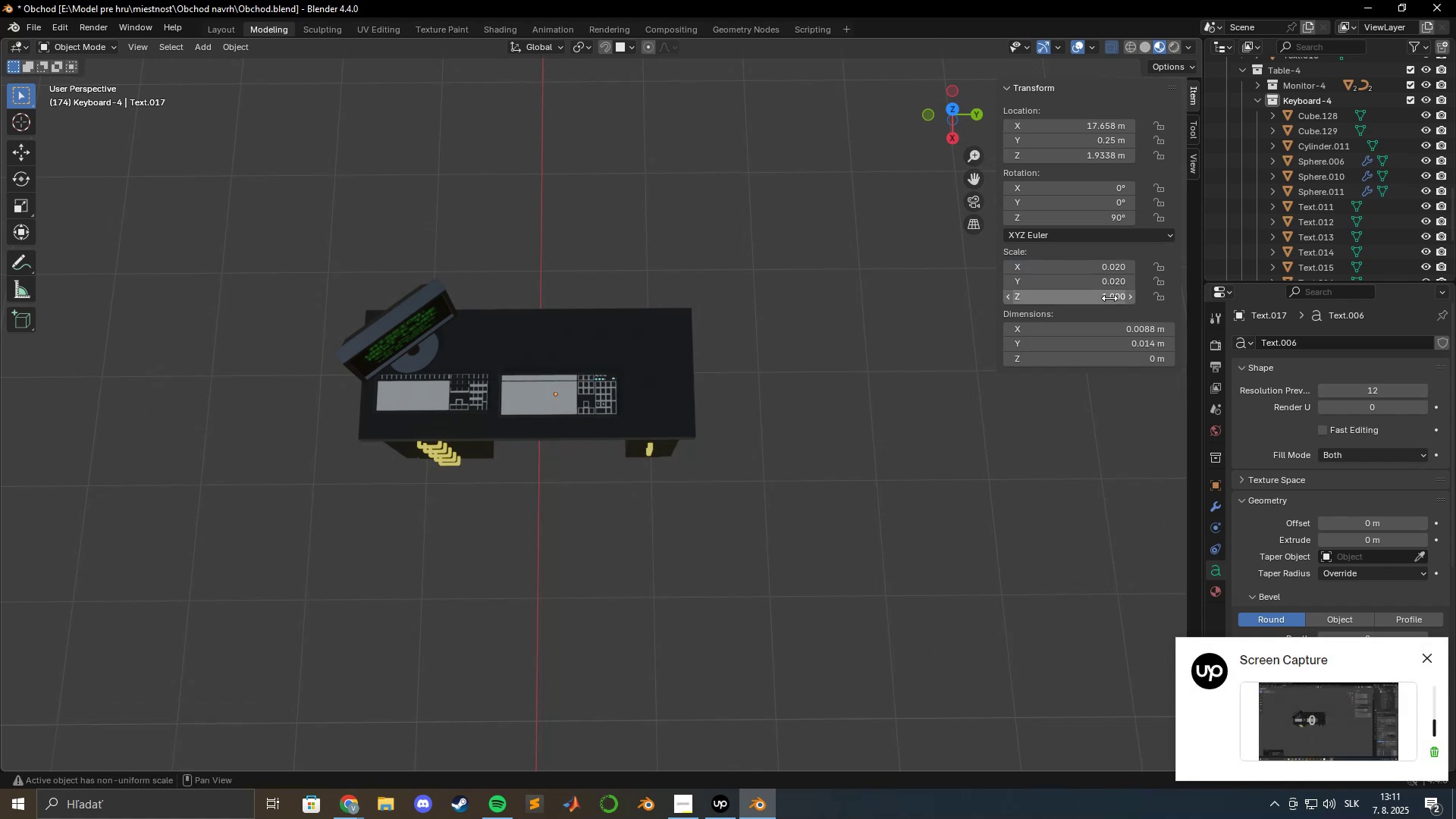 
double_click([1109, 298])
 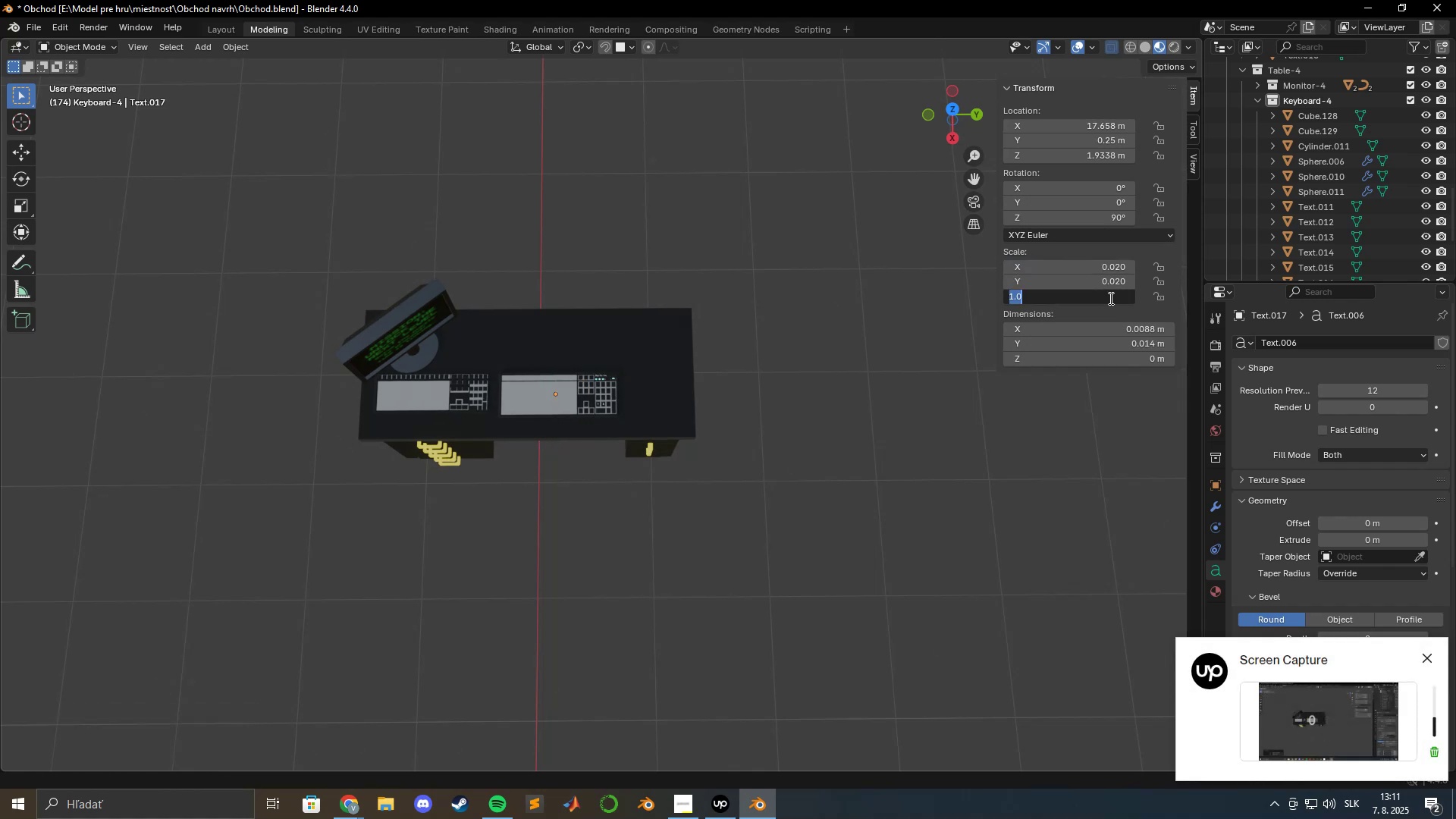 
key(Control+ControlLeft)
 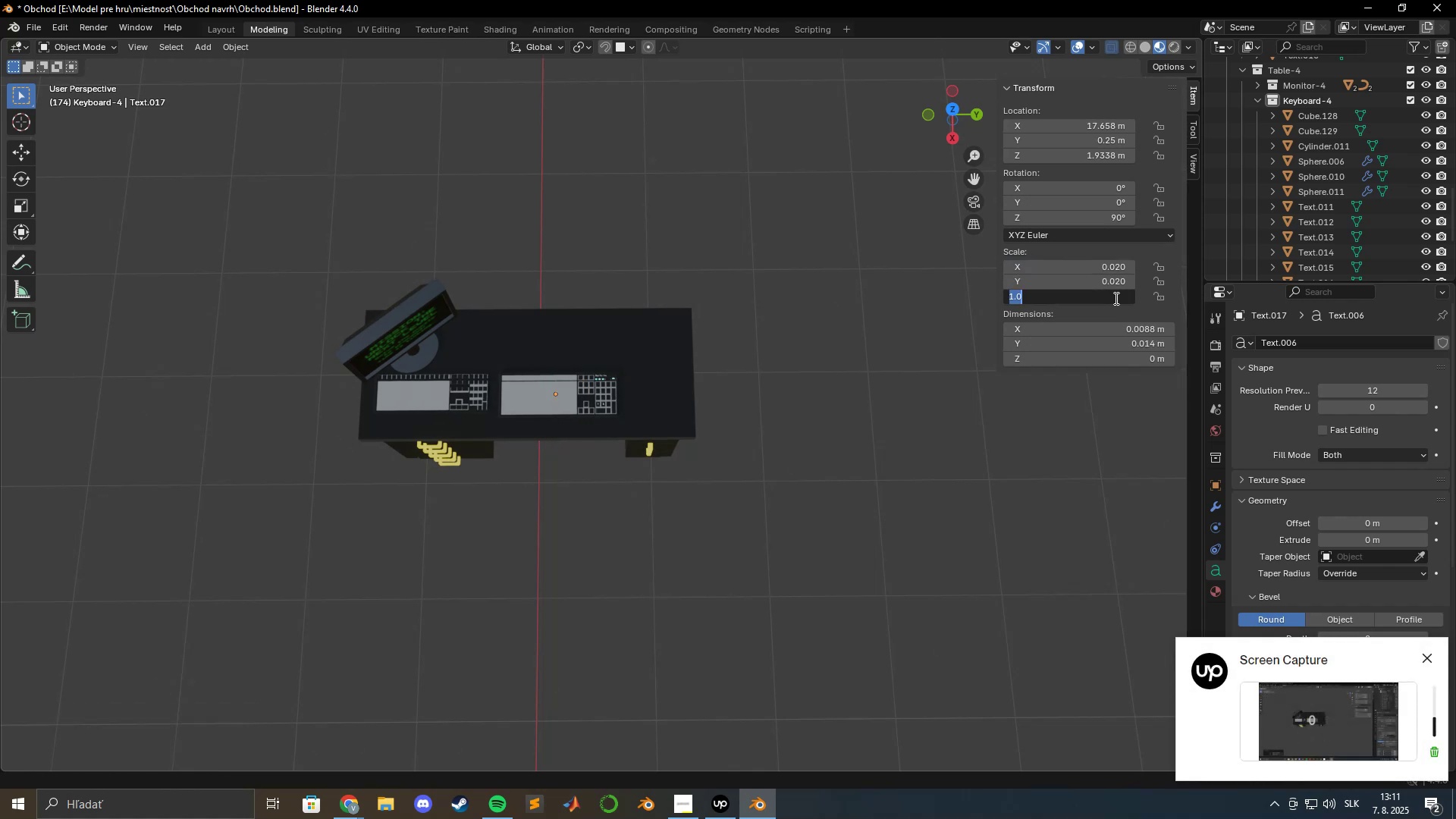 
key(Control+V)
 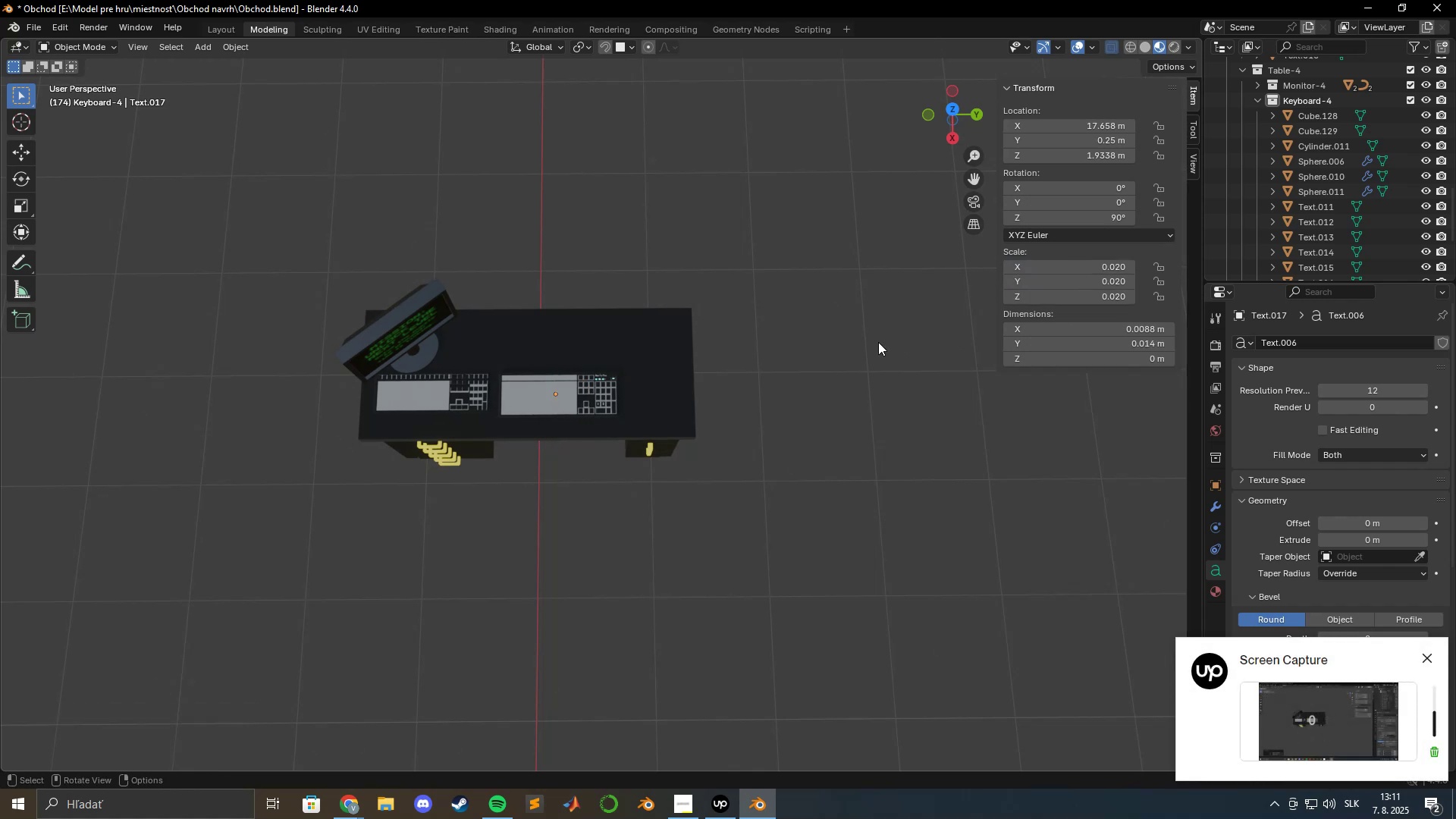 
scroll: coordinate [705, 393], scroll_direction: up, amount: 11.0
 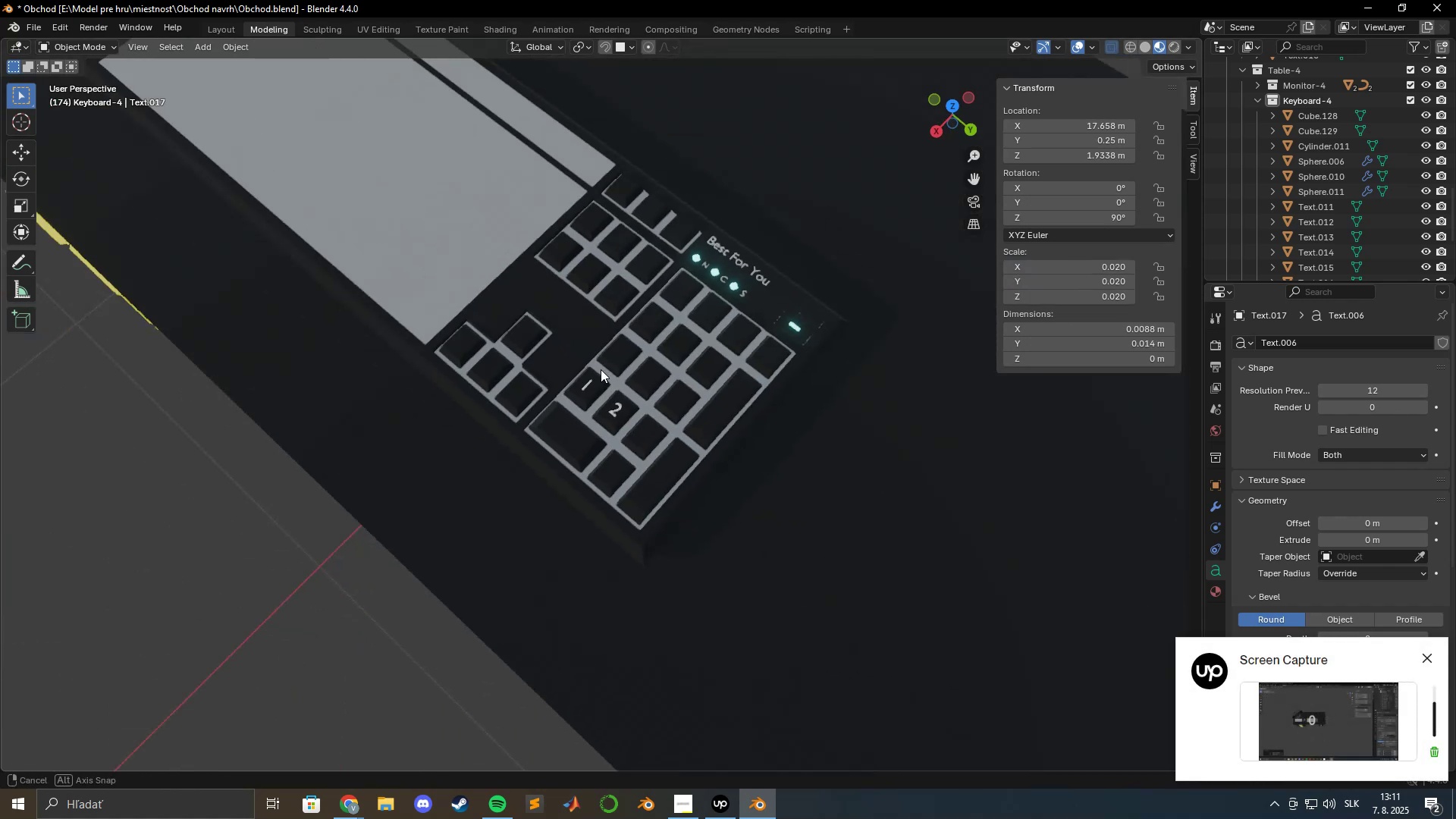 
scroll: coordinate [608, 363], scroll_direction: down, amount: 4.0
 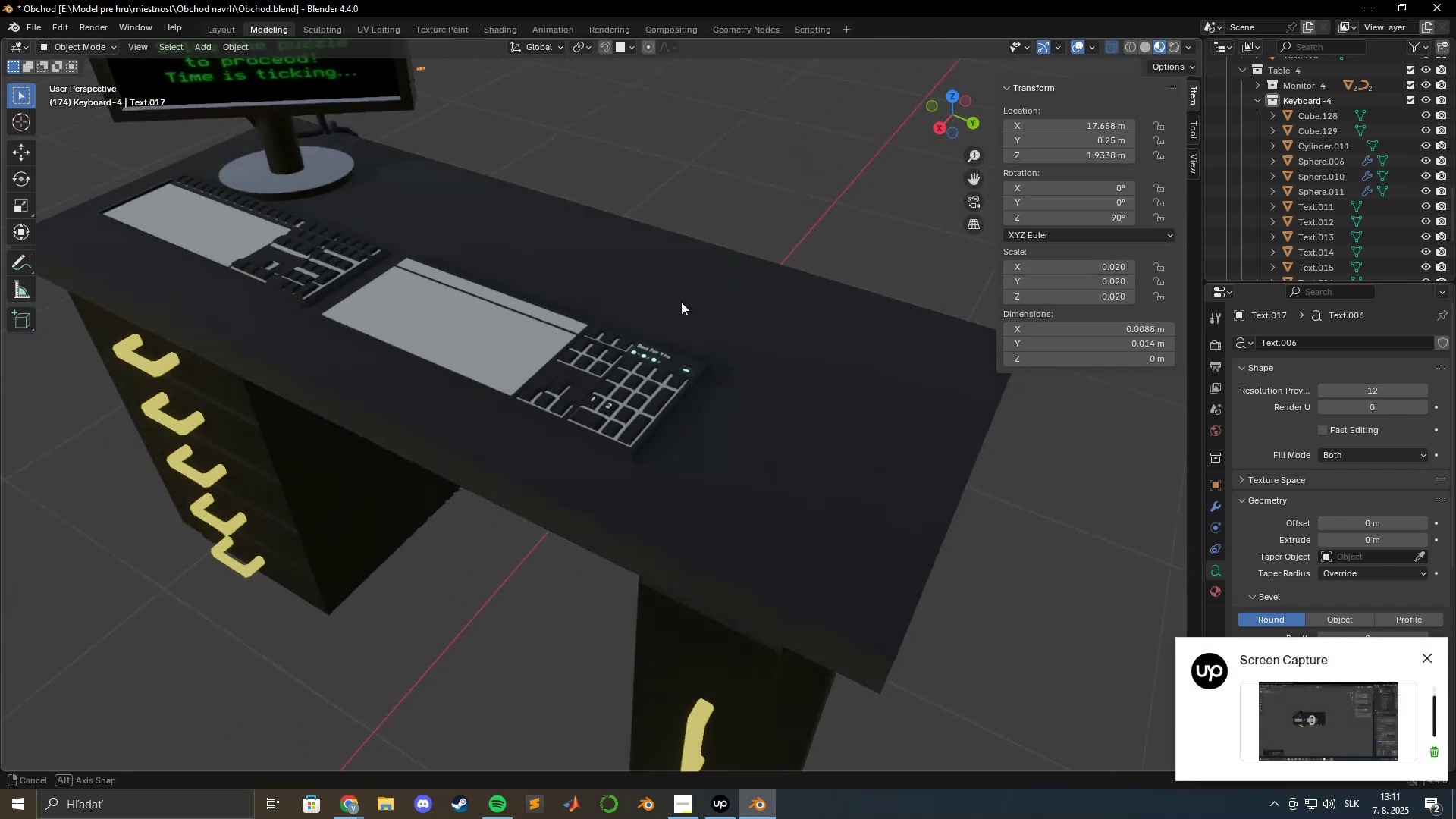 
type(gz)
 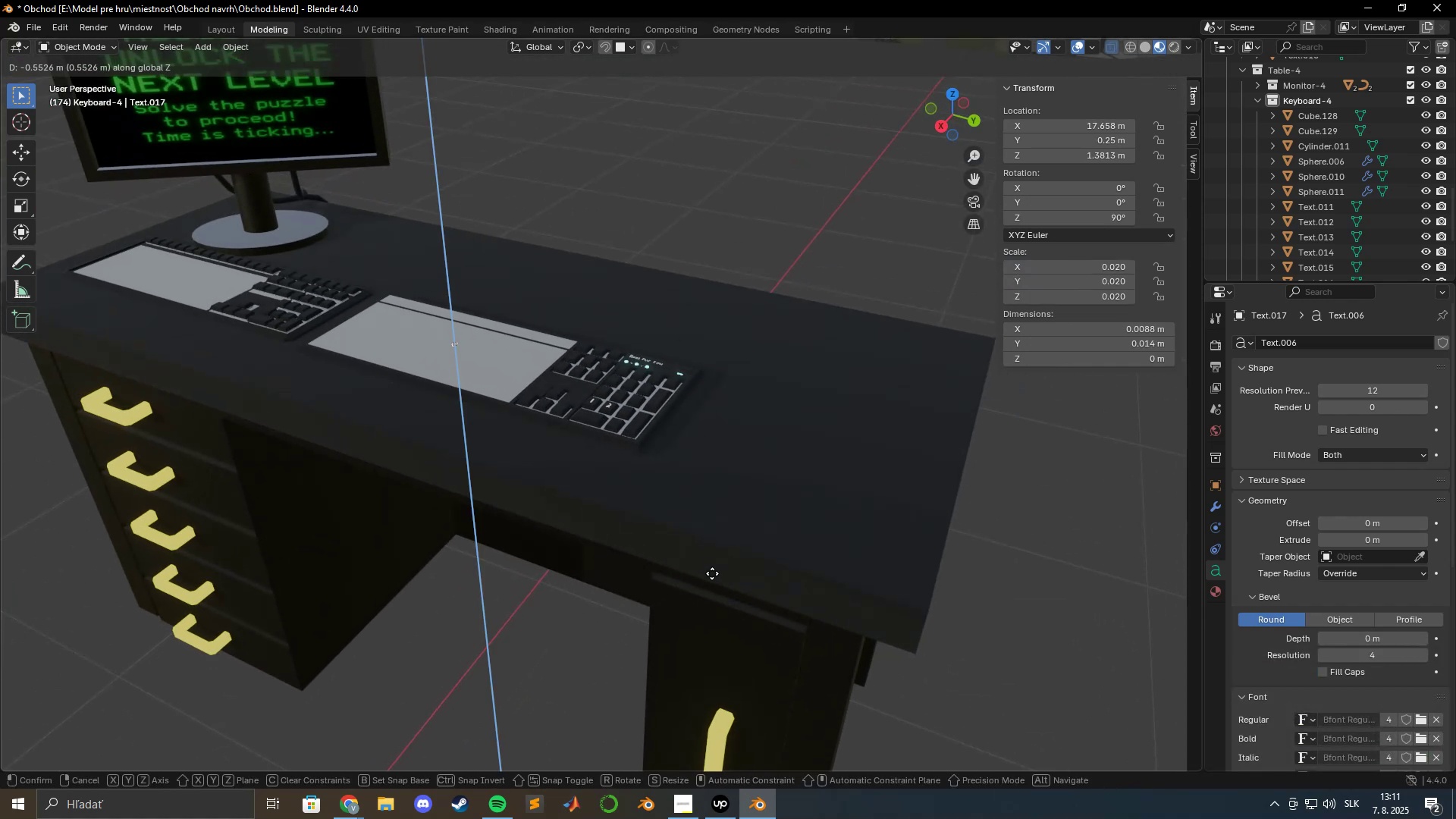 
left_click([712, 587])
 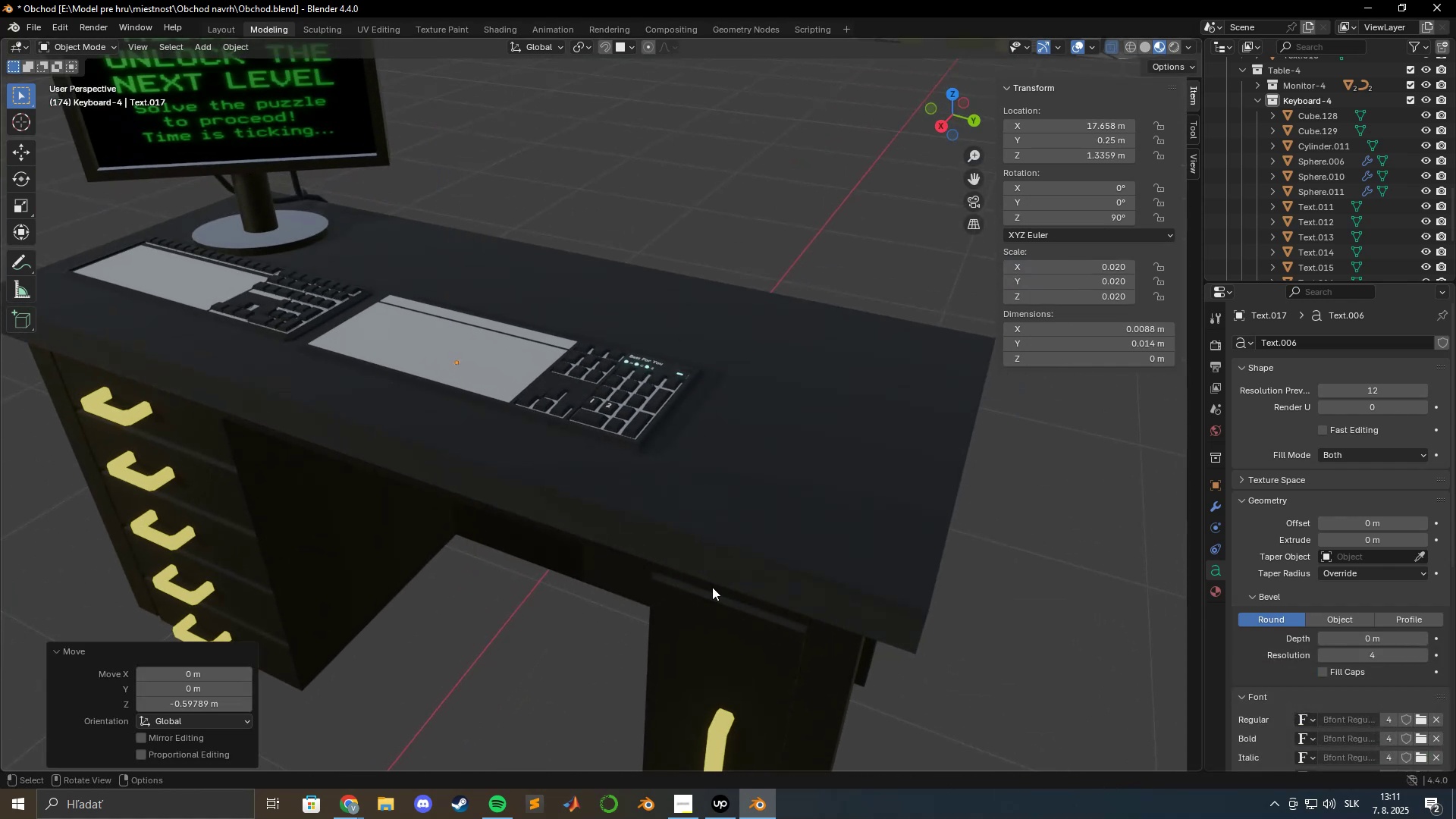 
type(gy)
 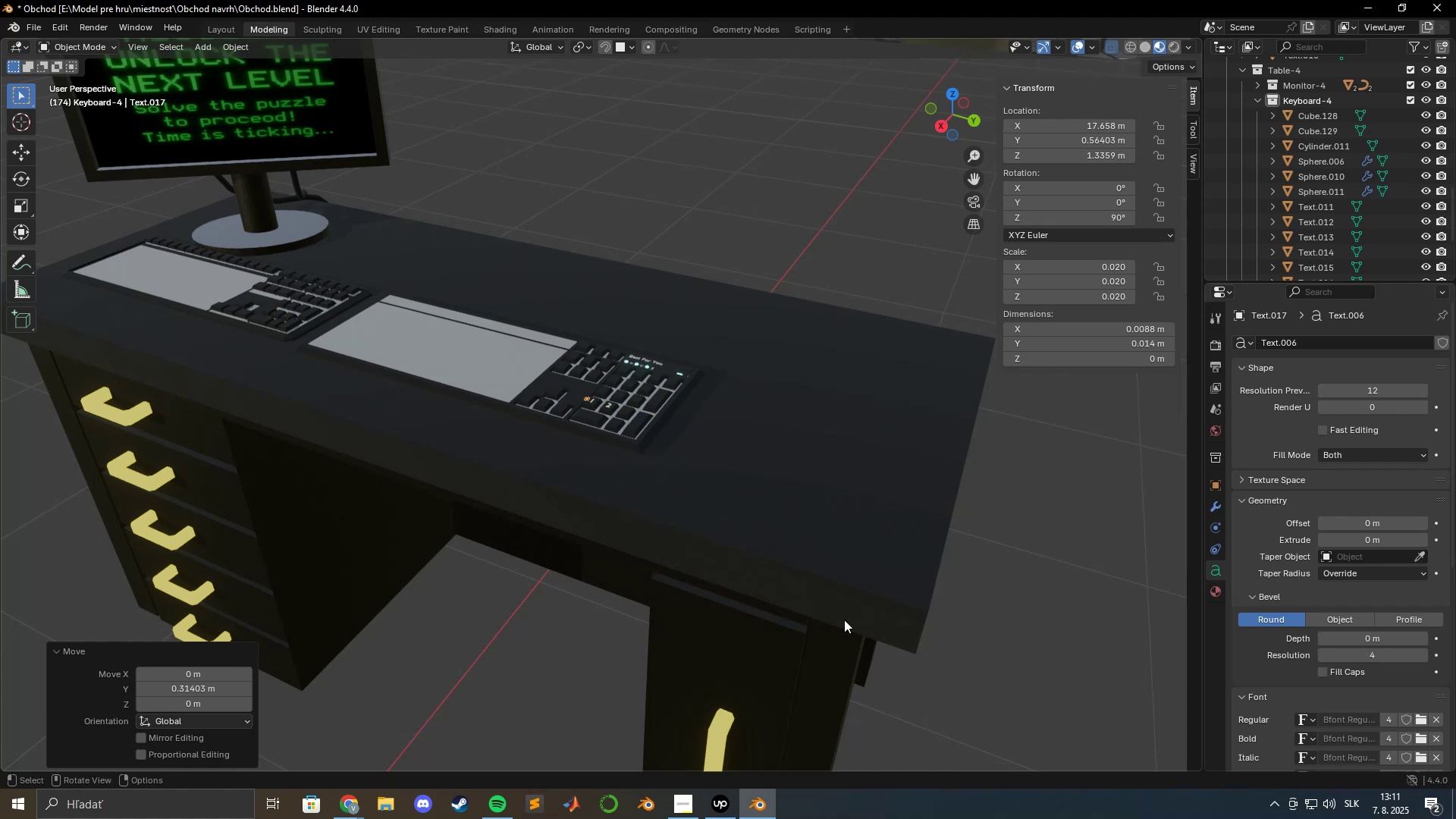 
scroll: coordinate [784, 465], scroll_direction: up, amount: 9.0
 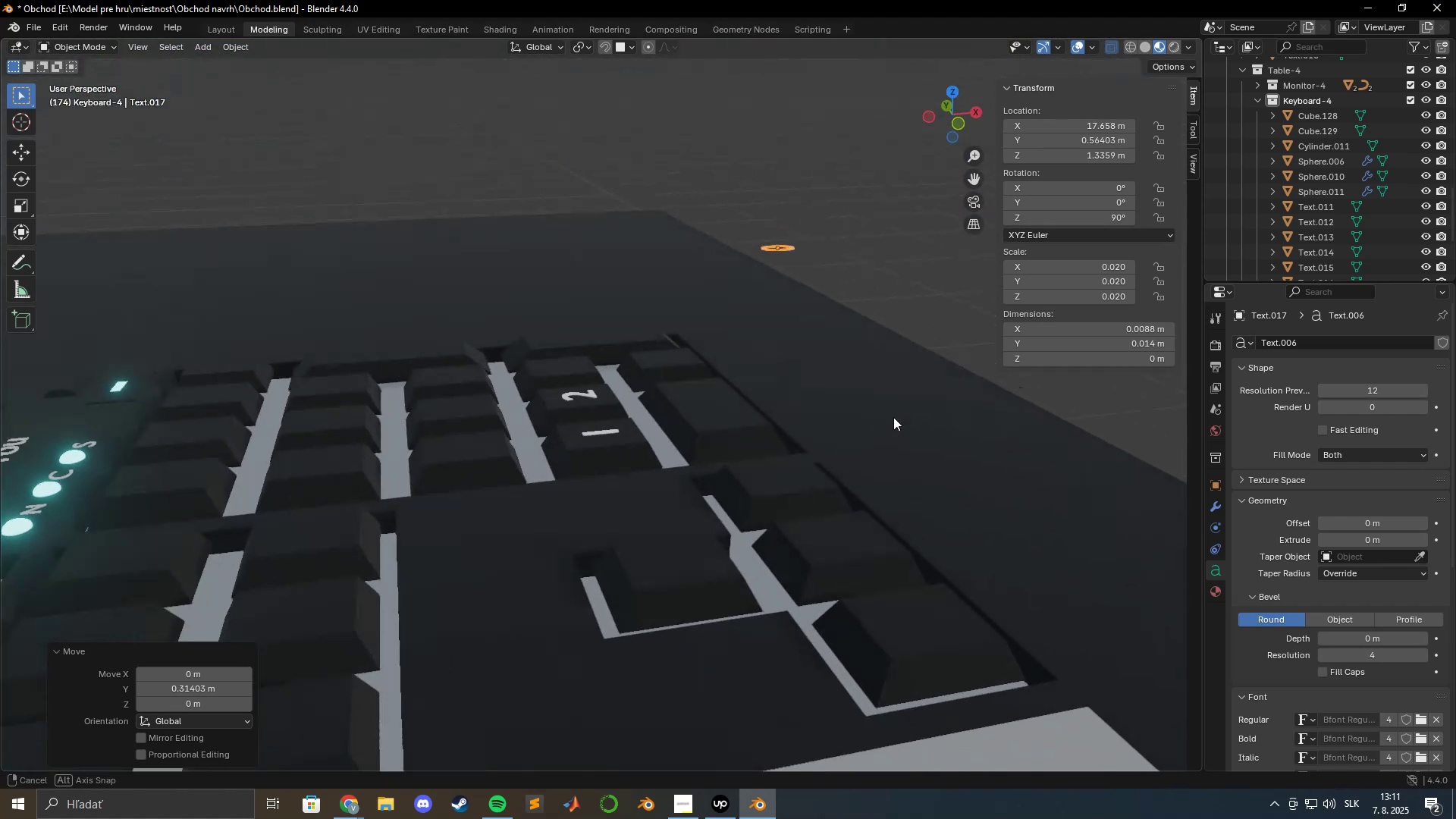 
type(gx)
 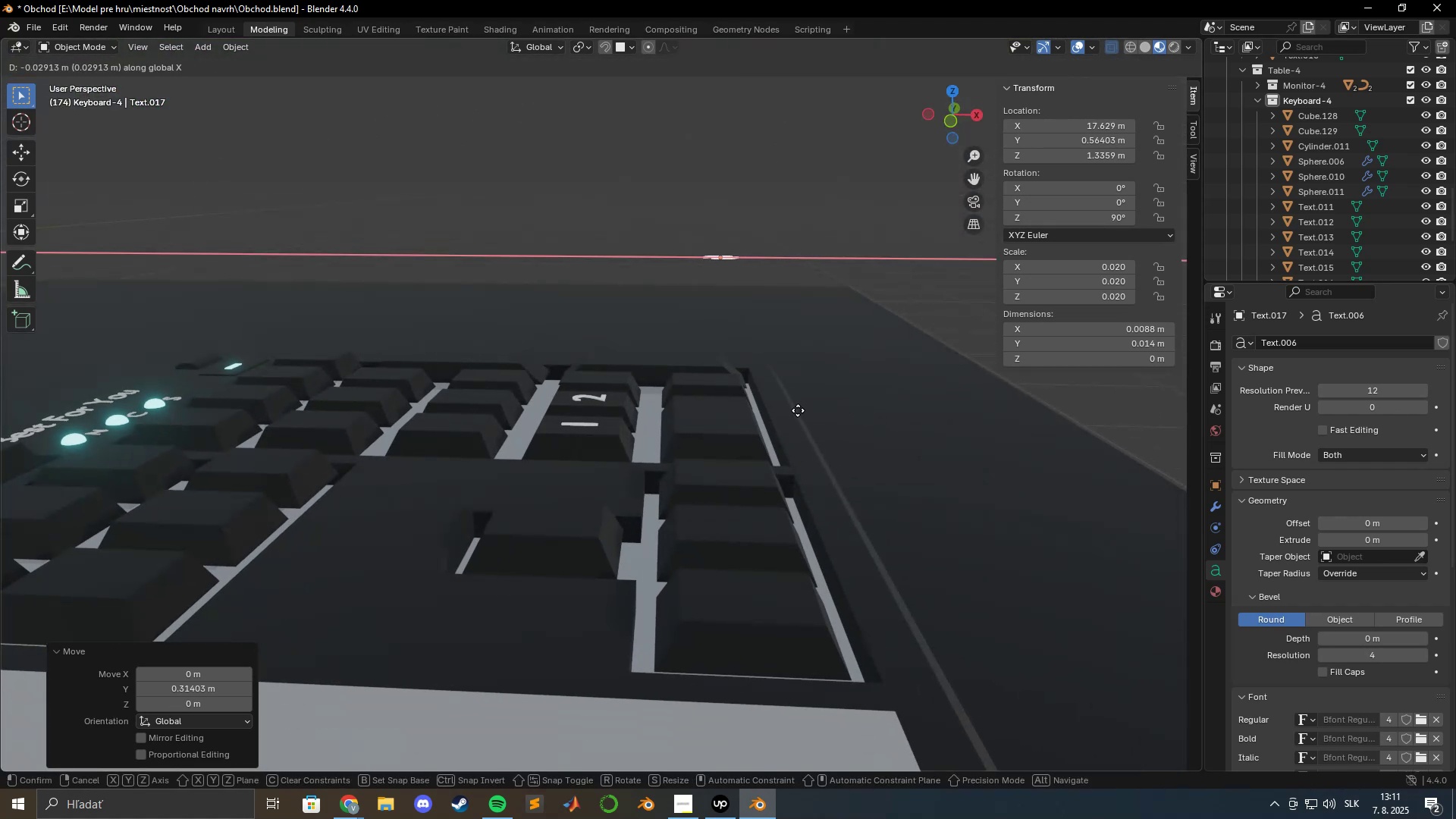 
left_click([798, 410])
 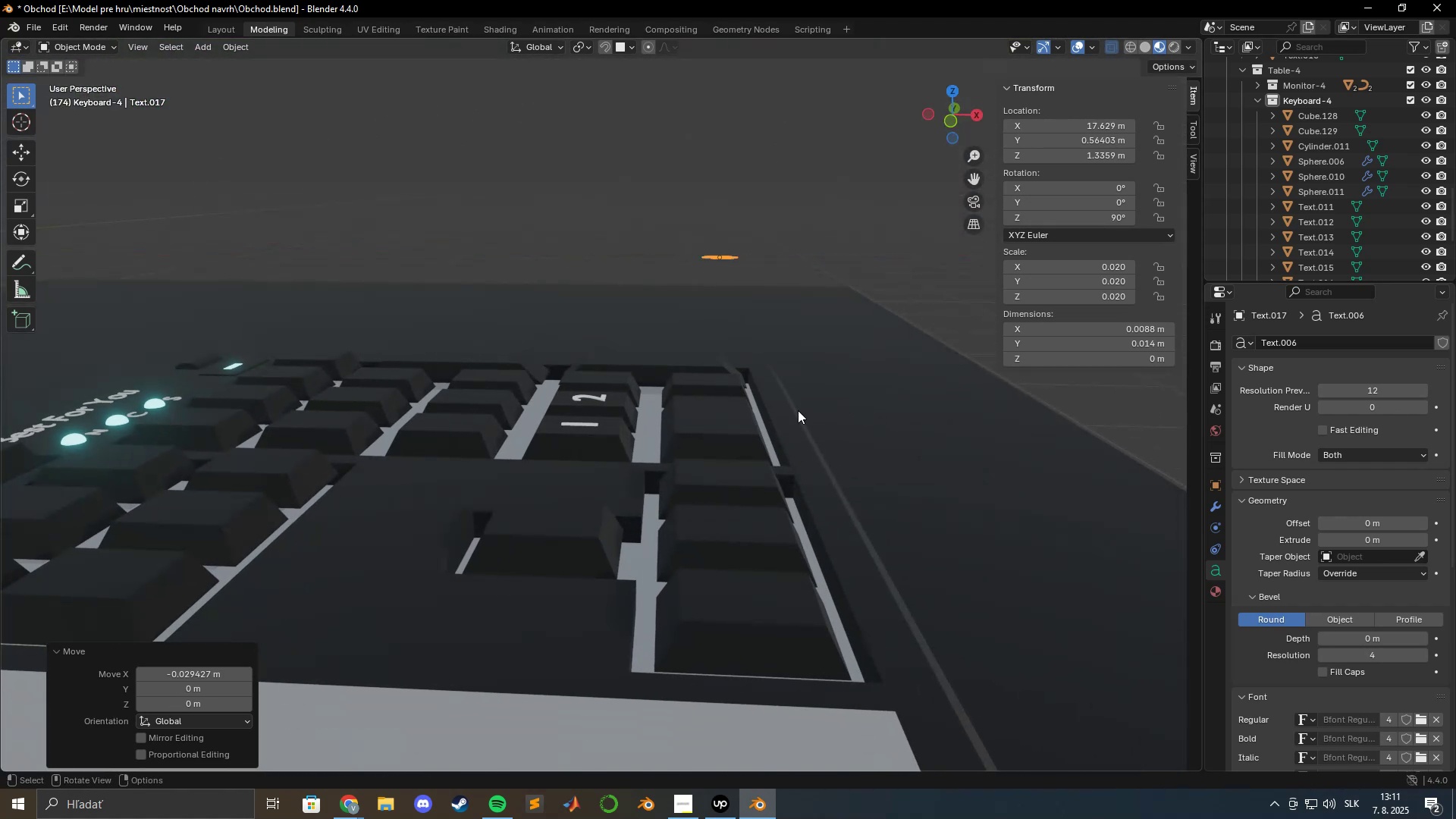 
type(gz.)
 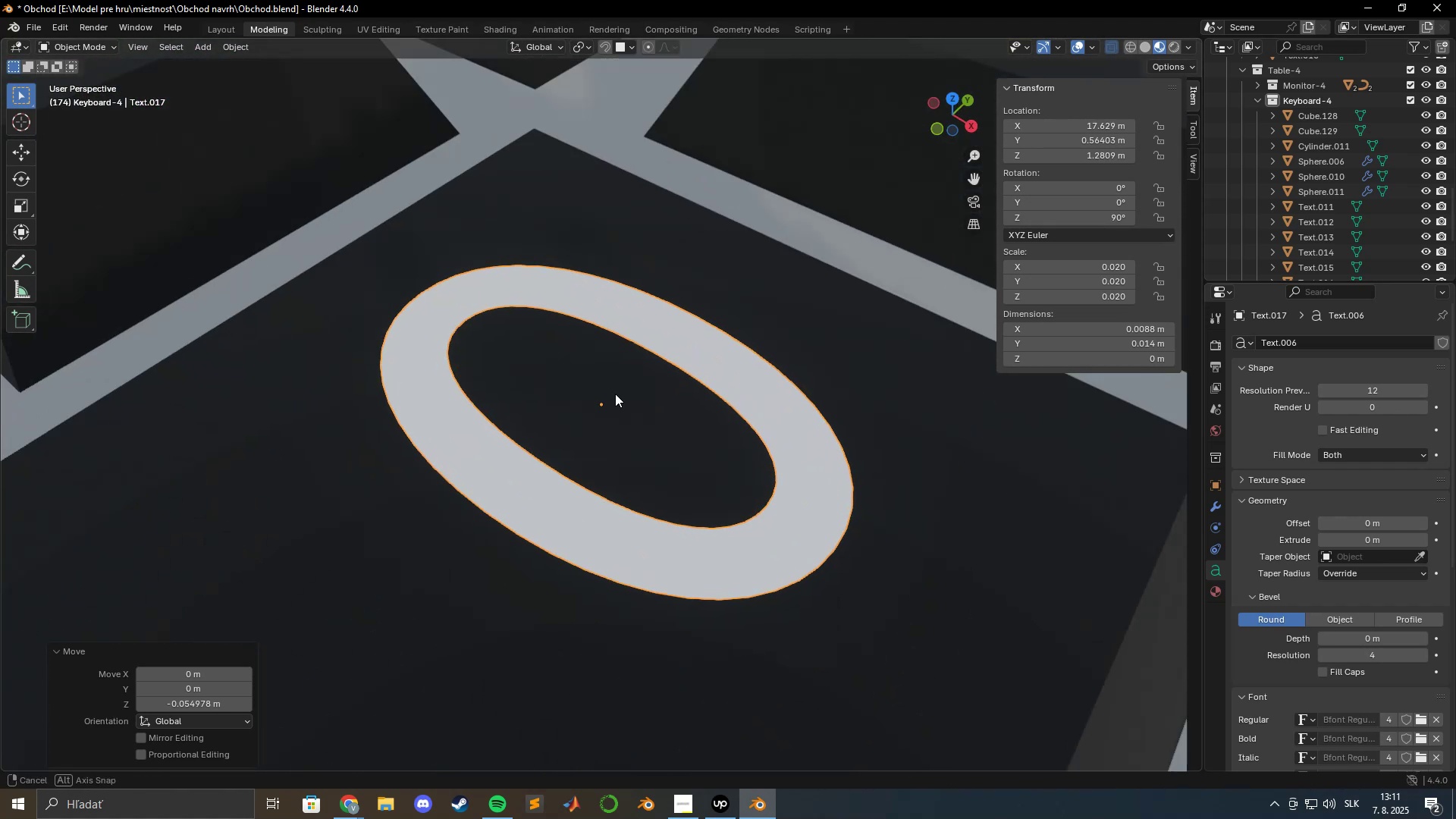 
scroll: coordinate [538, 381], scroll_direction: down, amount: 10.0
 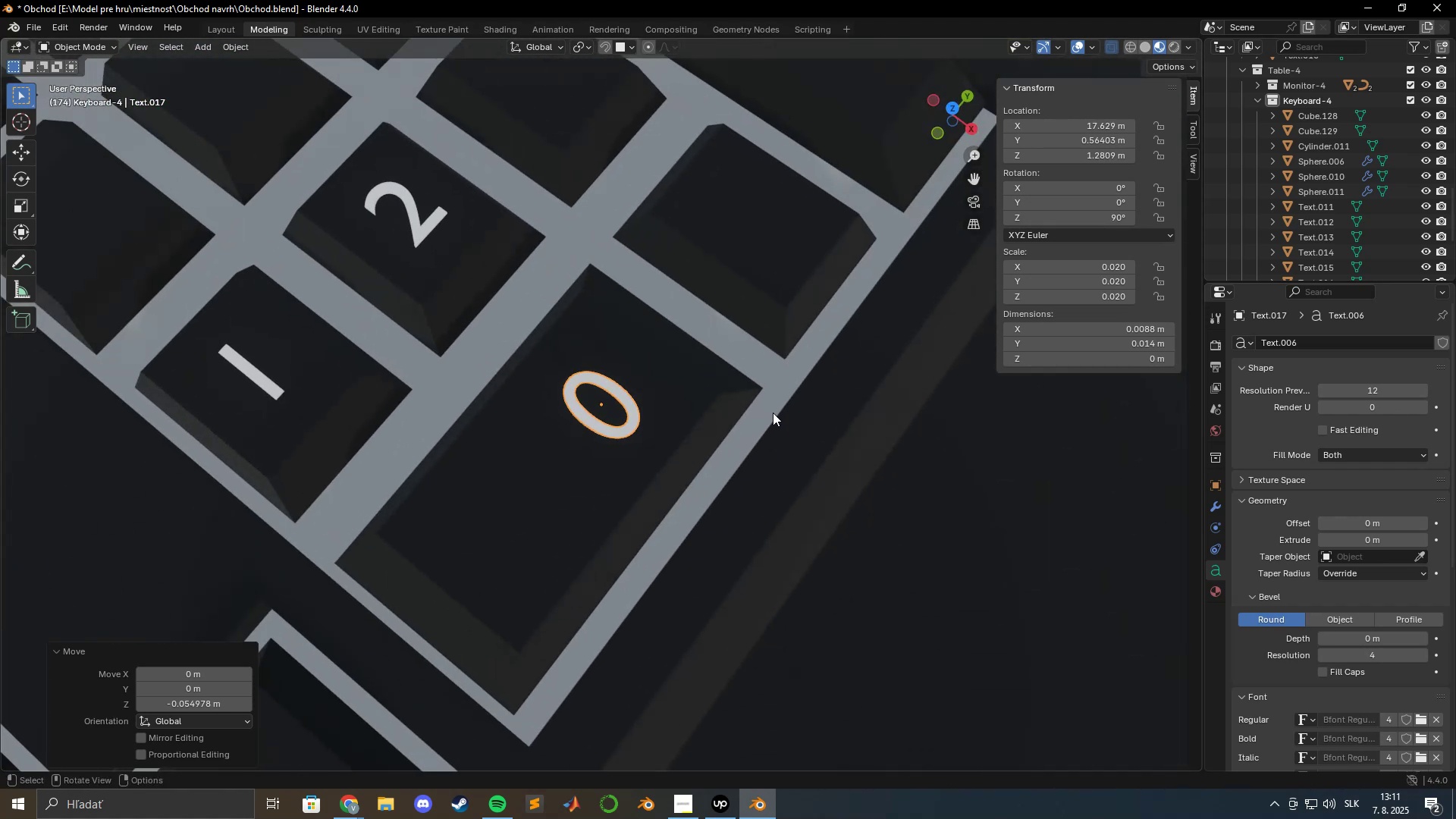 
type(7gyx)
 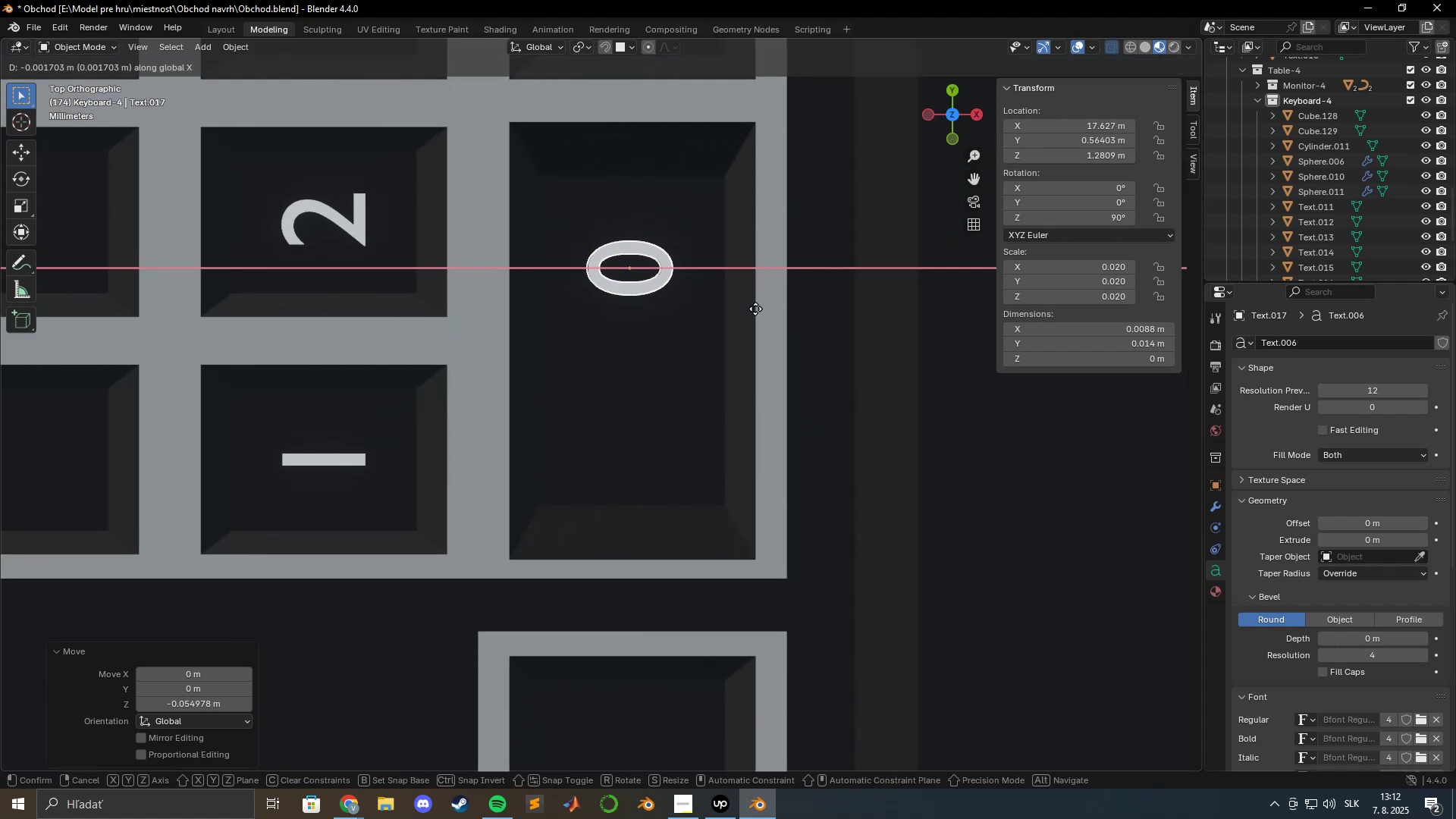 
 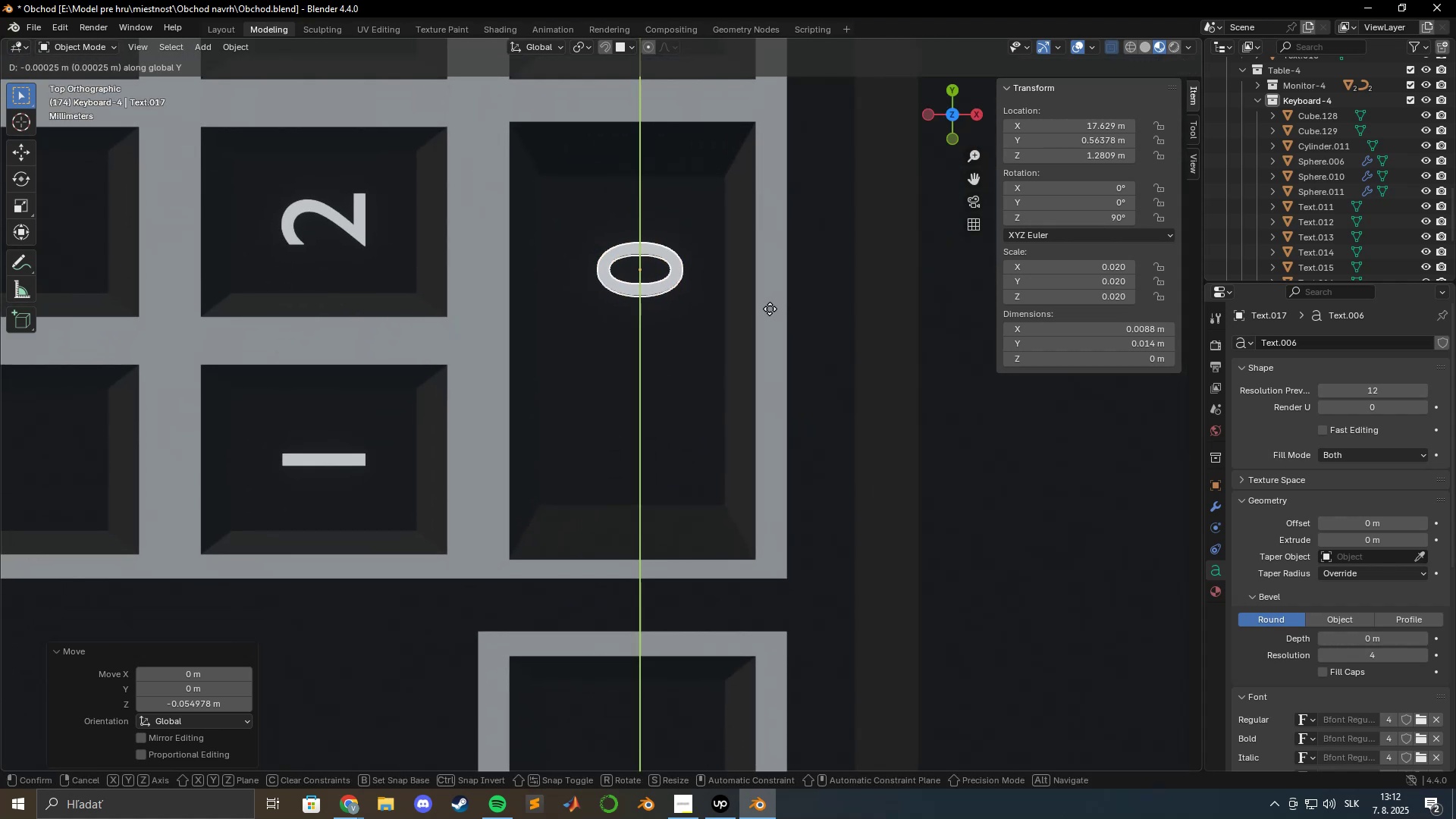 
hold_key(key=ShiftLeft, duration=0.81)
 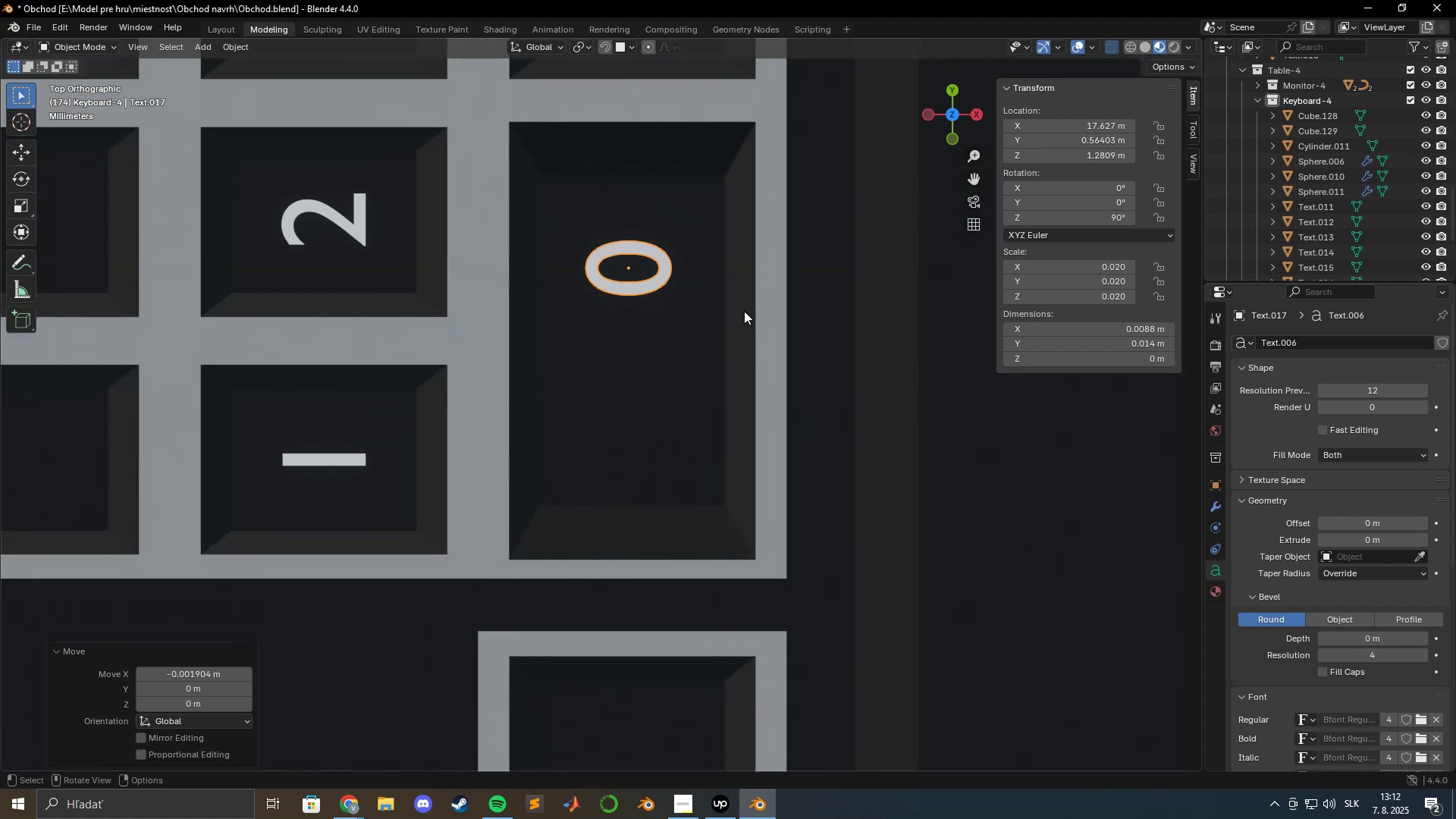 
left_click([744, 311])
 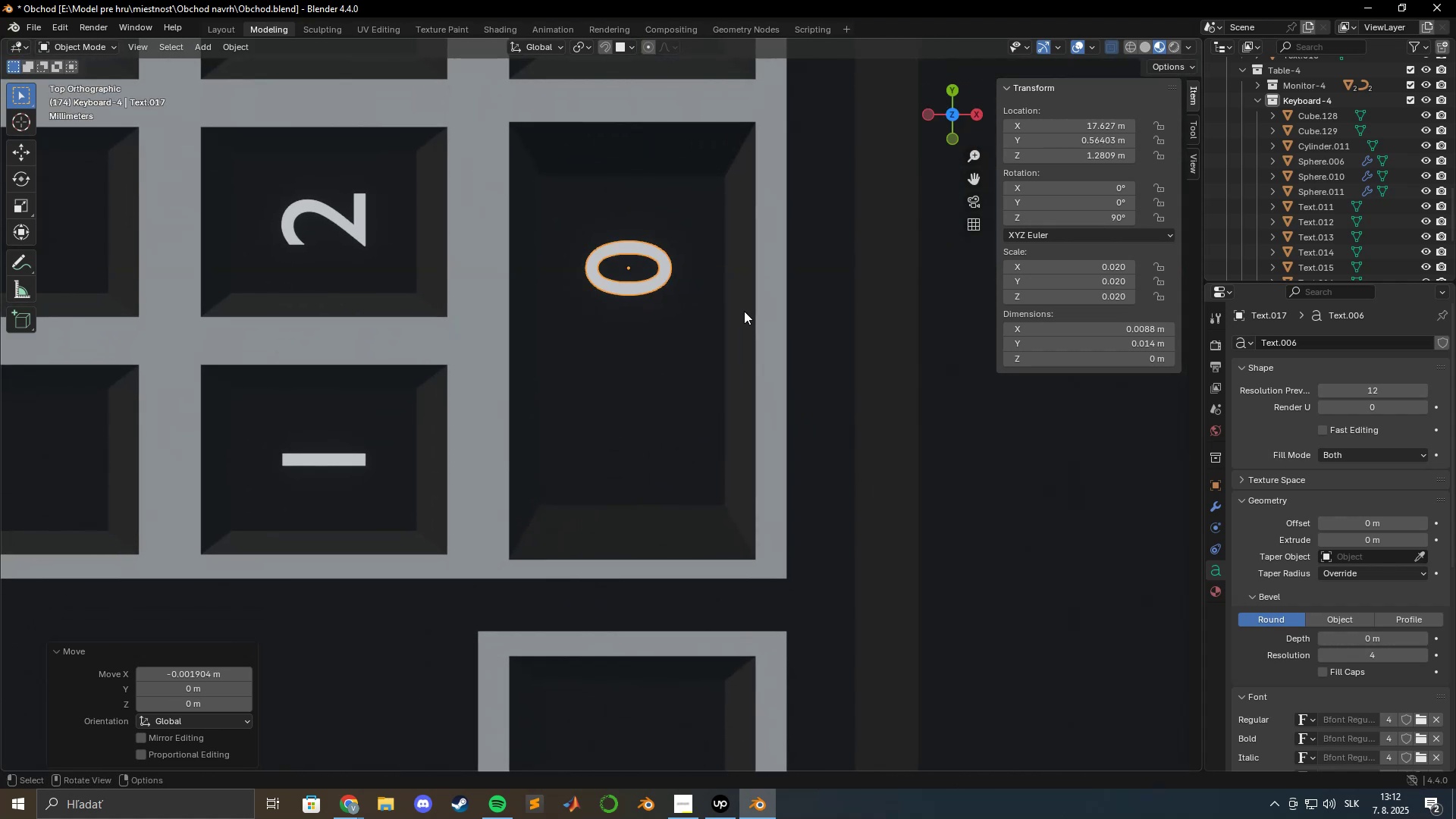 
type(gzy)
 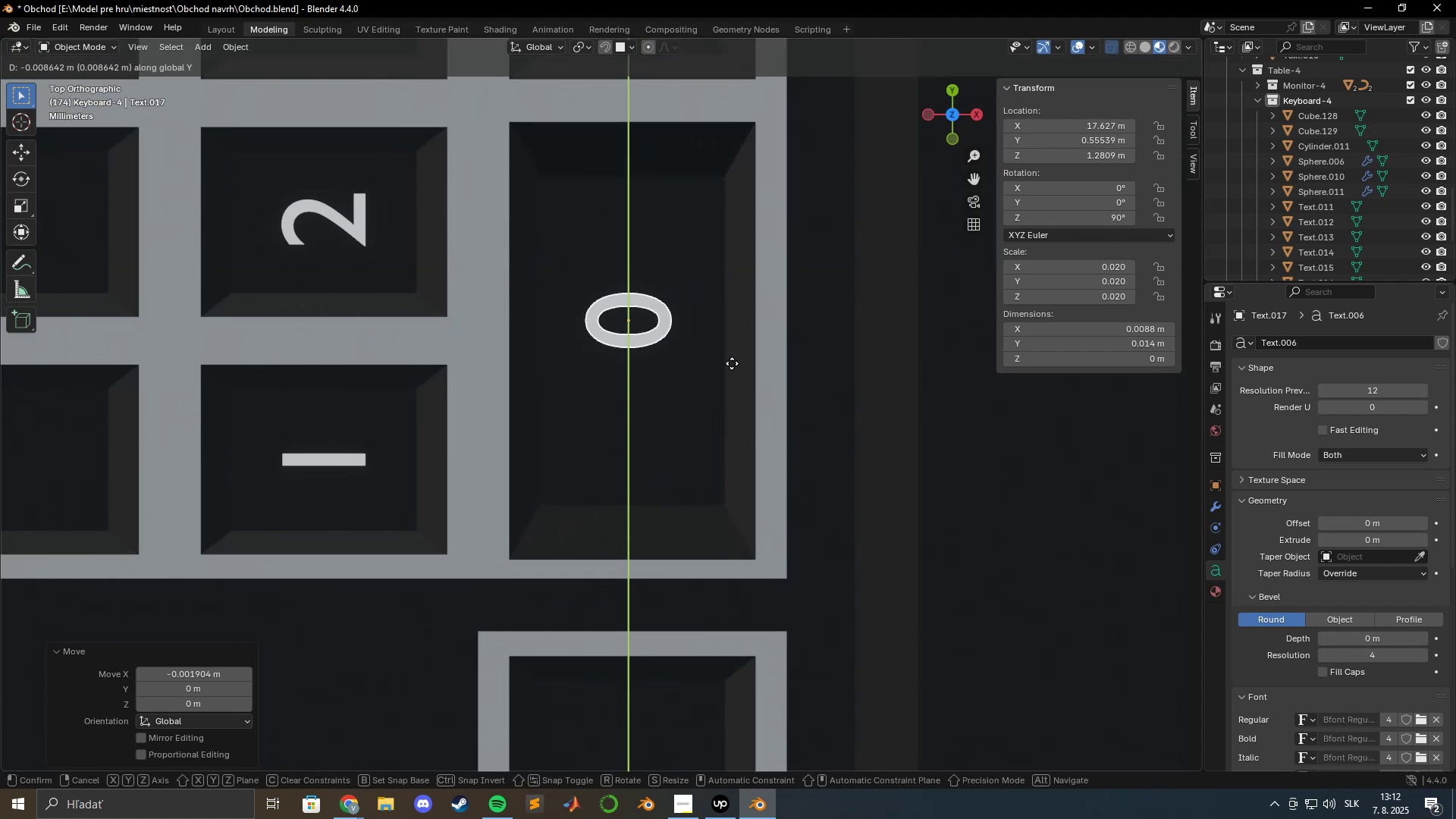 
hold_key(key=ShiftLeft, duration=1.13)
left_click([734, 426])
 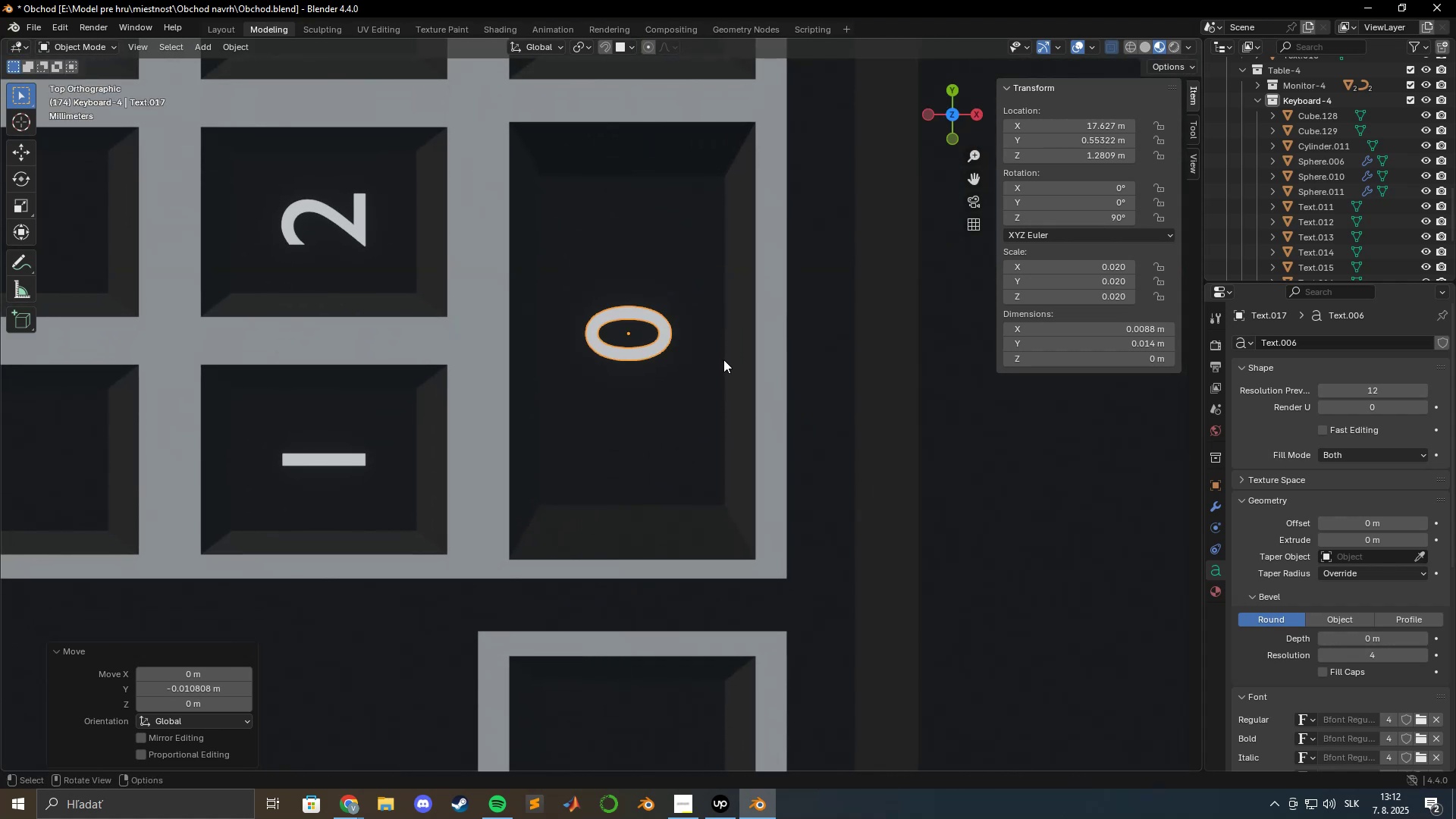 
scroll: coordinate [722, 359], scroll_direction: up, amount: 5.0
 